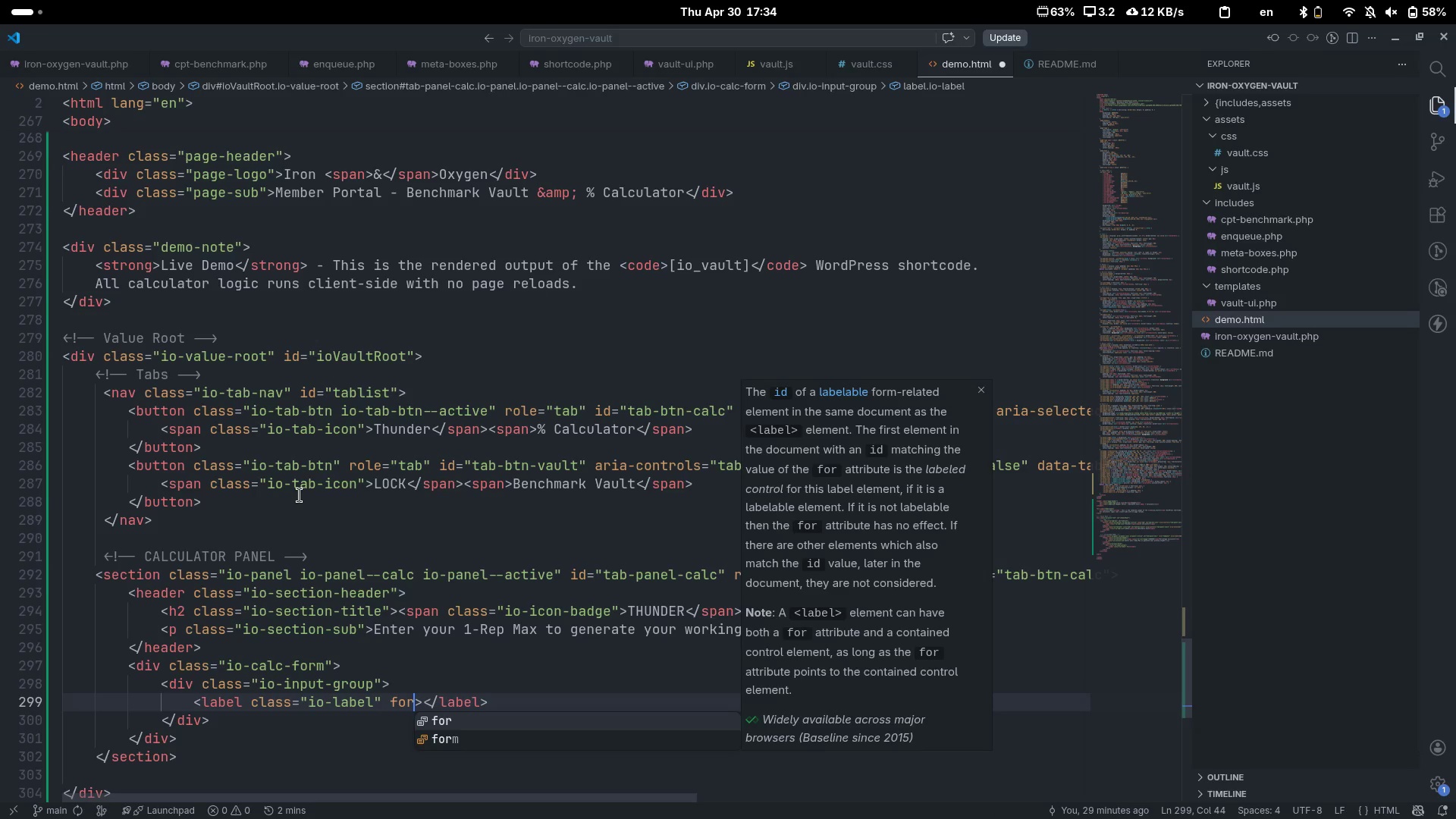 
key(Enter)
 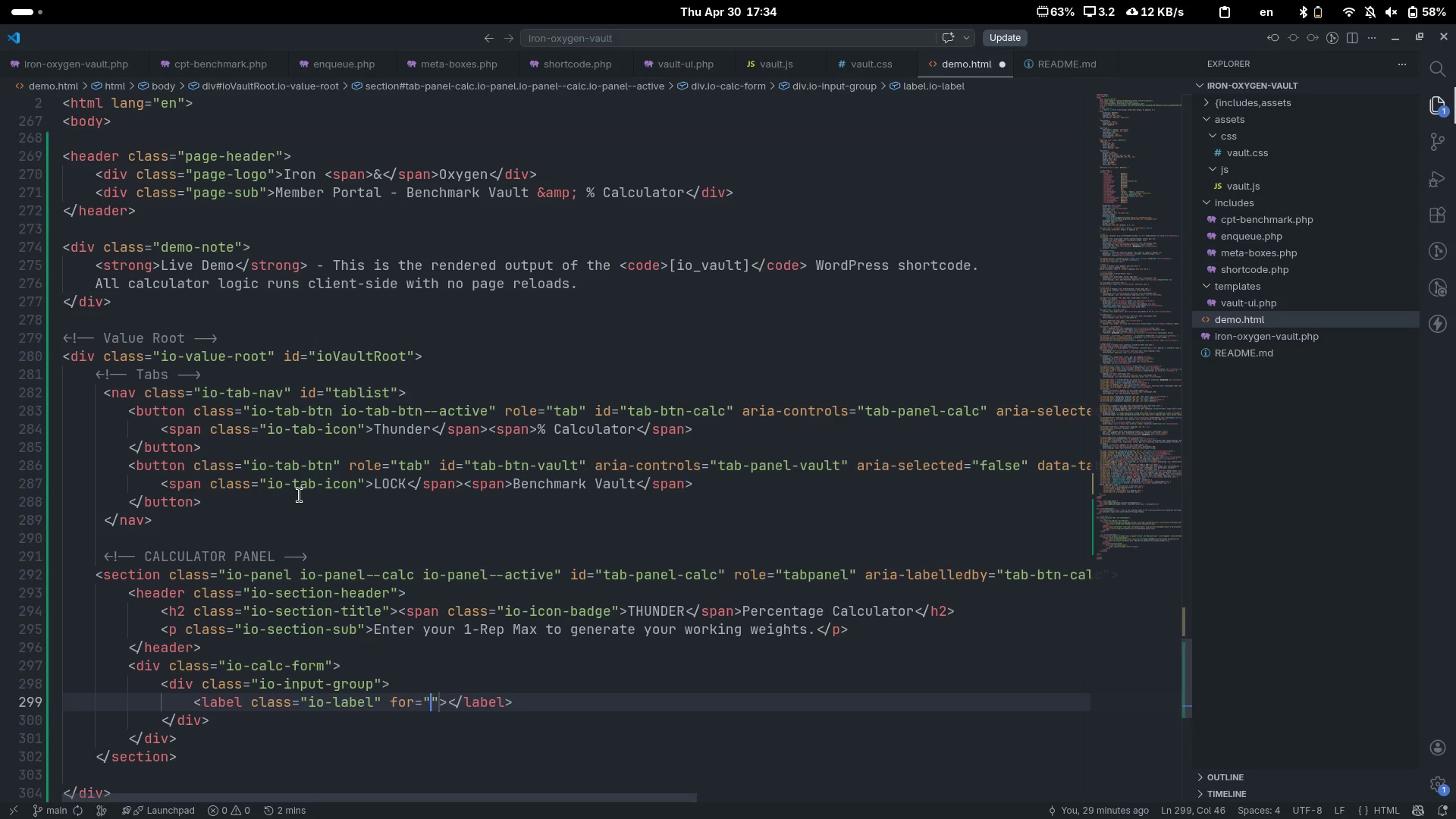 
type(oiLift)
 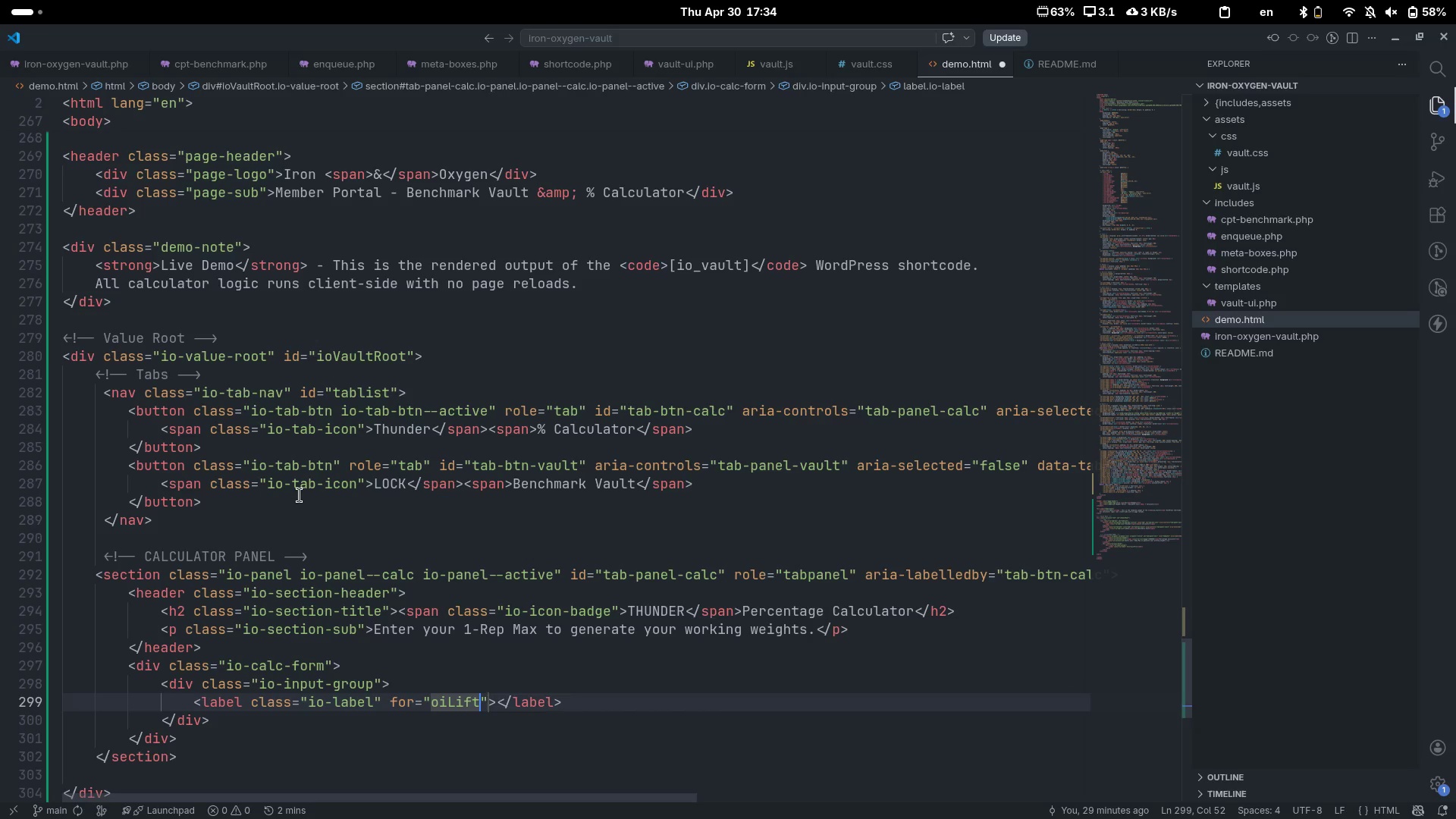 
key(Control+ControlLeft)
 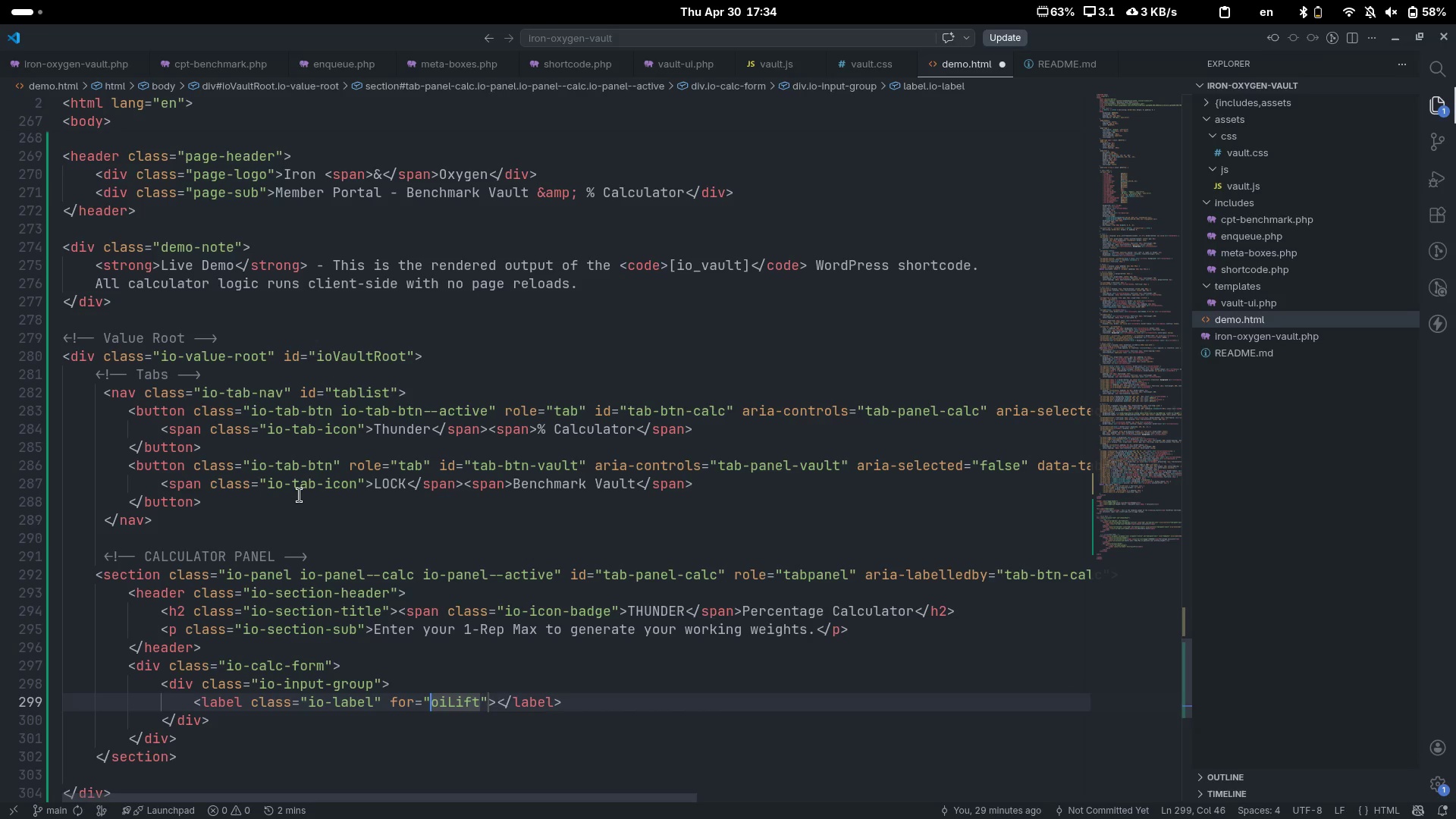 
key(Control+ArrowLeft)
 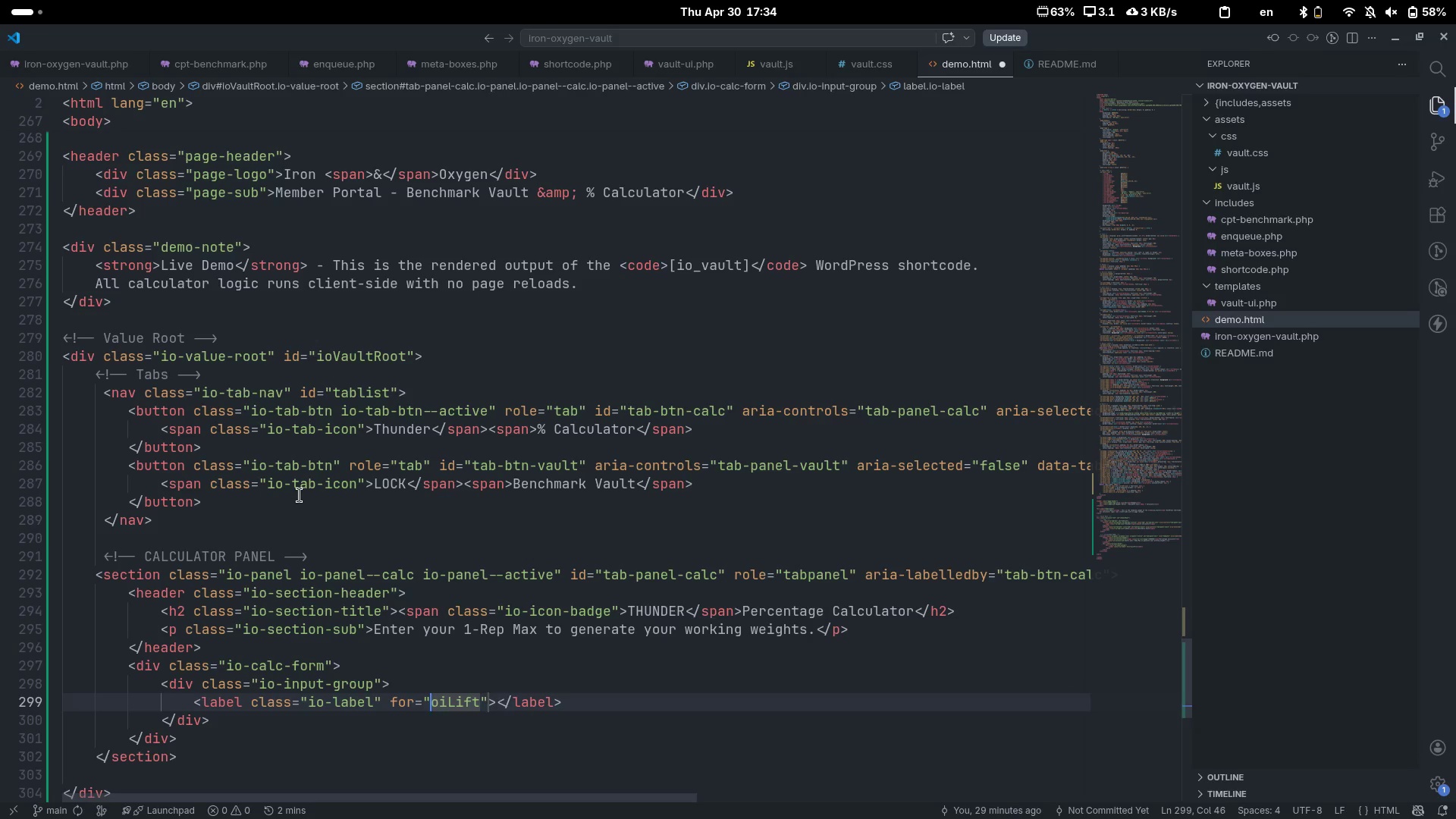 
key(ArrowRight)
 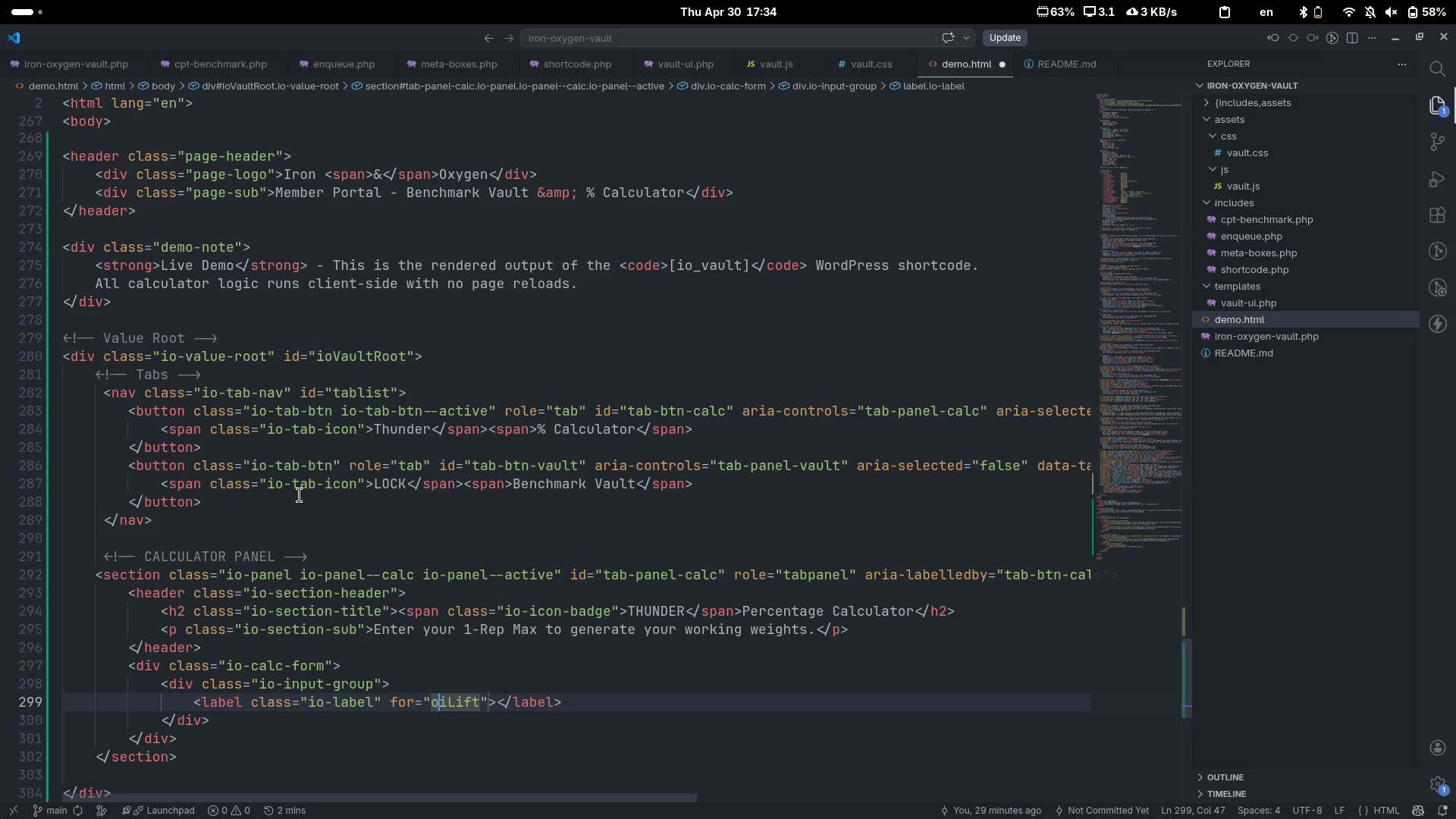 
key(ArrowRight)
 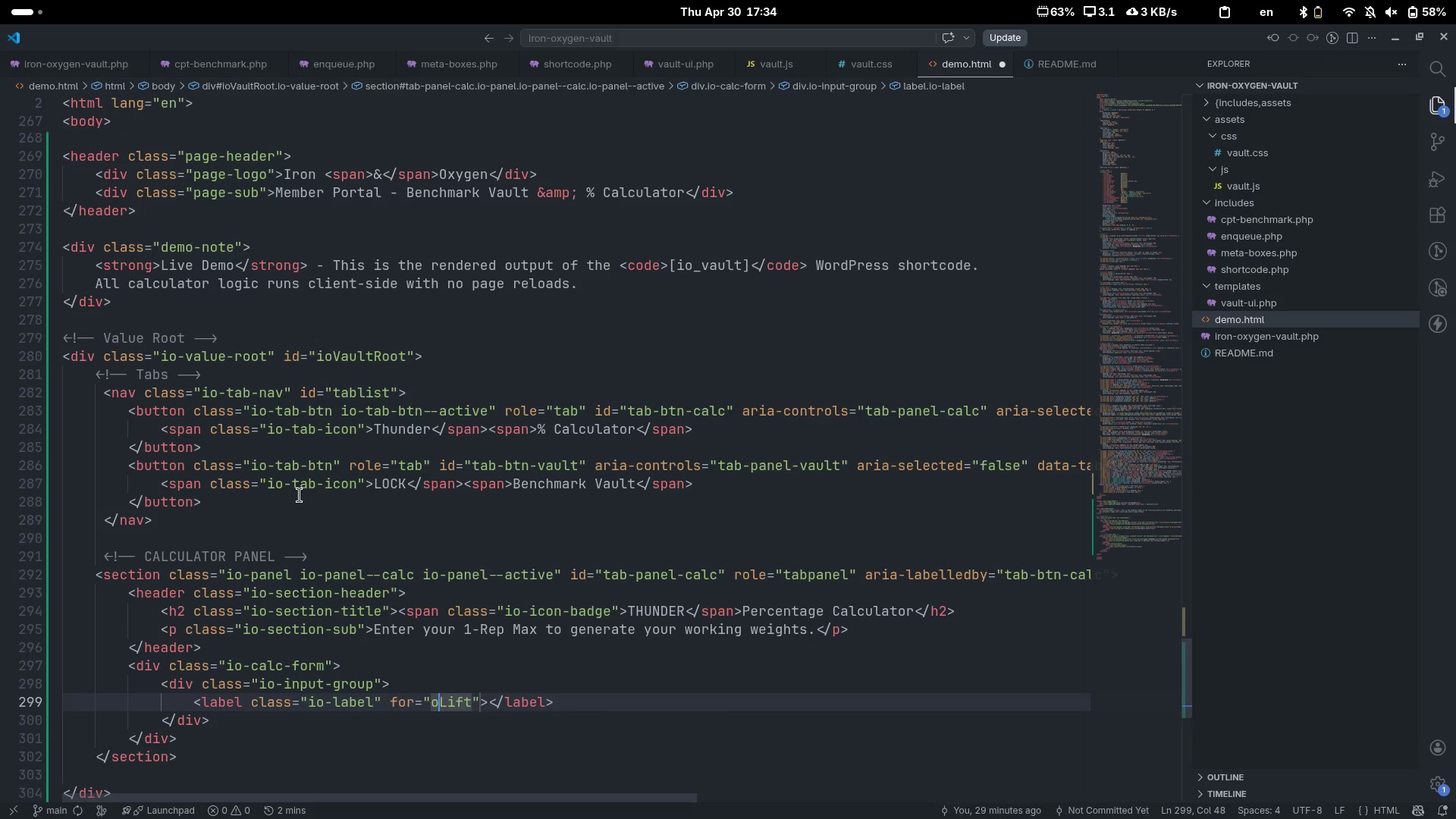 
key(Backspace)
key(Backspace)
type(io)
 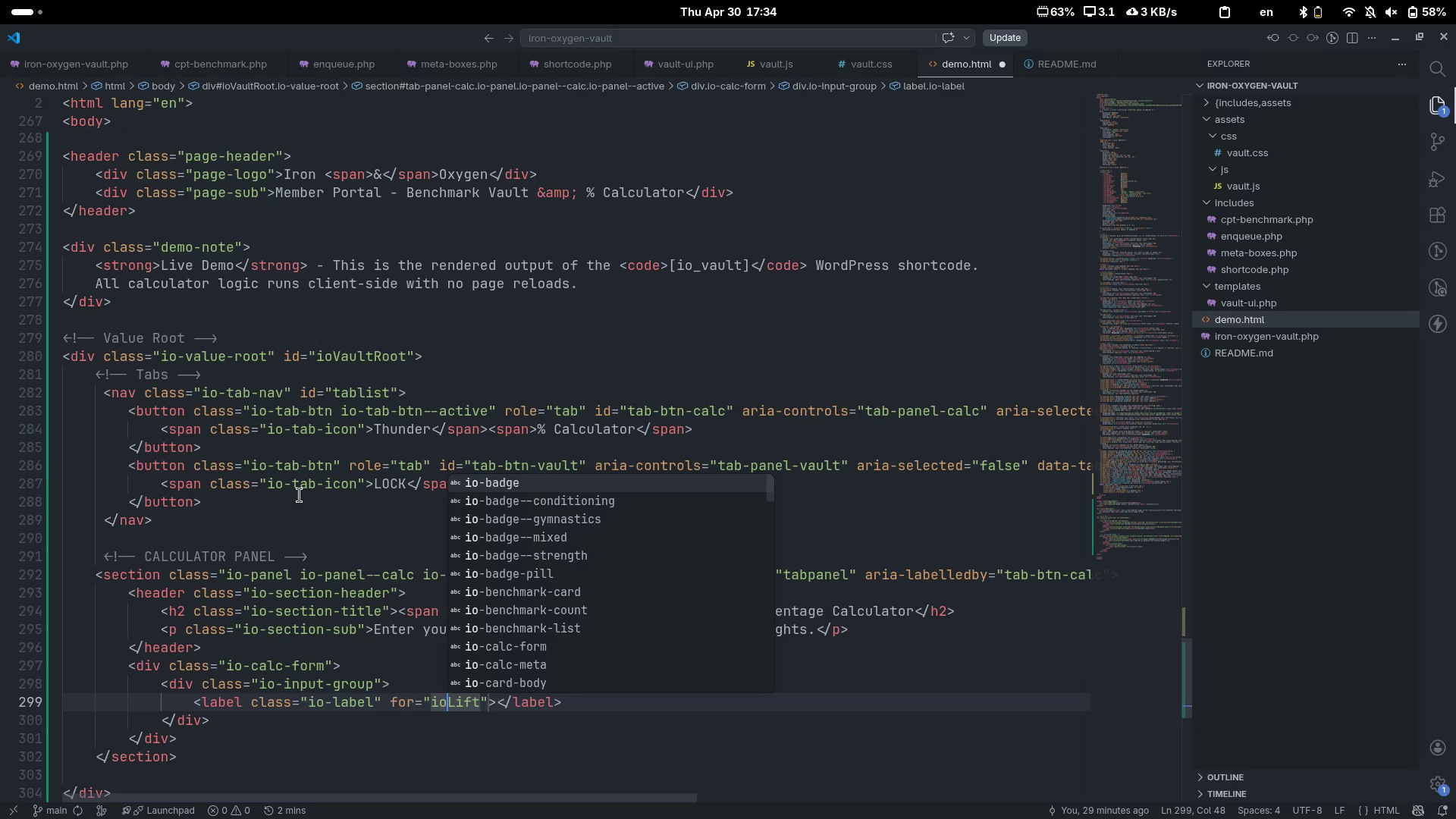 
key(ArrowRight)
 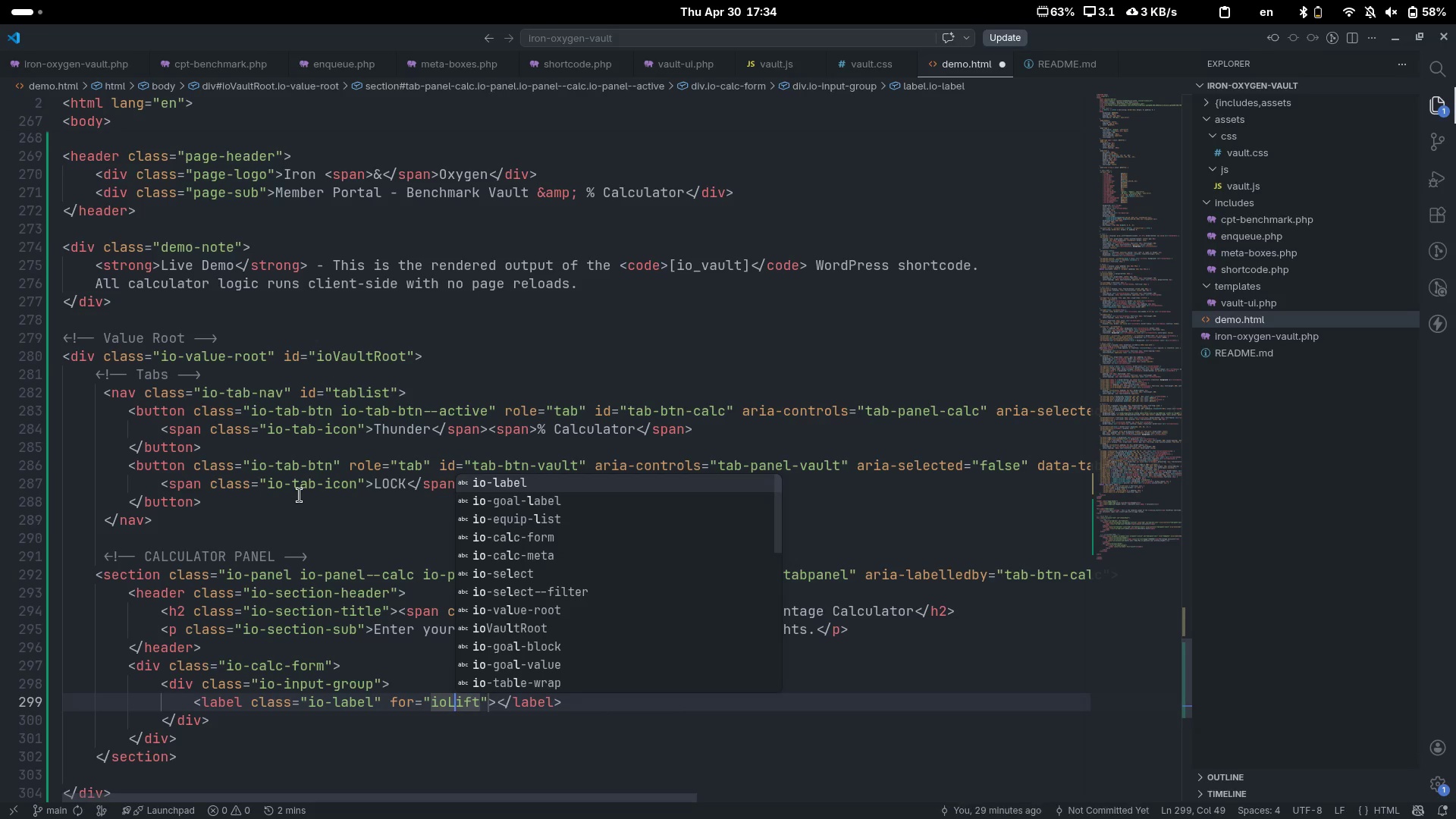 
key(Control+ControlLeft)
 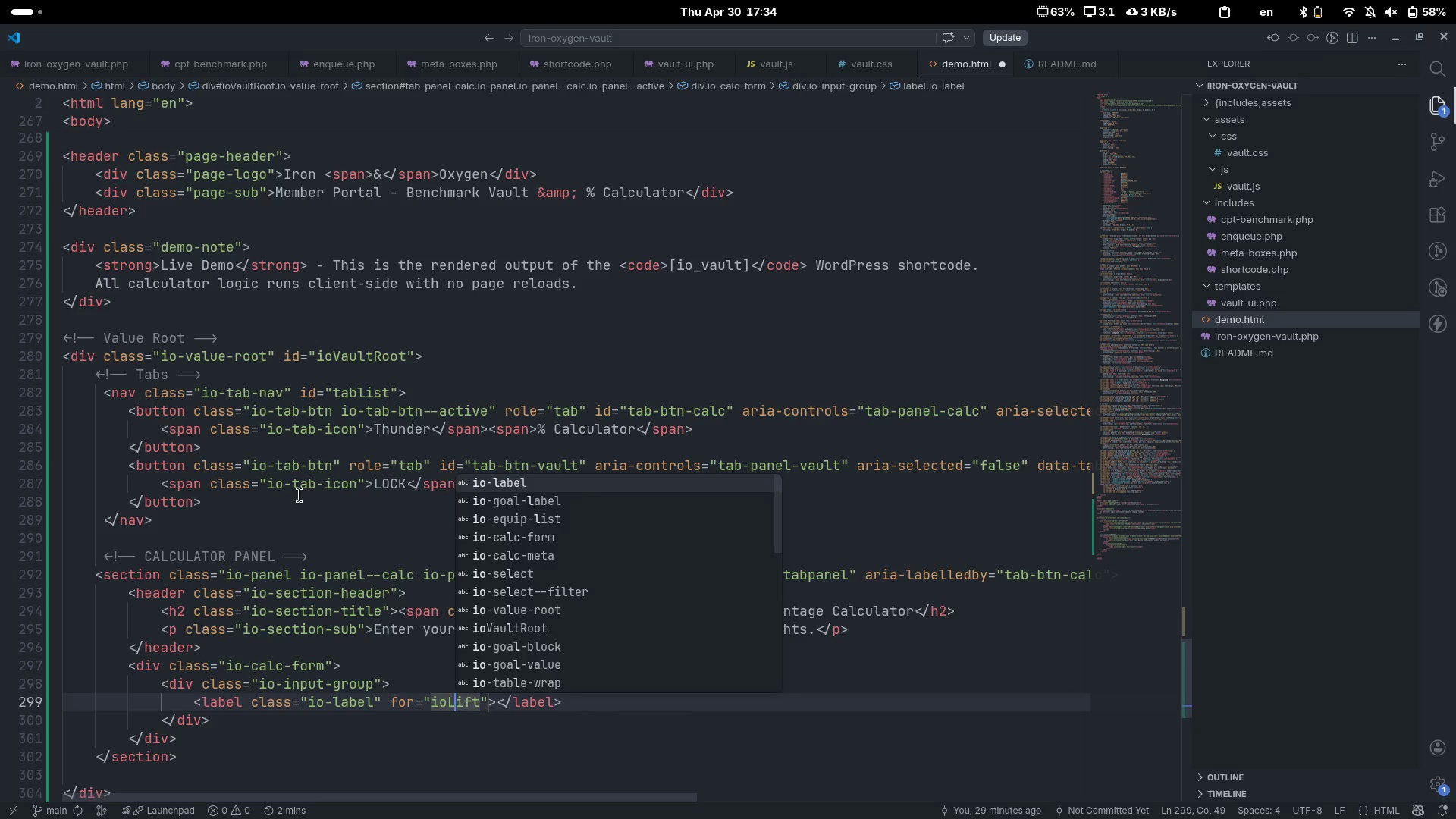 
key(Control+ArrowRight)
 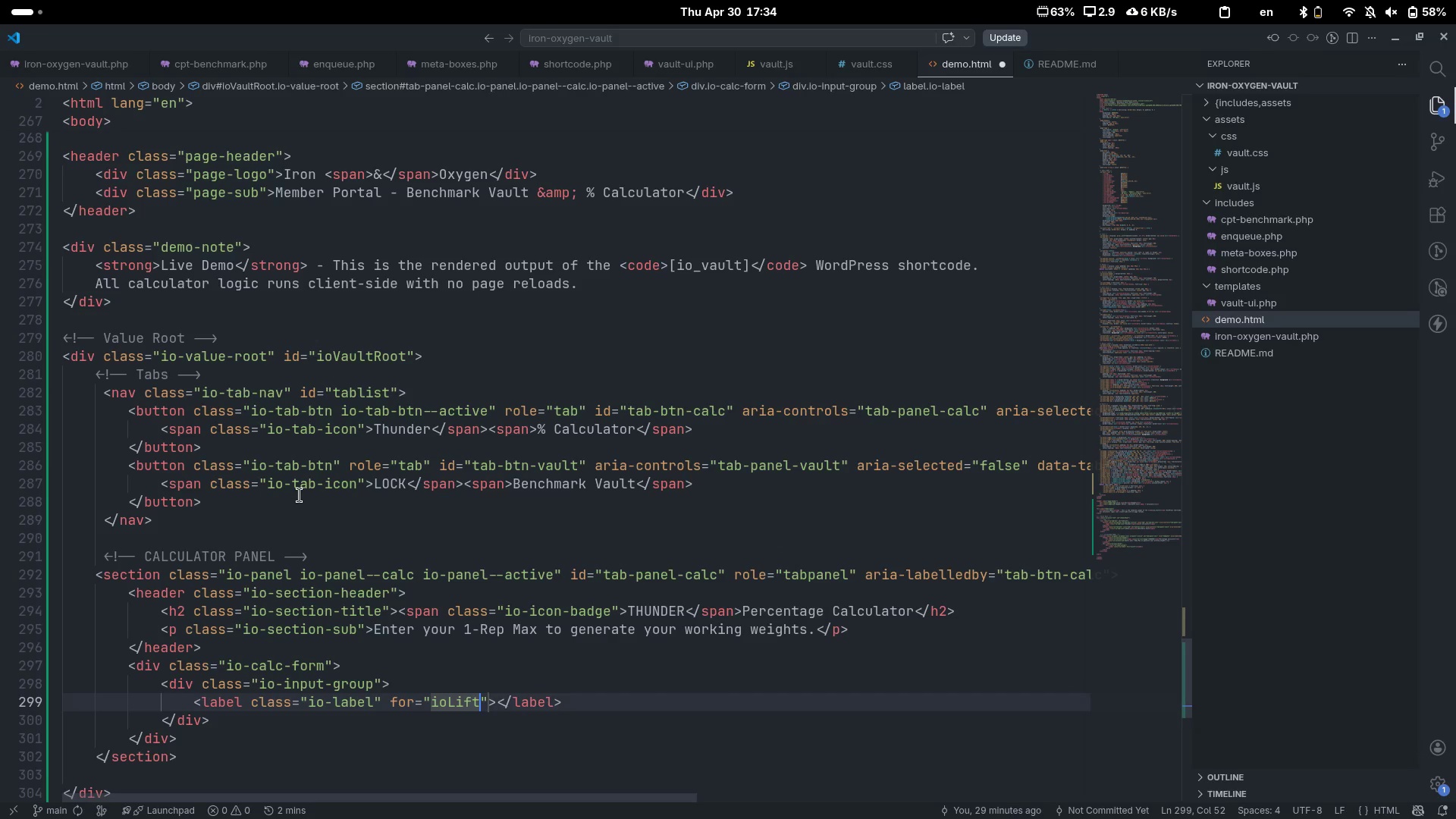 
type(Name)
key(Escape)
 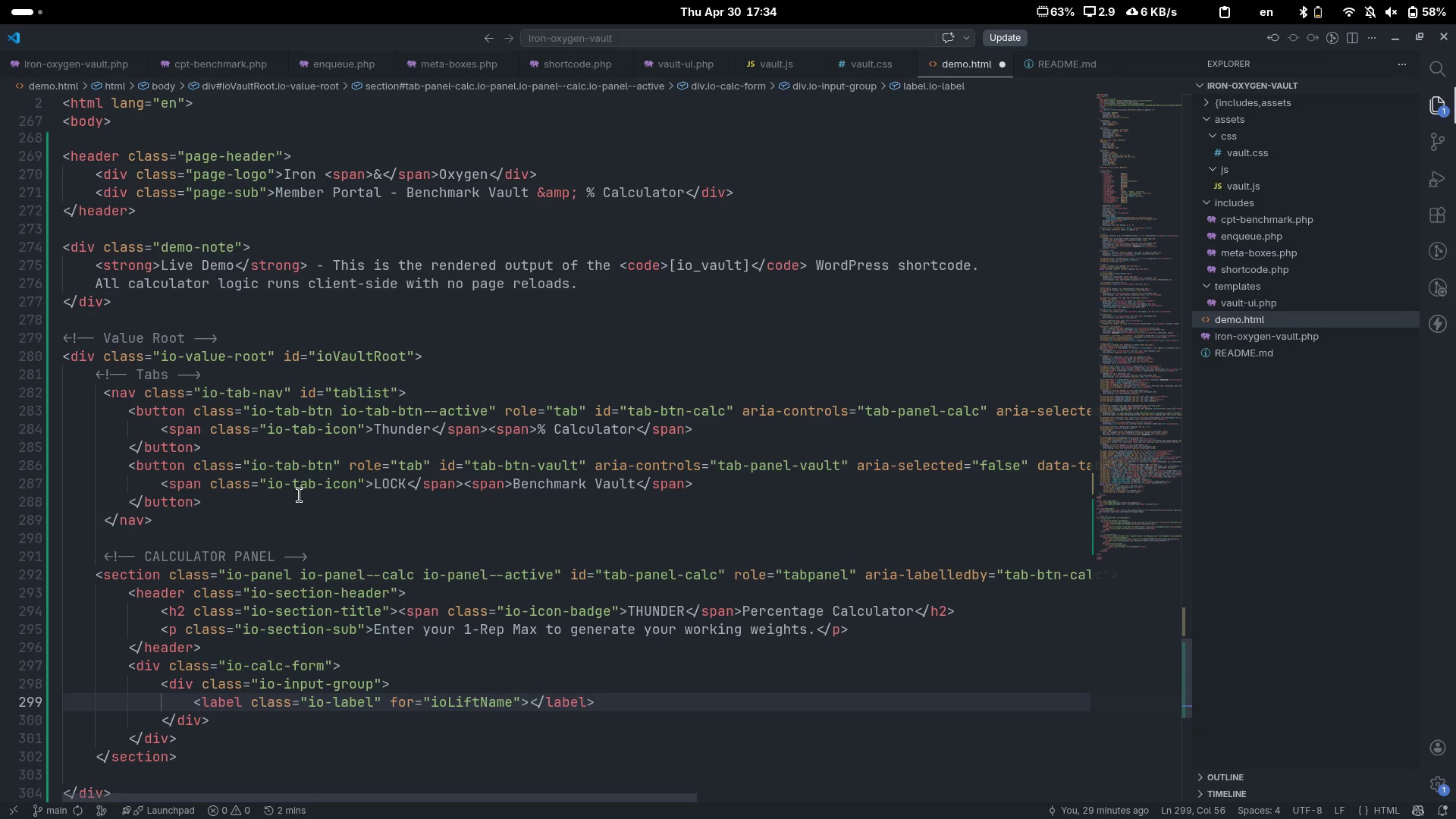 
key(ArrowRight)
 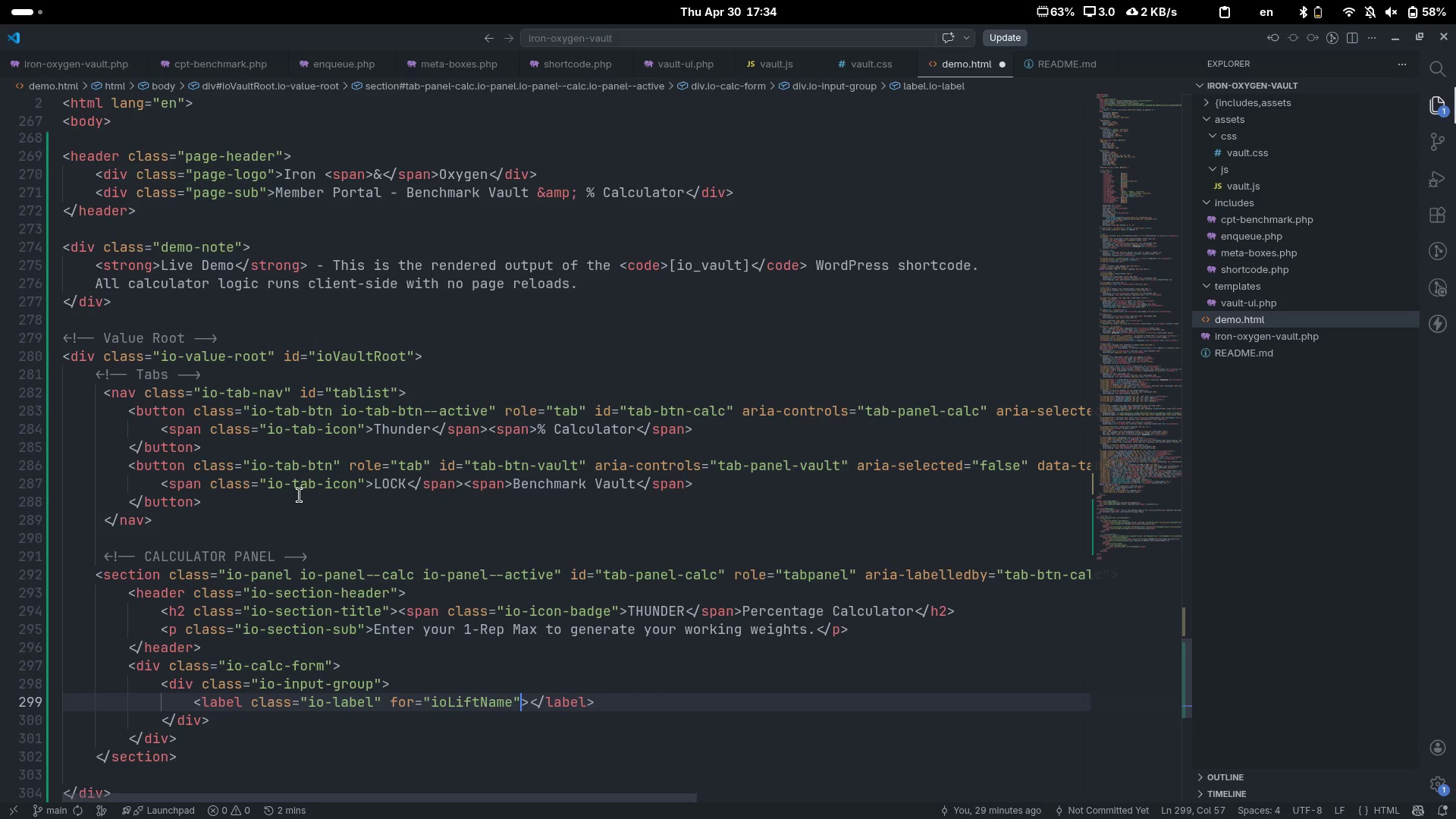 
key(ArrowRight)
 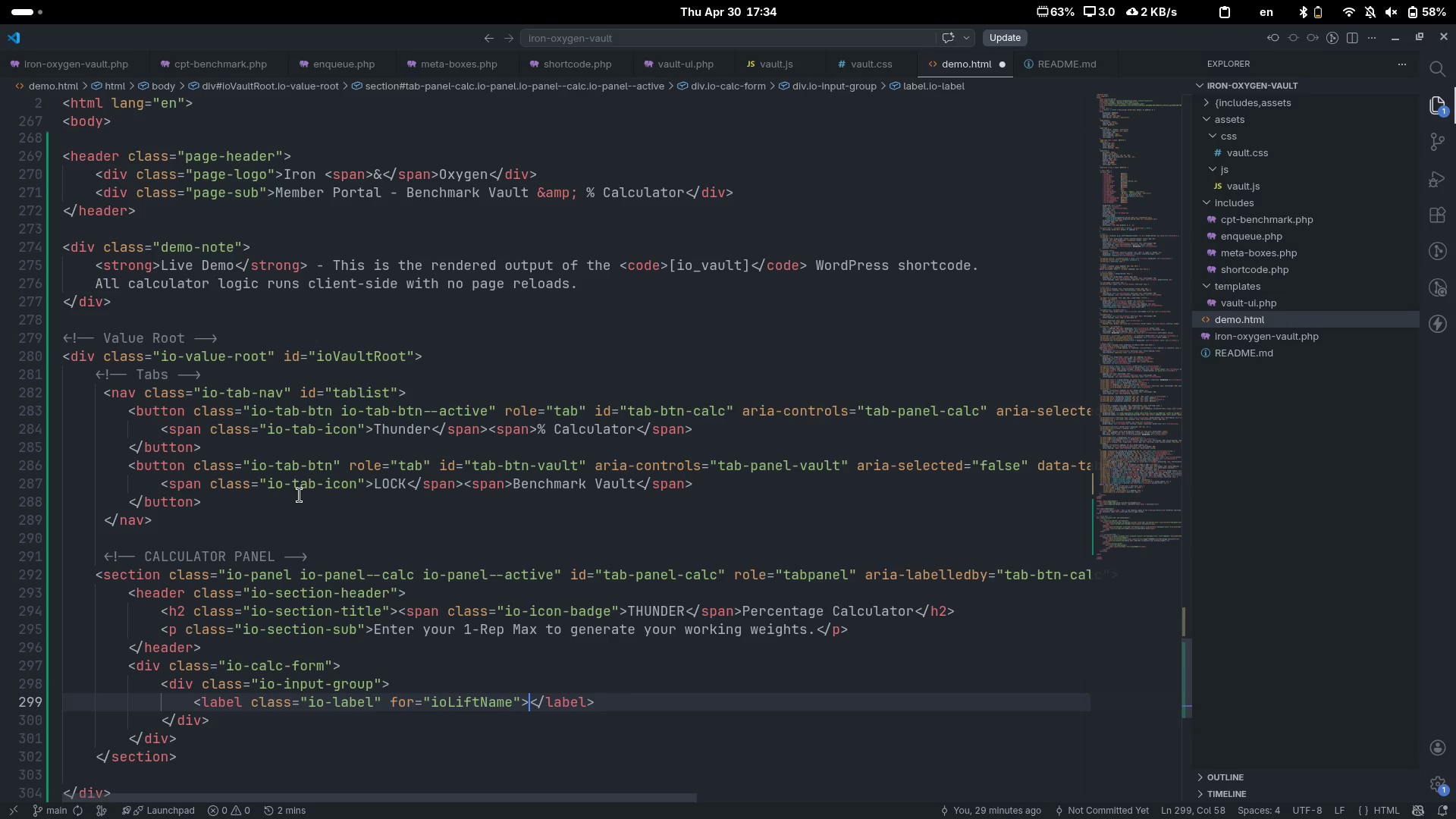 
type(Lift / Movement[End])
 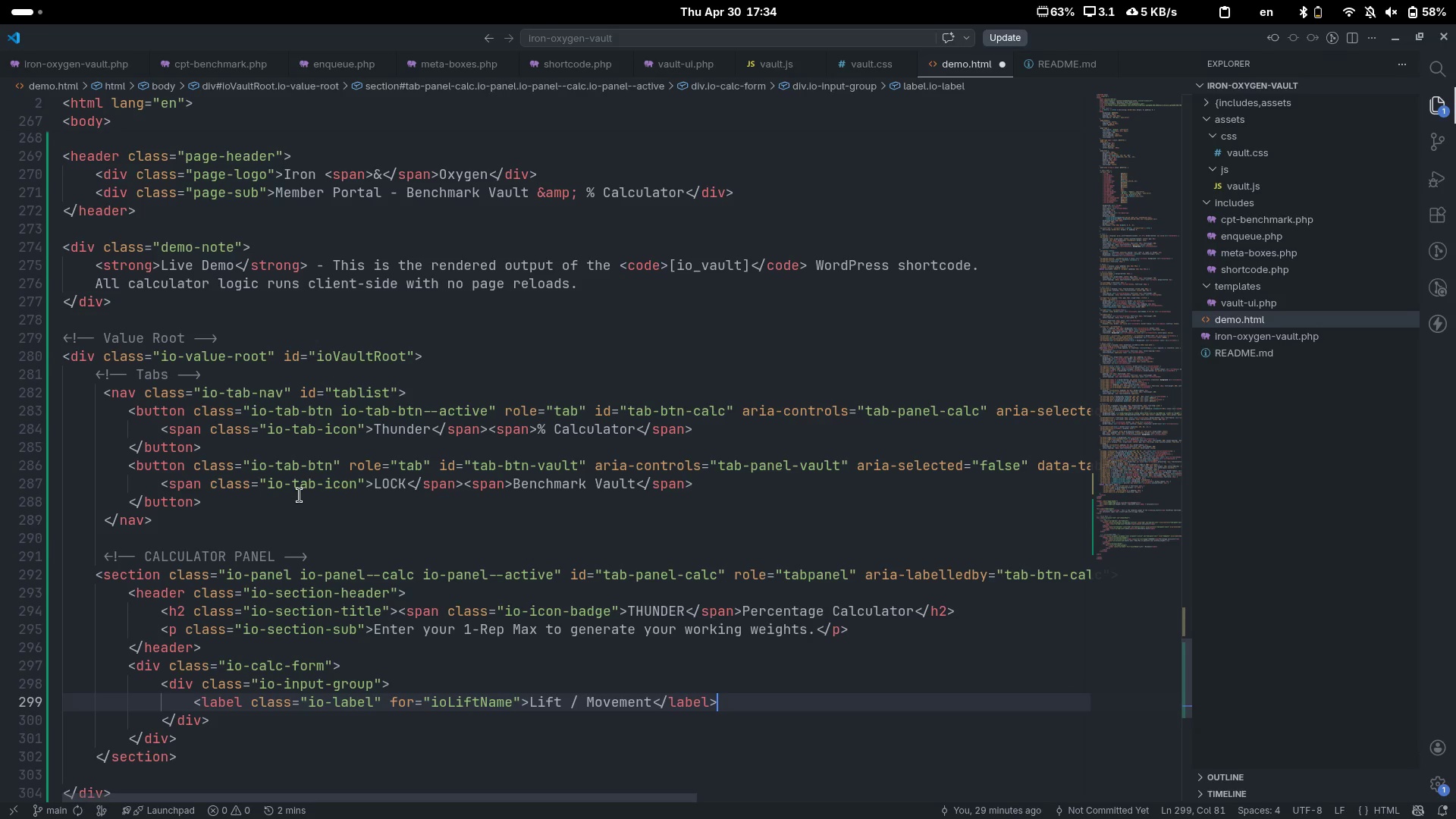 
key(Enter)
 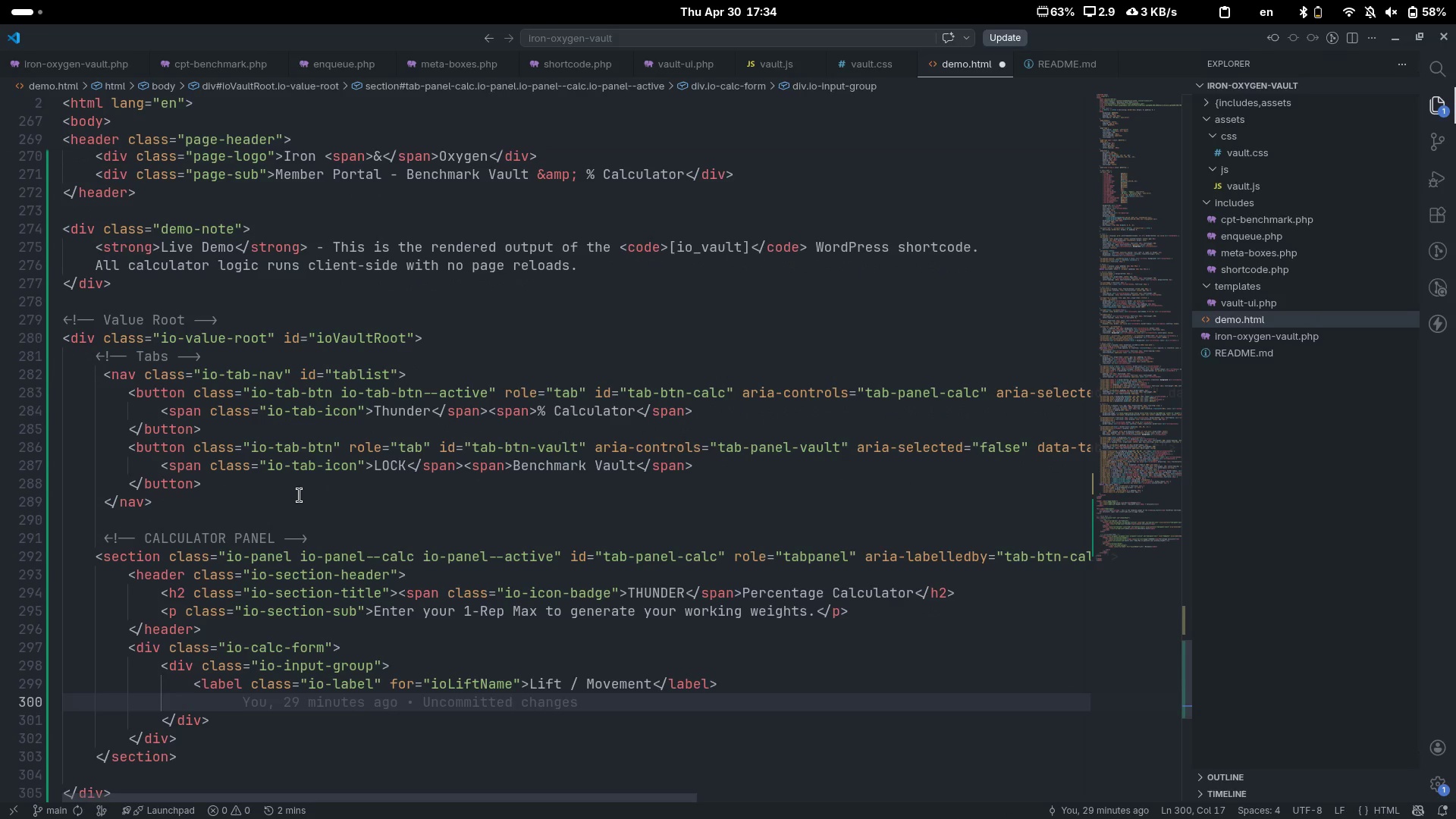 
wait(8.89)
 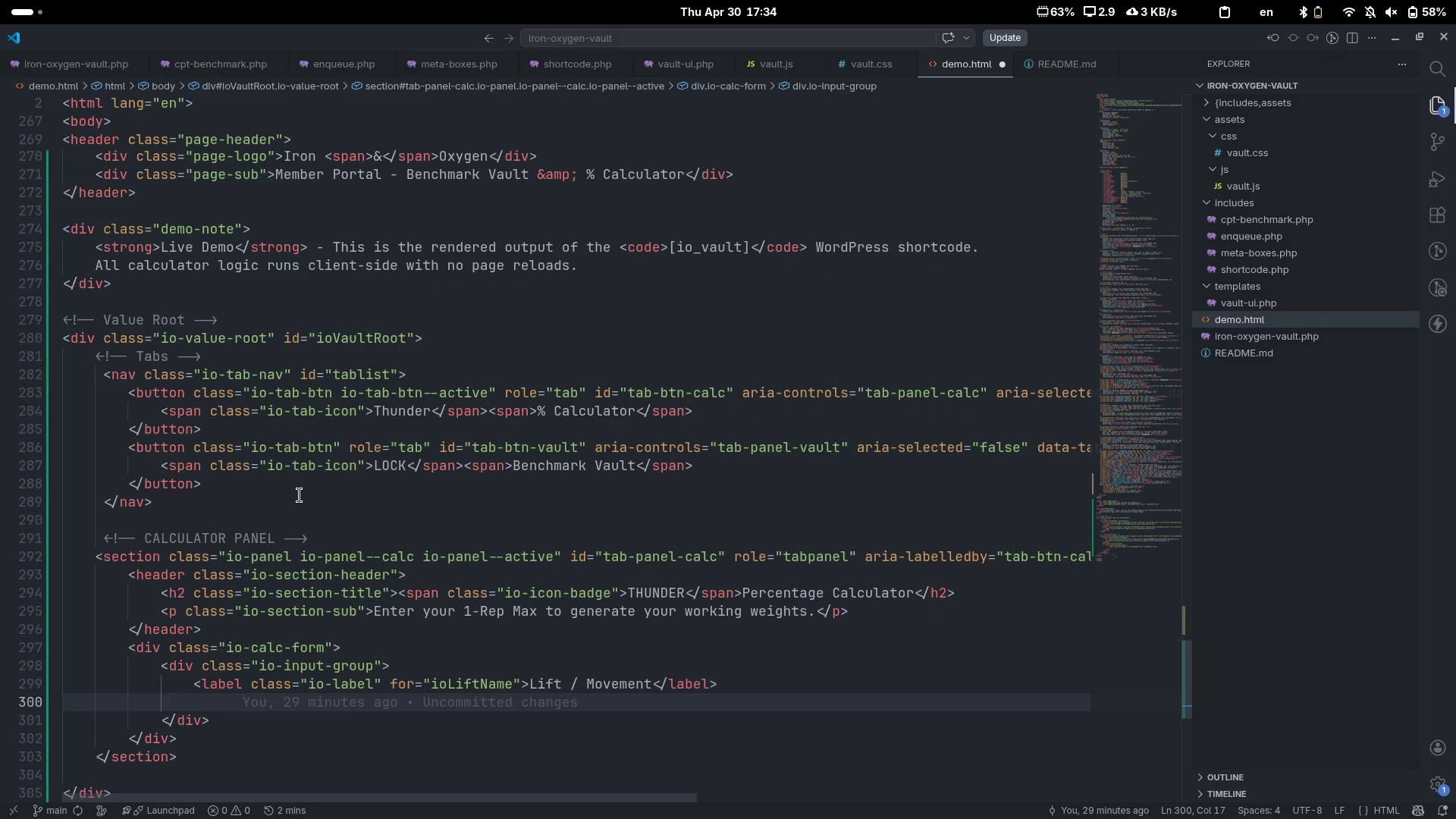 
type(<div)
 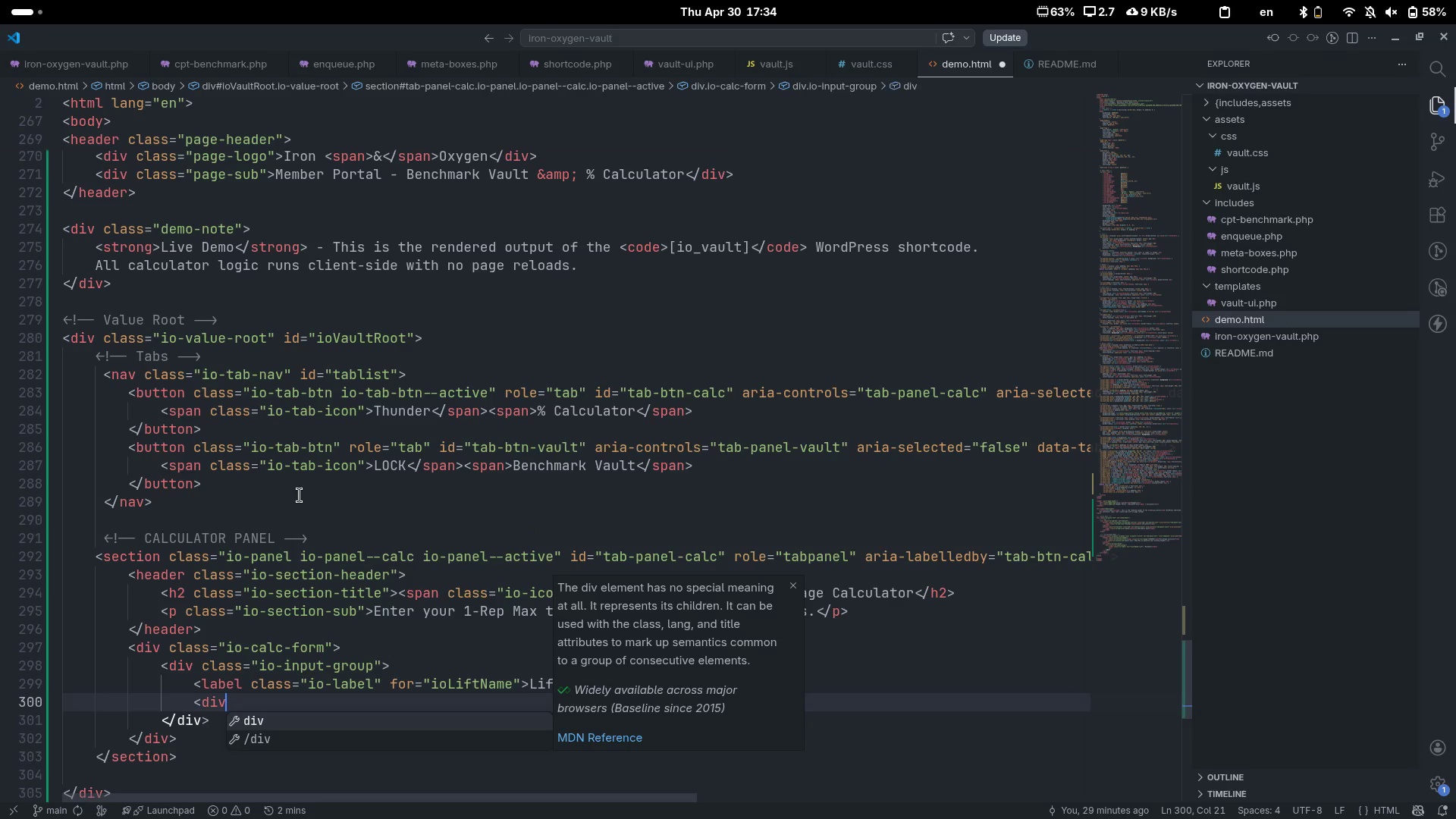 
key(Enter)
 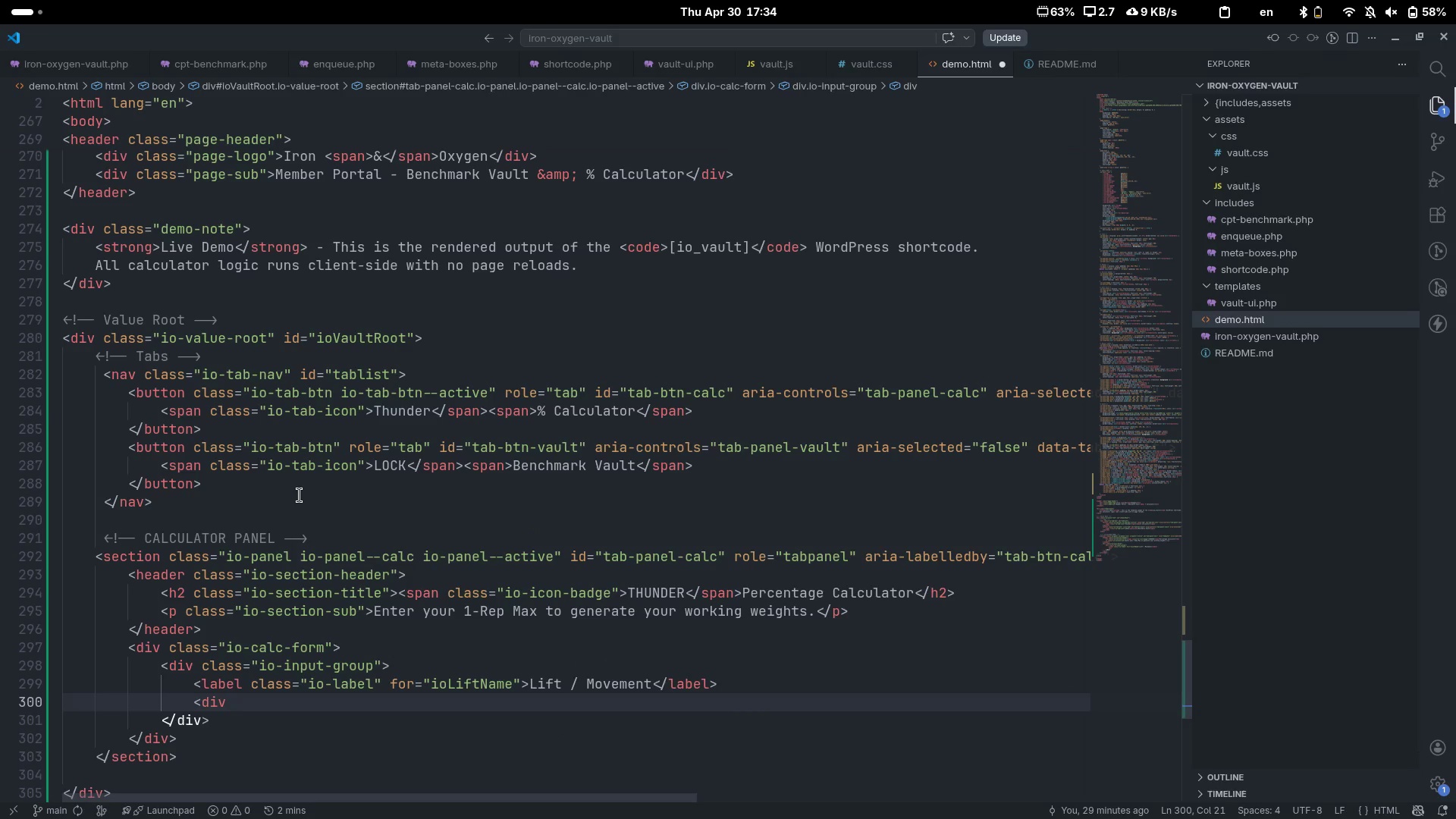 
key(Shift+ShiftLeft)
 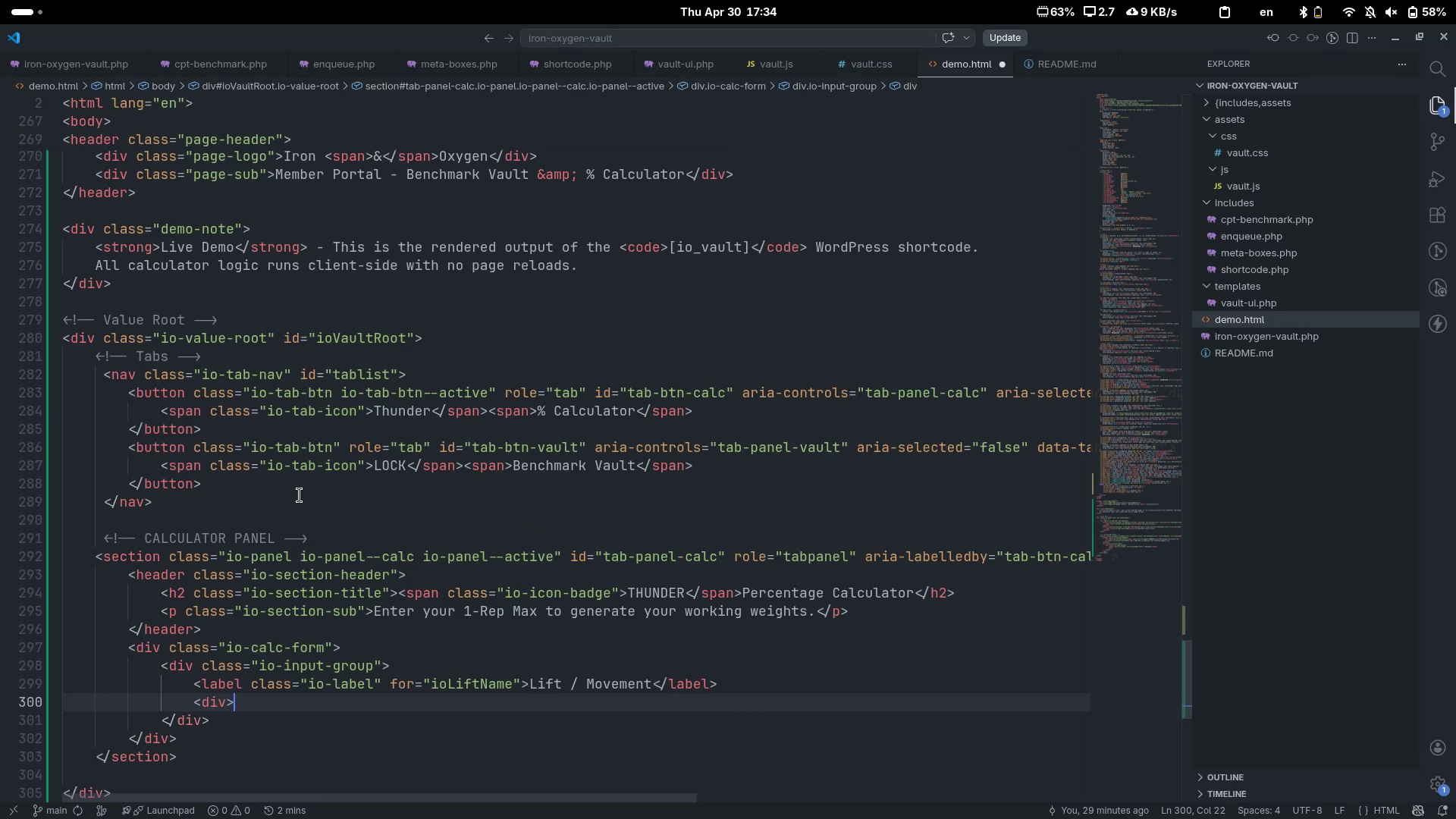 
key(Shift+Period)
 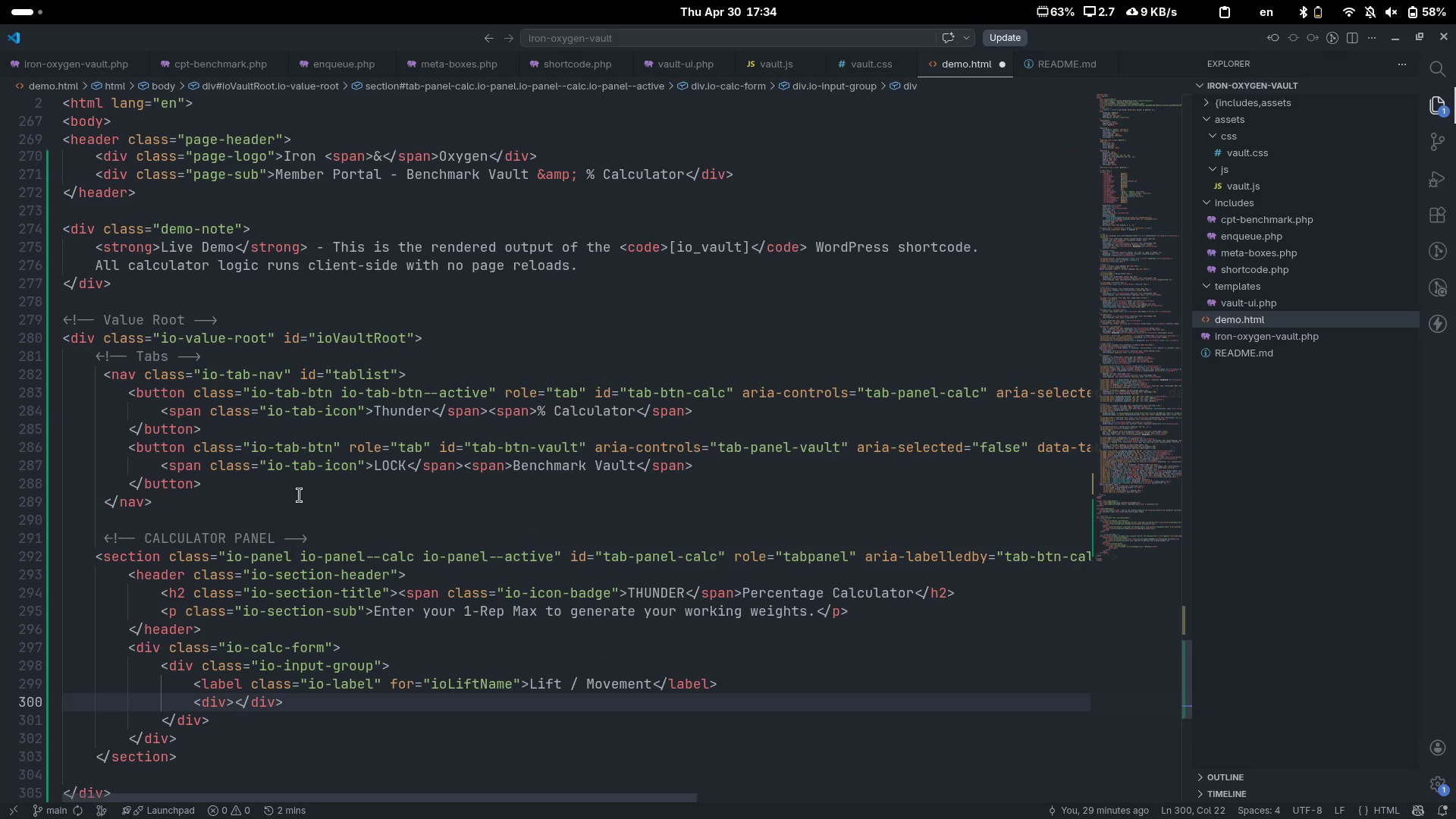 
key(Enter)
 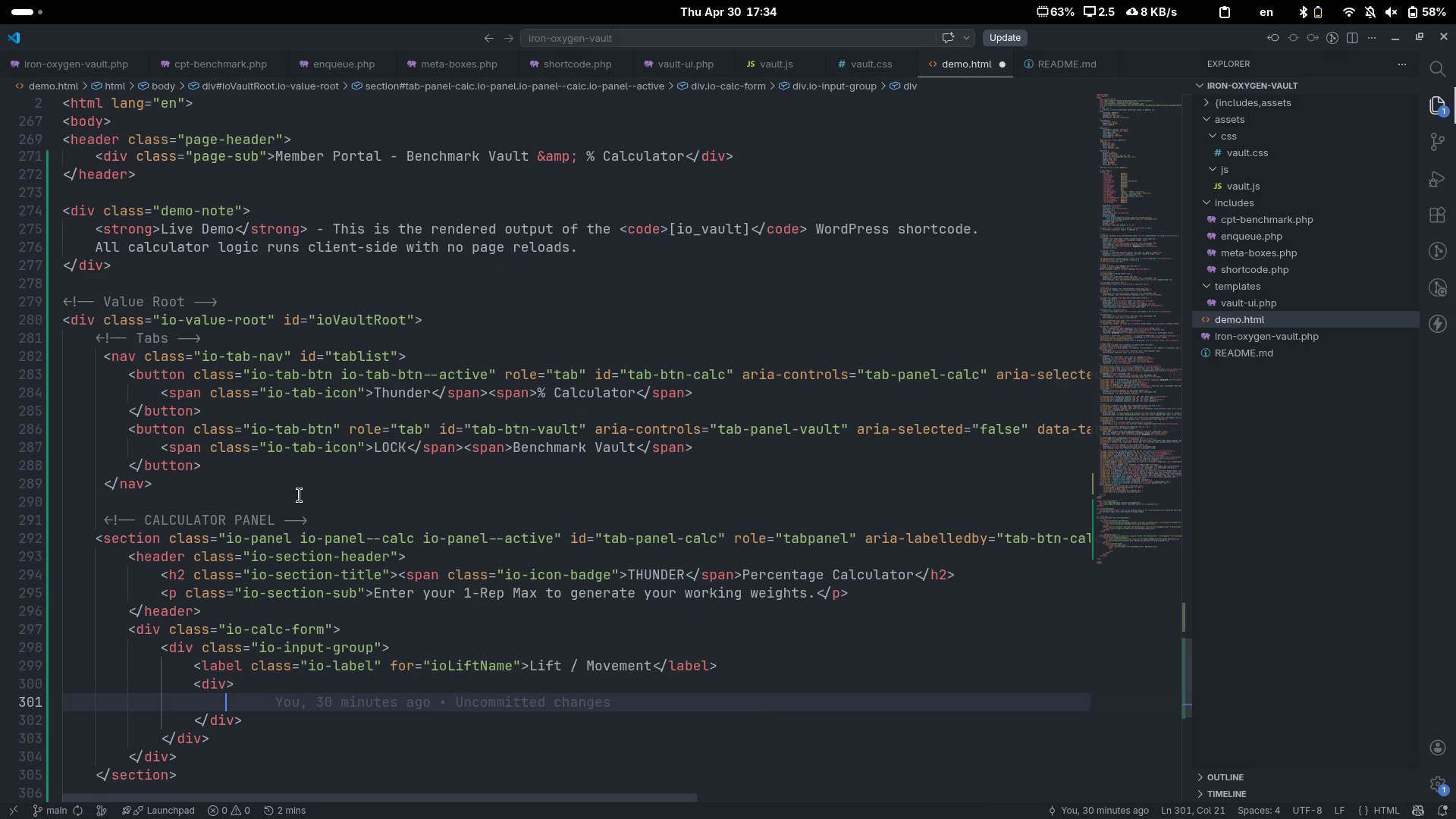 
key(ArrowUp)
 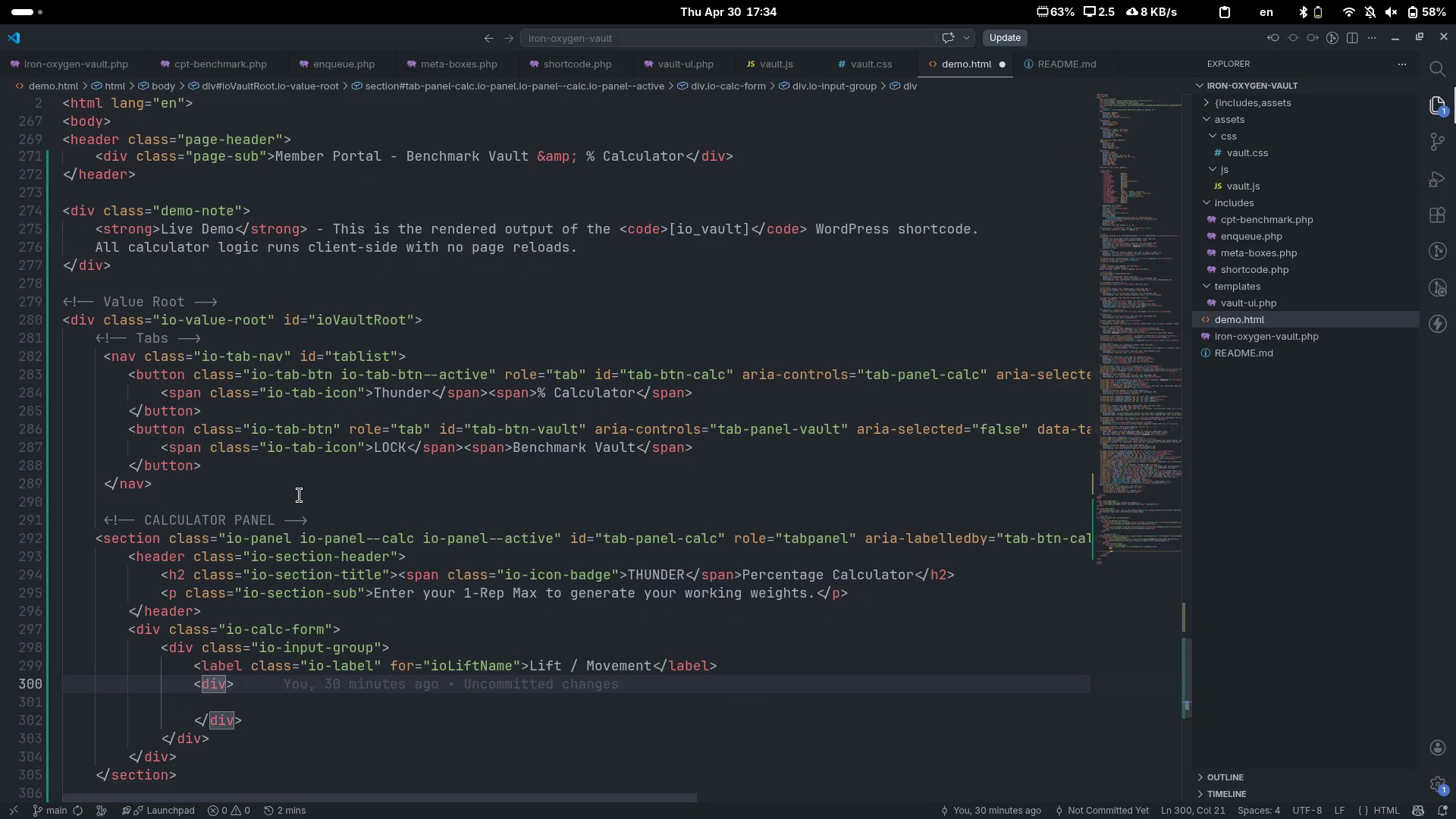 
type( clas)
key(Tab)
 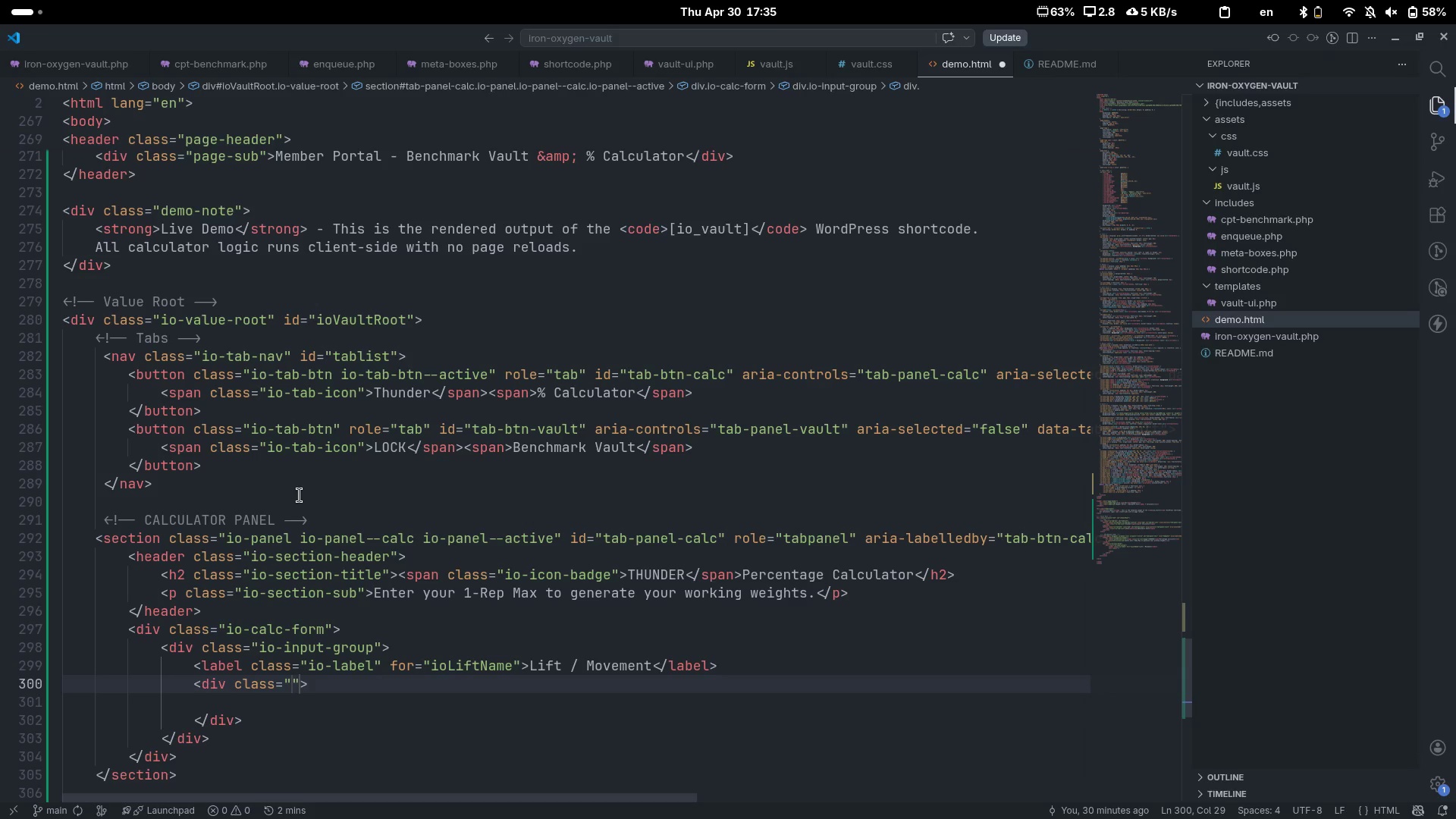 
wait(17.82)
 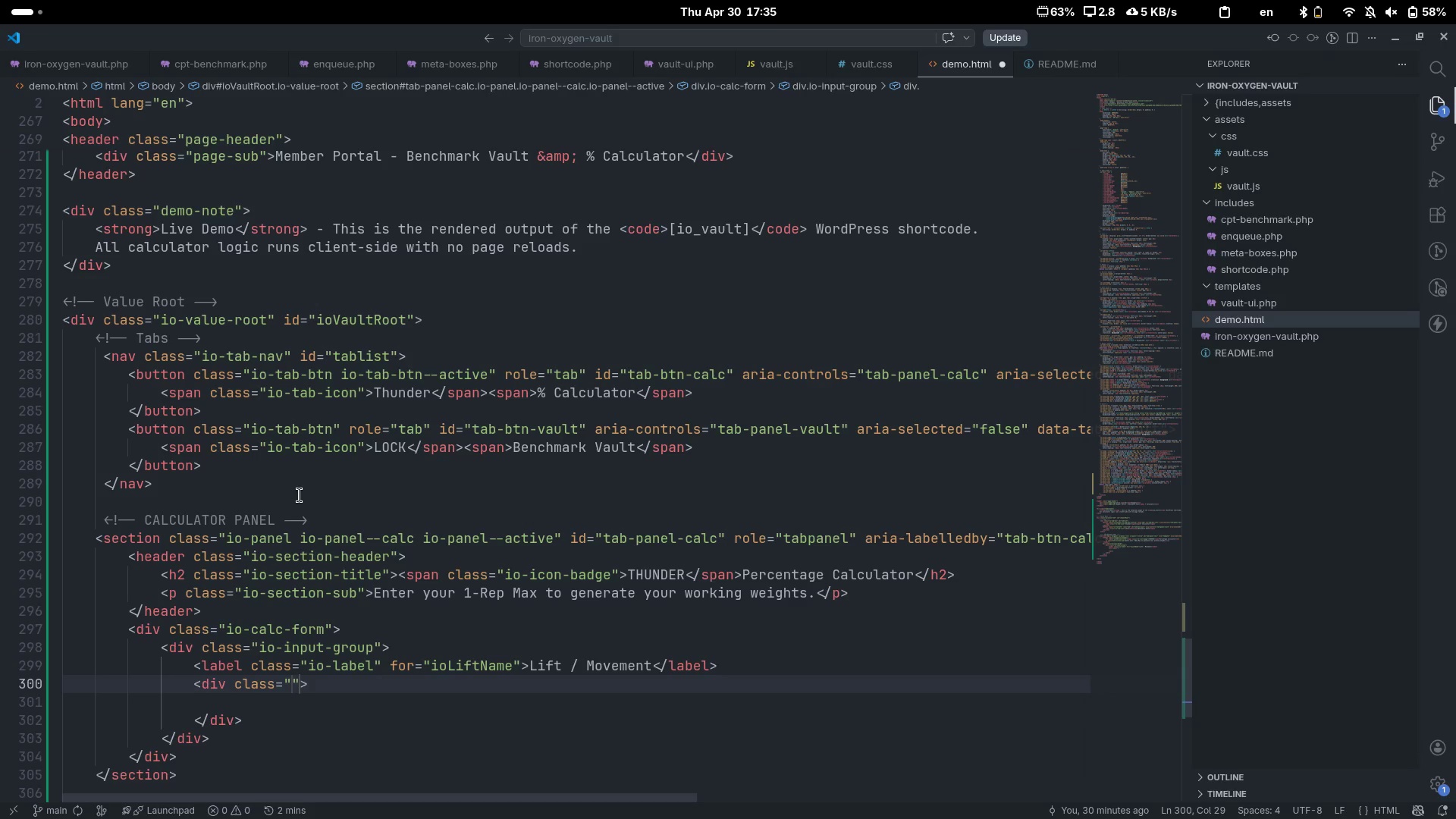 
type(oi-)
key(Backspace)
key(Backspace)
key(Backspace)
type(io-input-row)
key(Escape)
 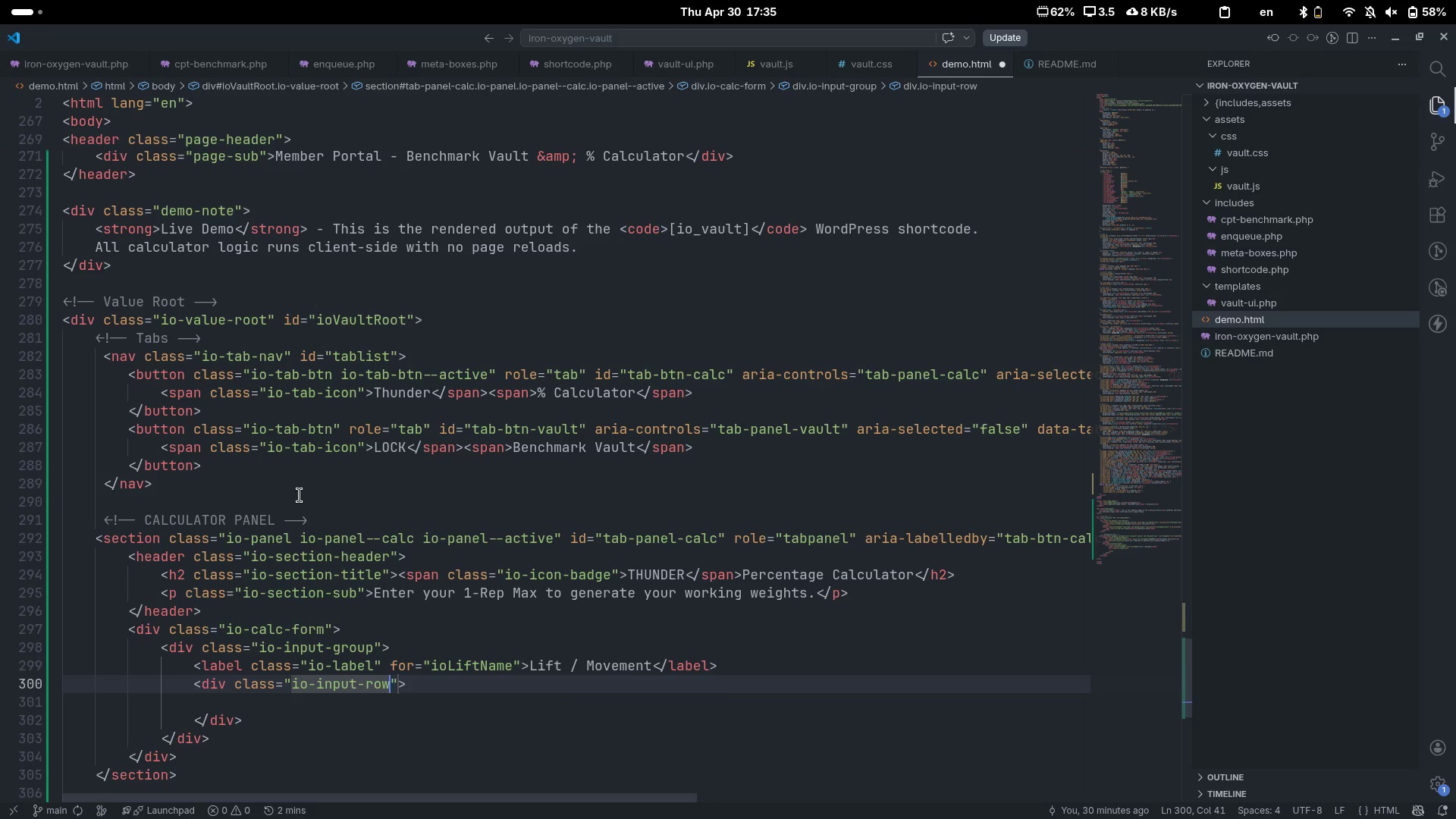 
key(ArrowRight)
 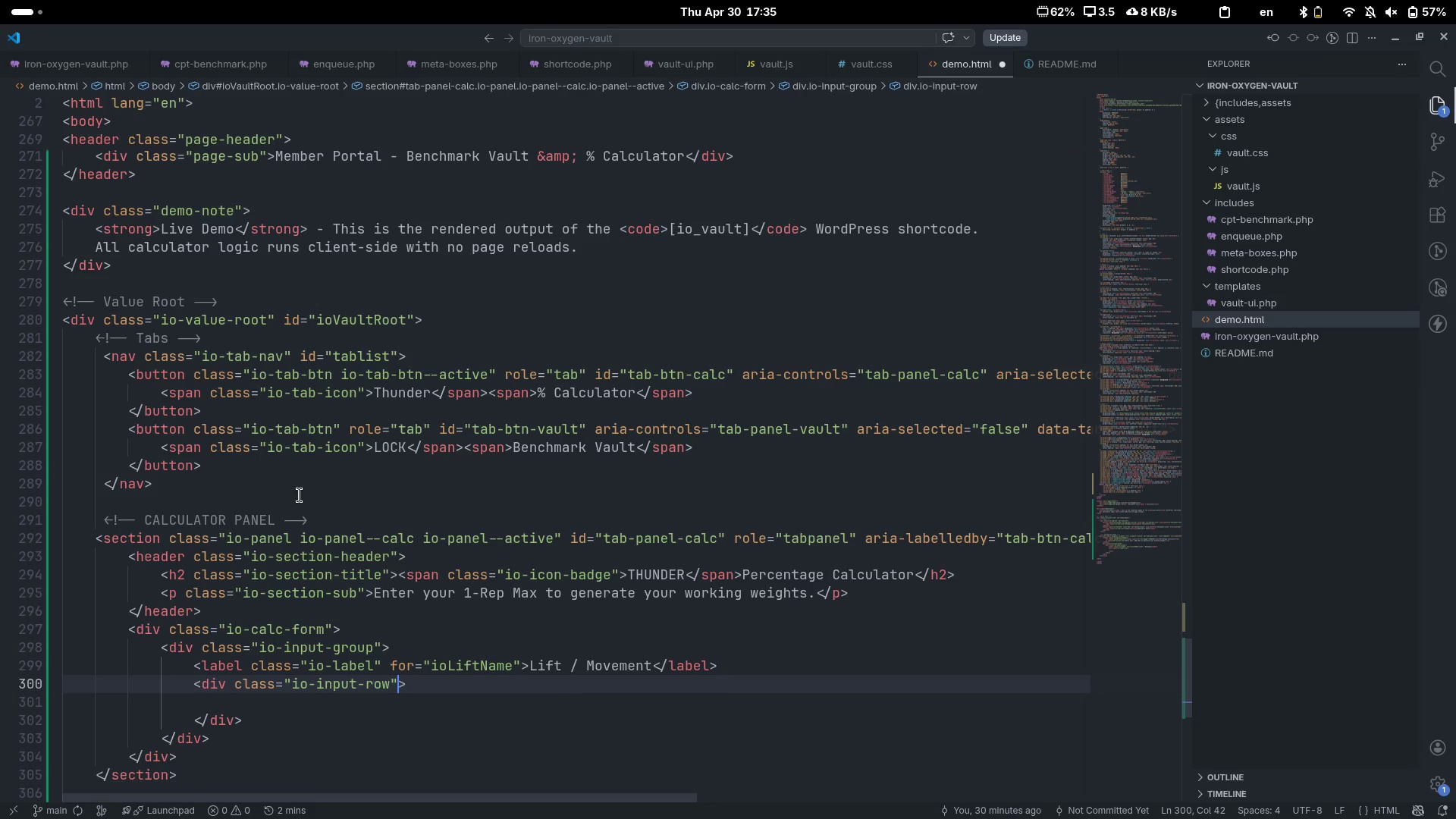 
key(ArrowUp)
 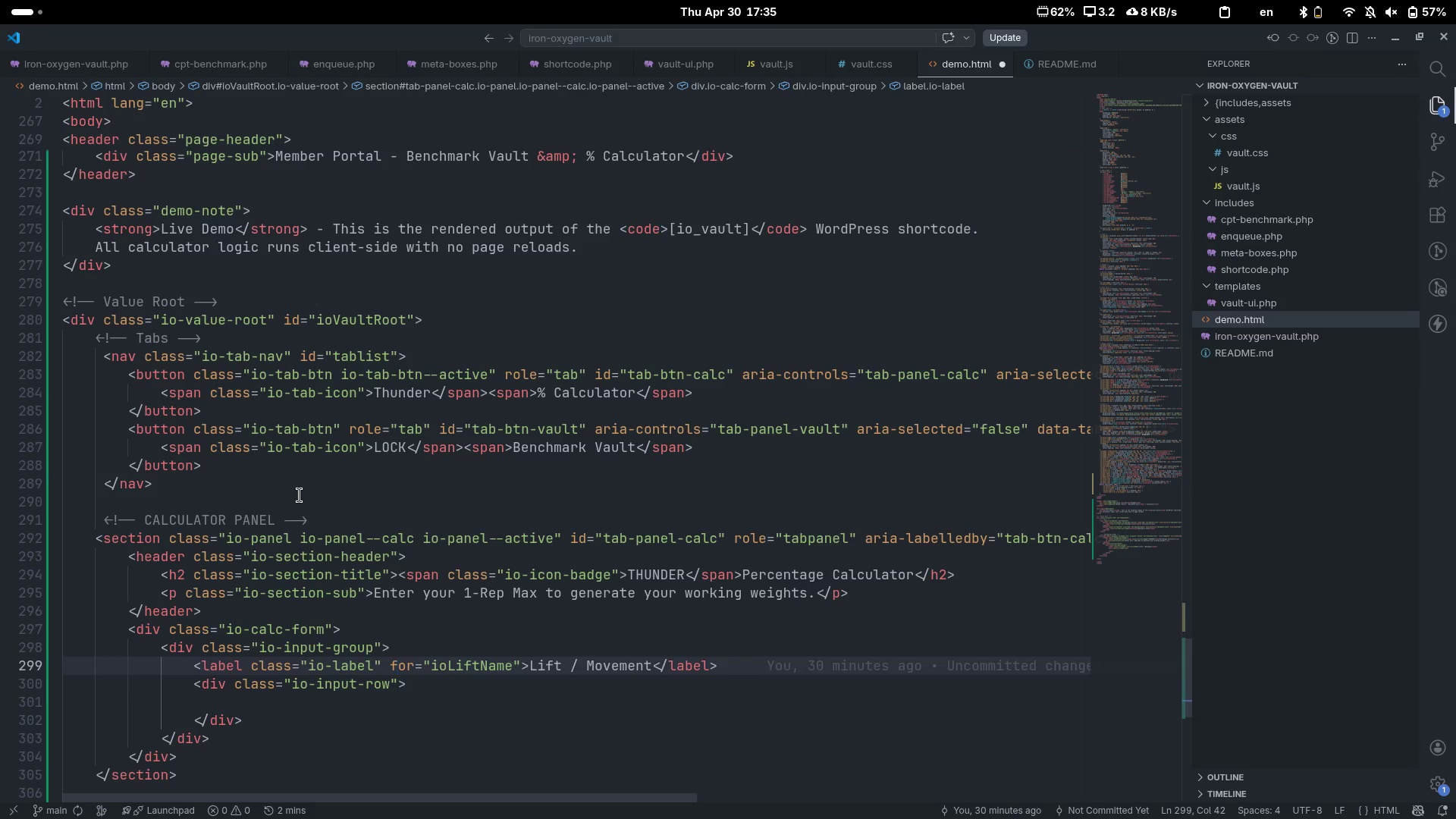 
key(ArrowDown)
 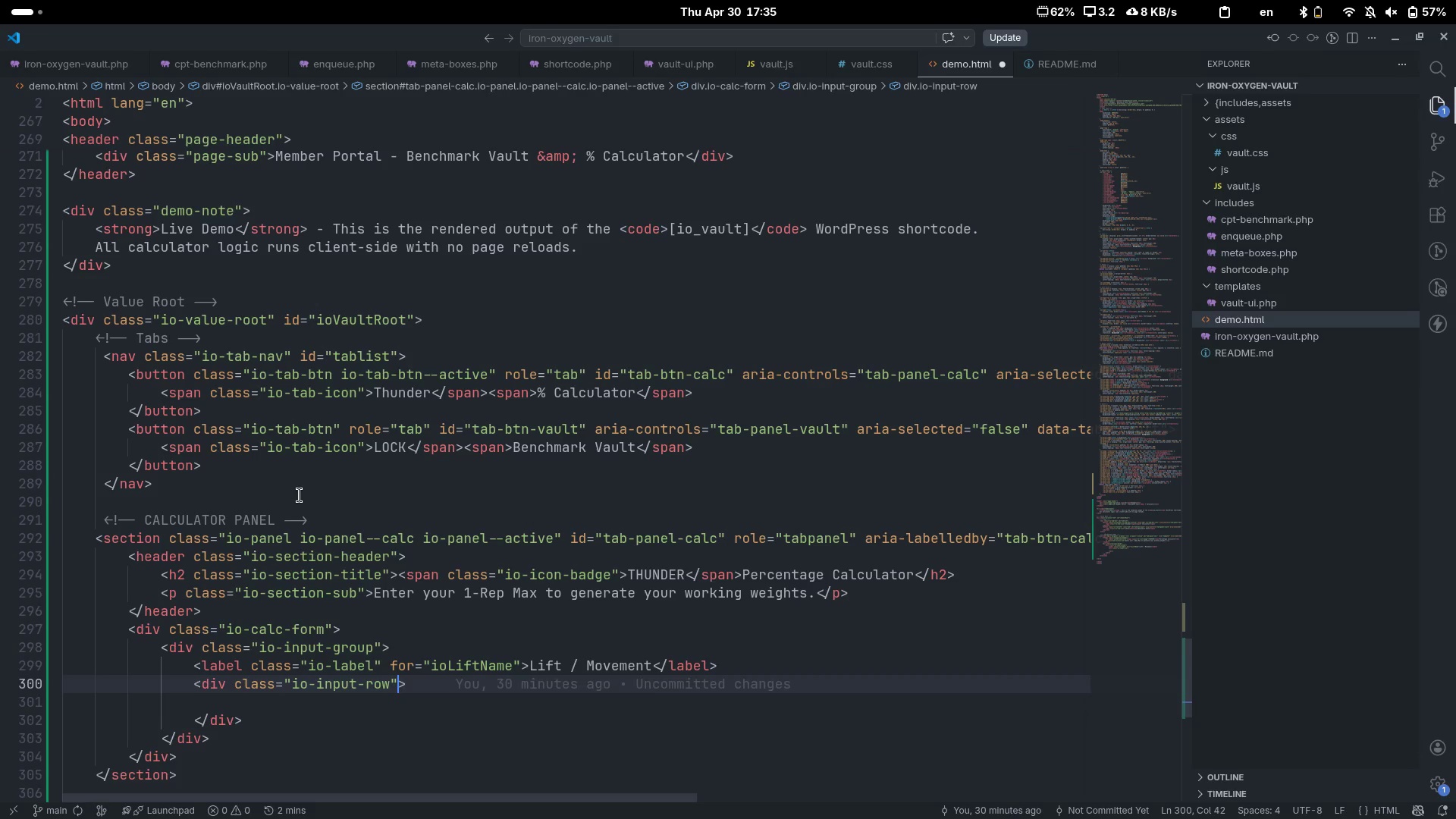 
key(ArrowRight)
 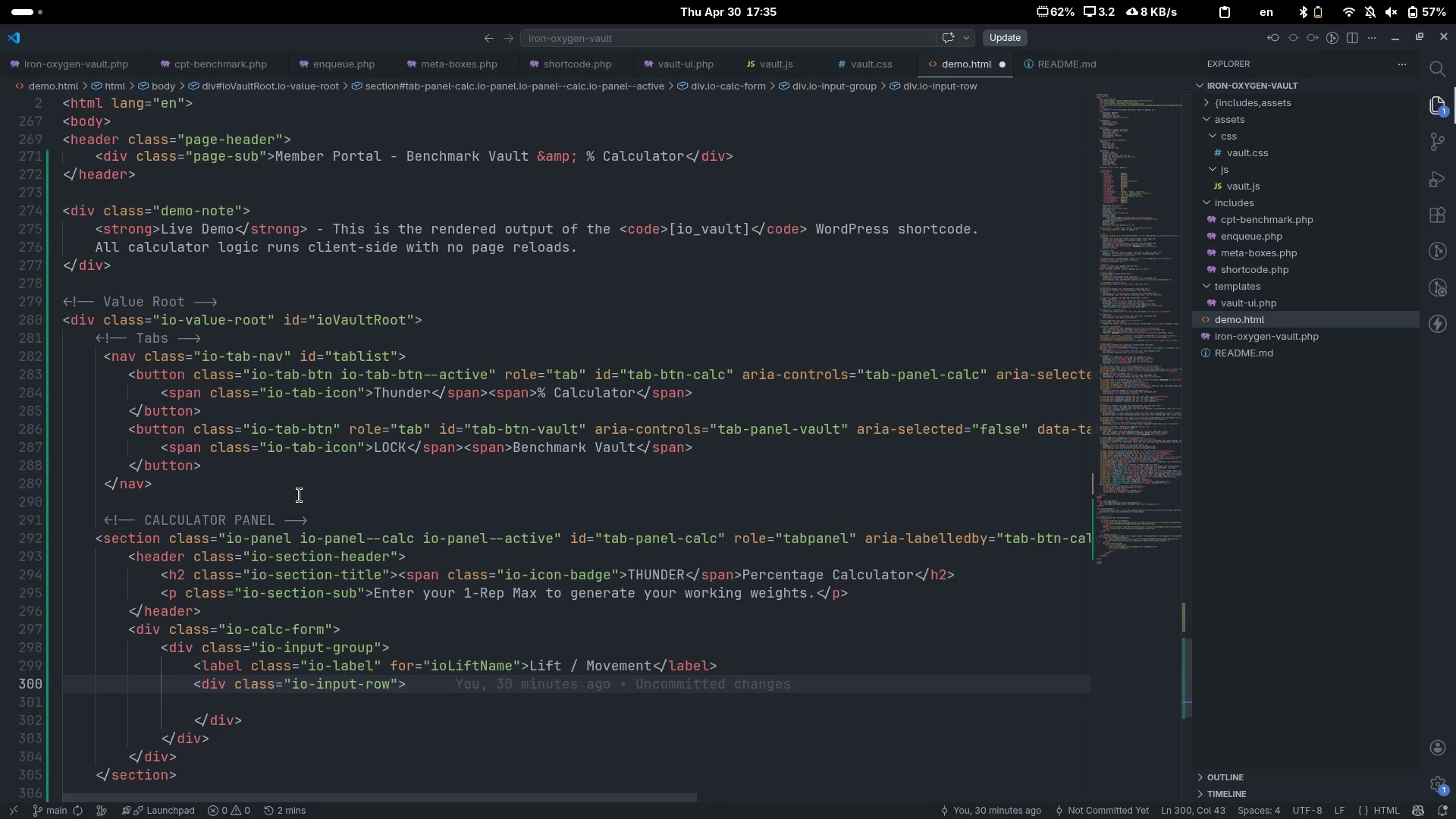 
key(ArrowDown)
 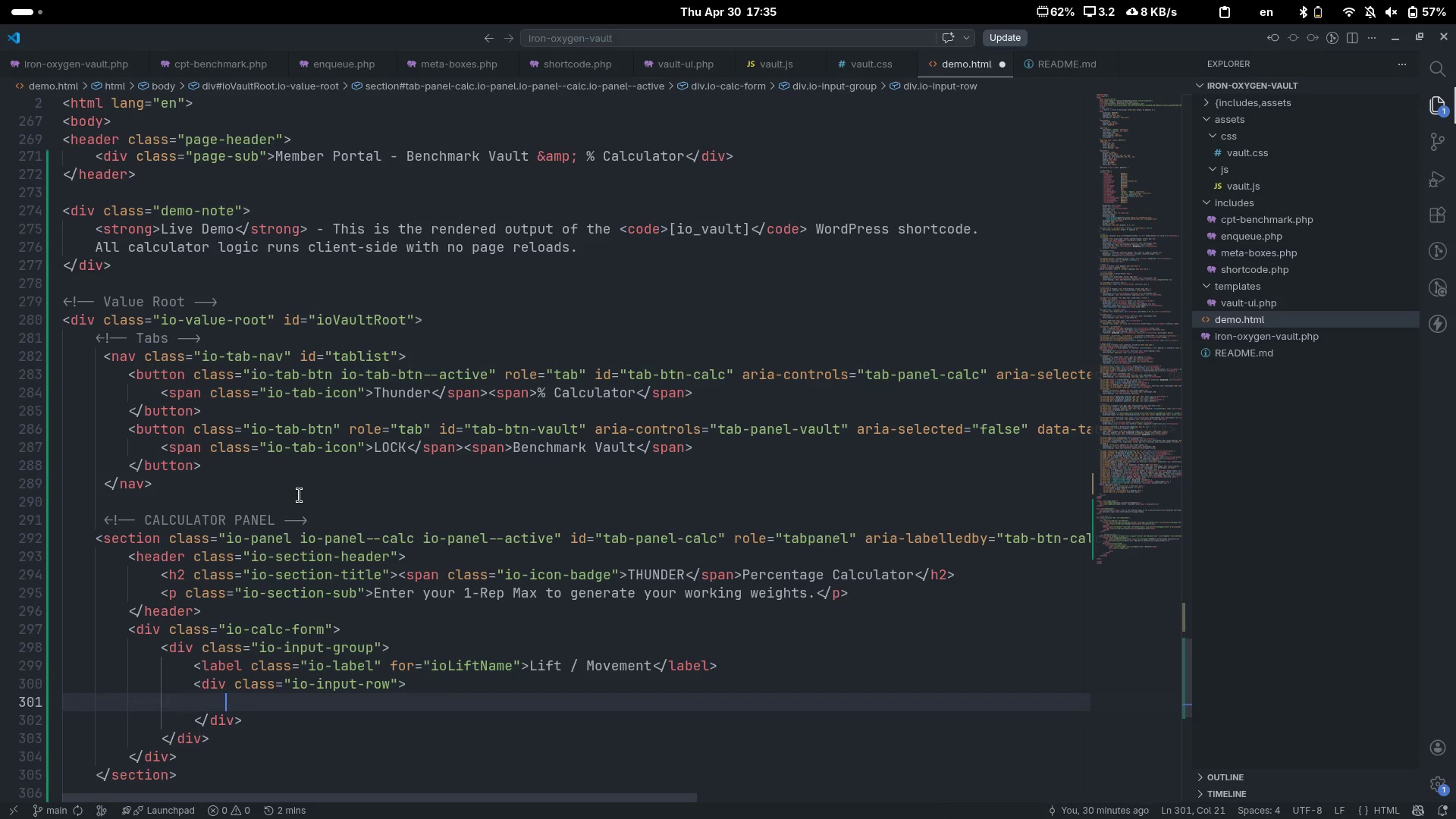 
key(Tab)
type(<sec)
key(Tab)
 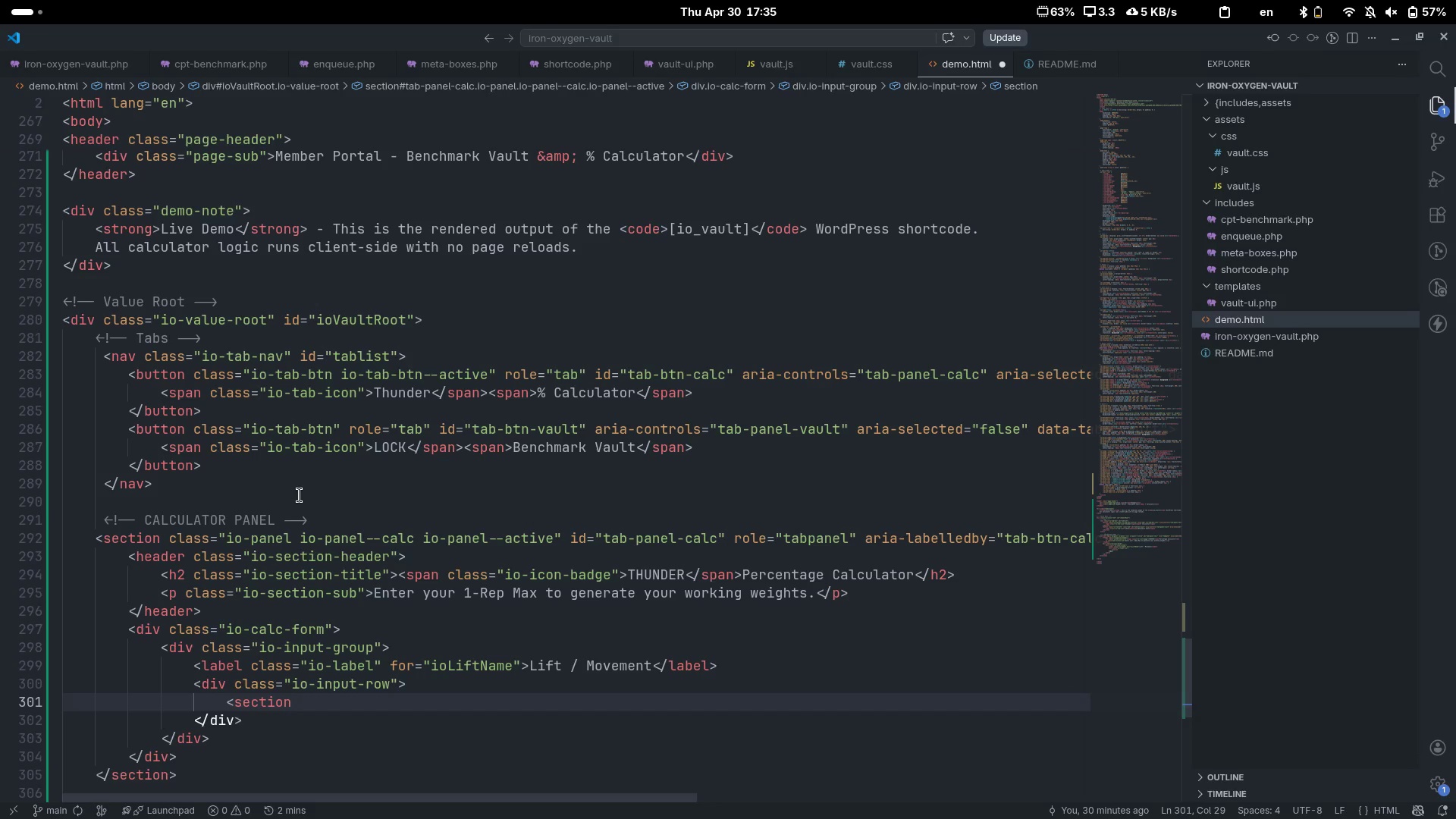 
key(Control+ControlLeft)
 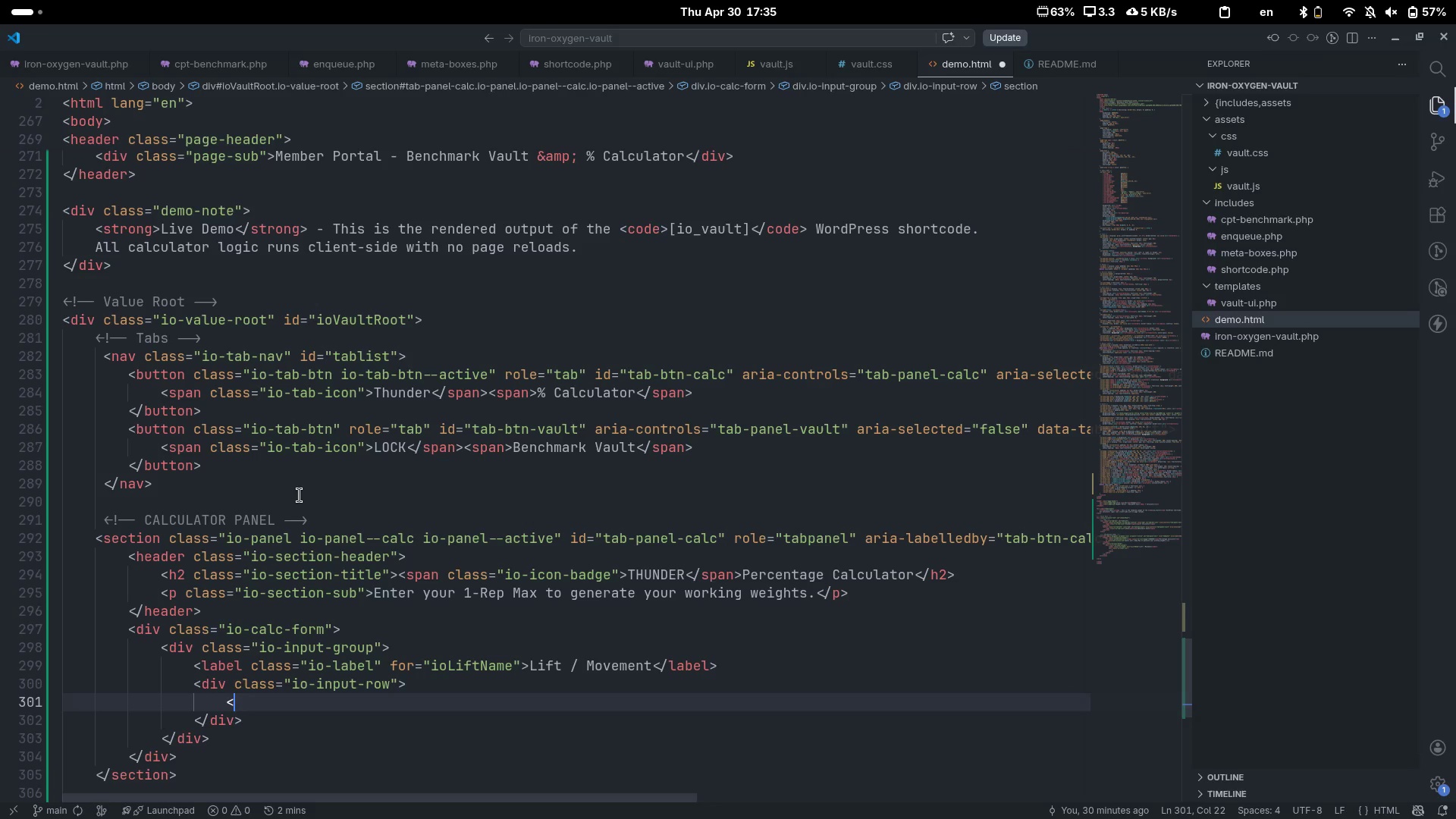 
key(Control+Backspace)
 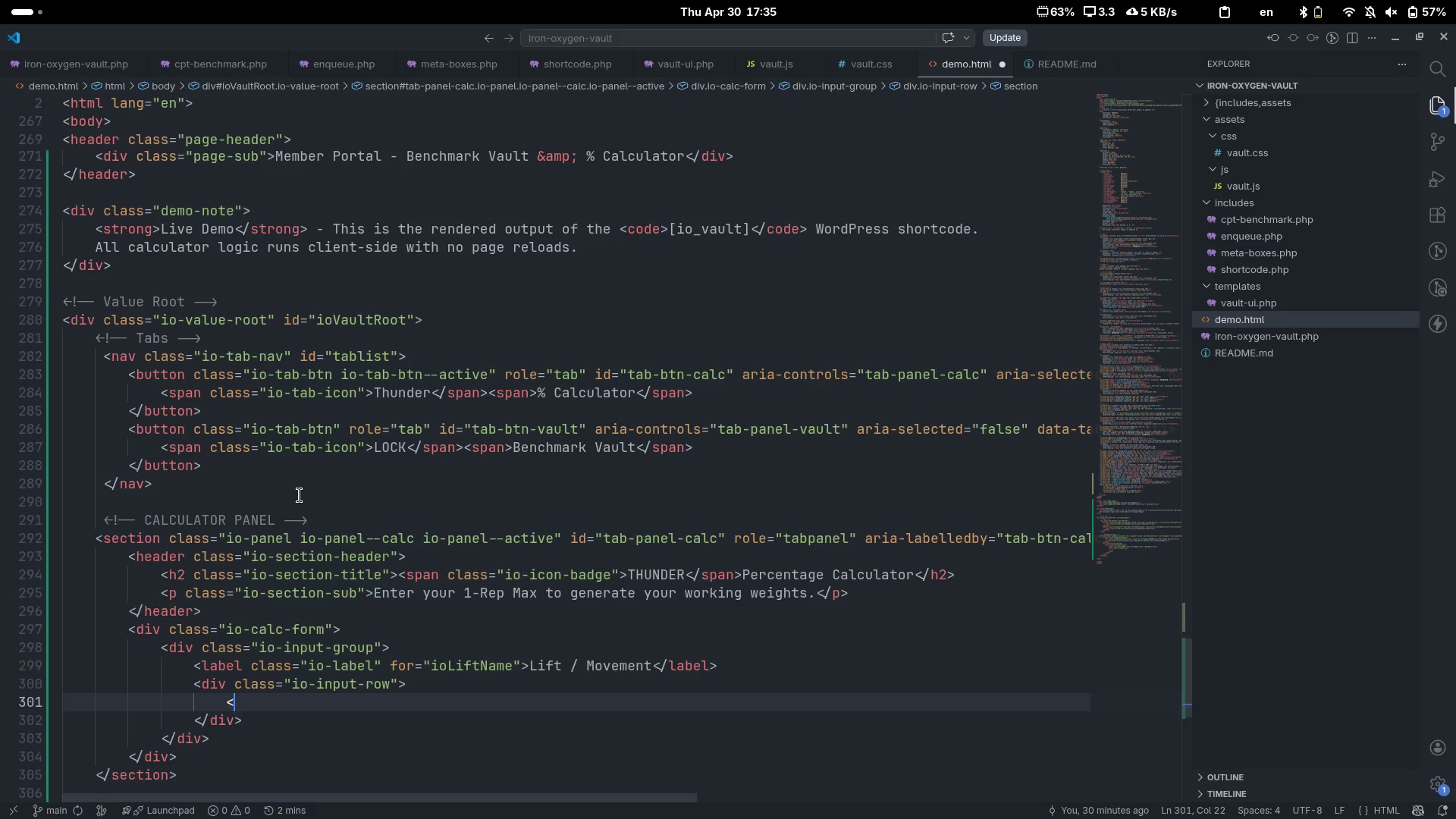 
type(selec)
key(Tab)
type(>)
 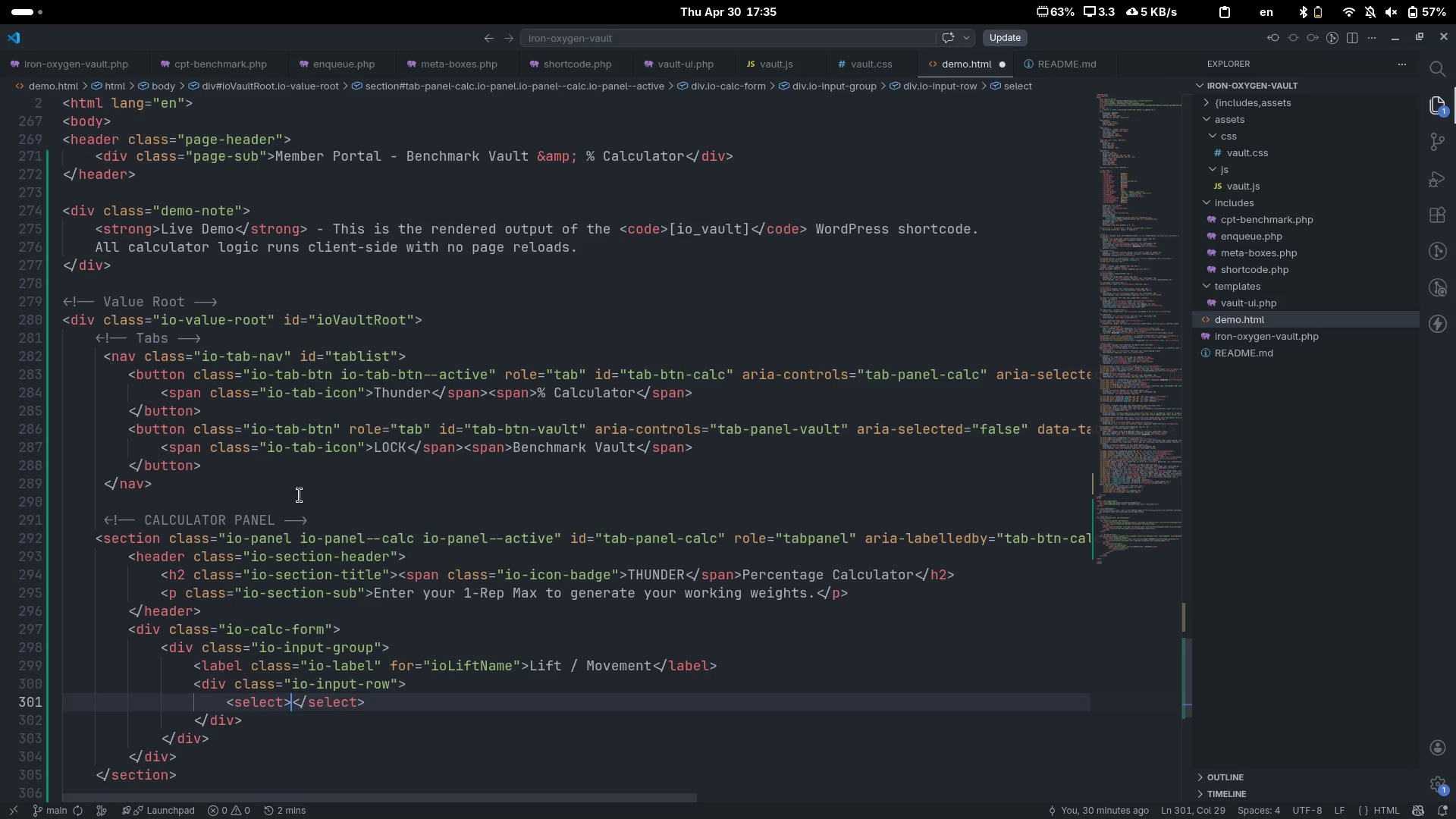 
key(Enter)
 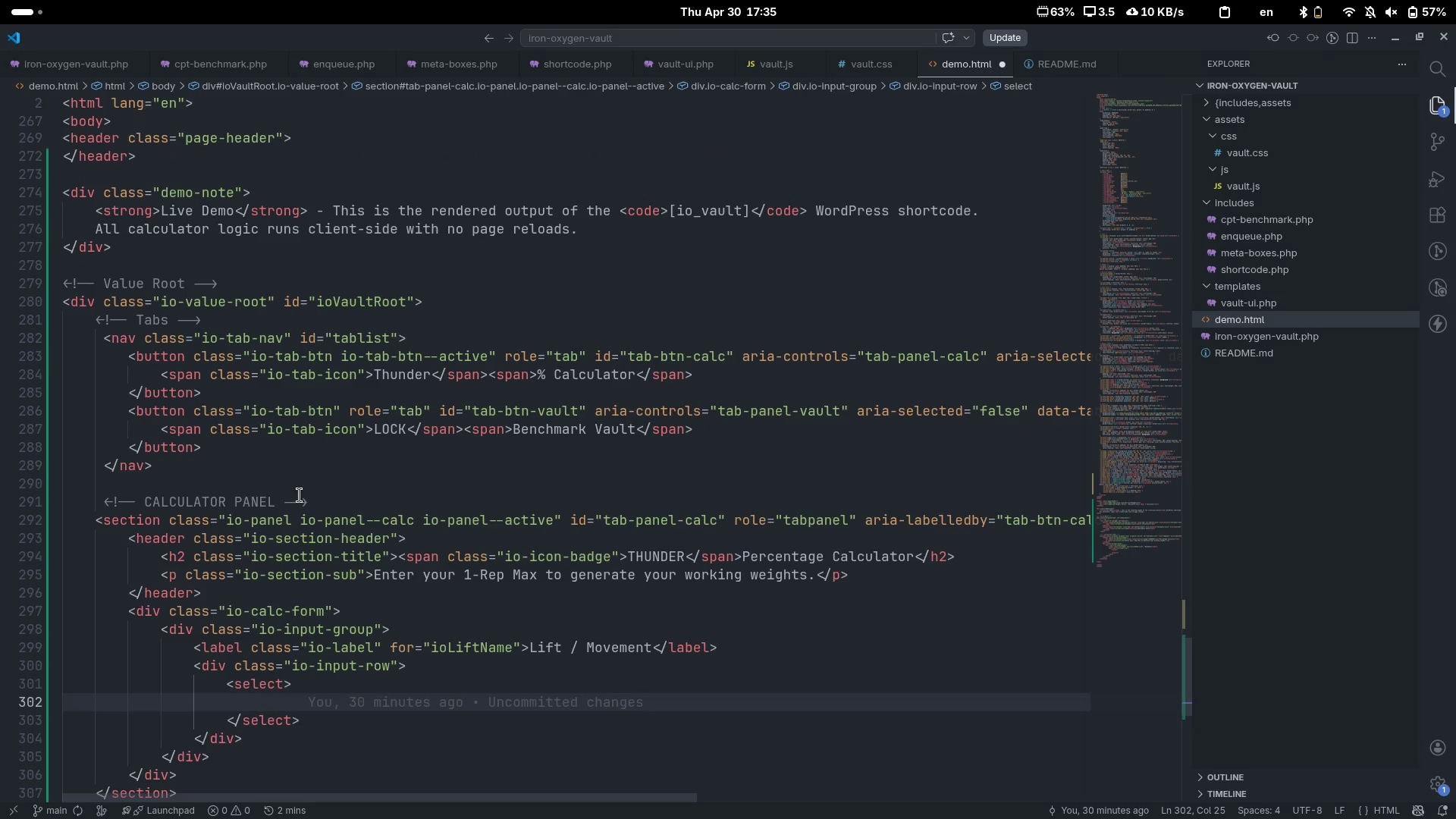 
key(ArrowUp)
 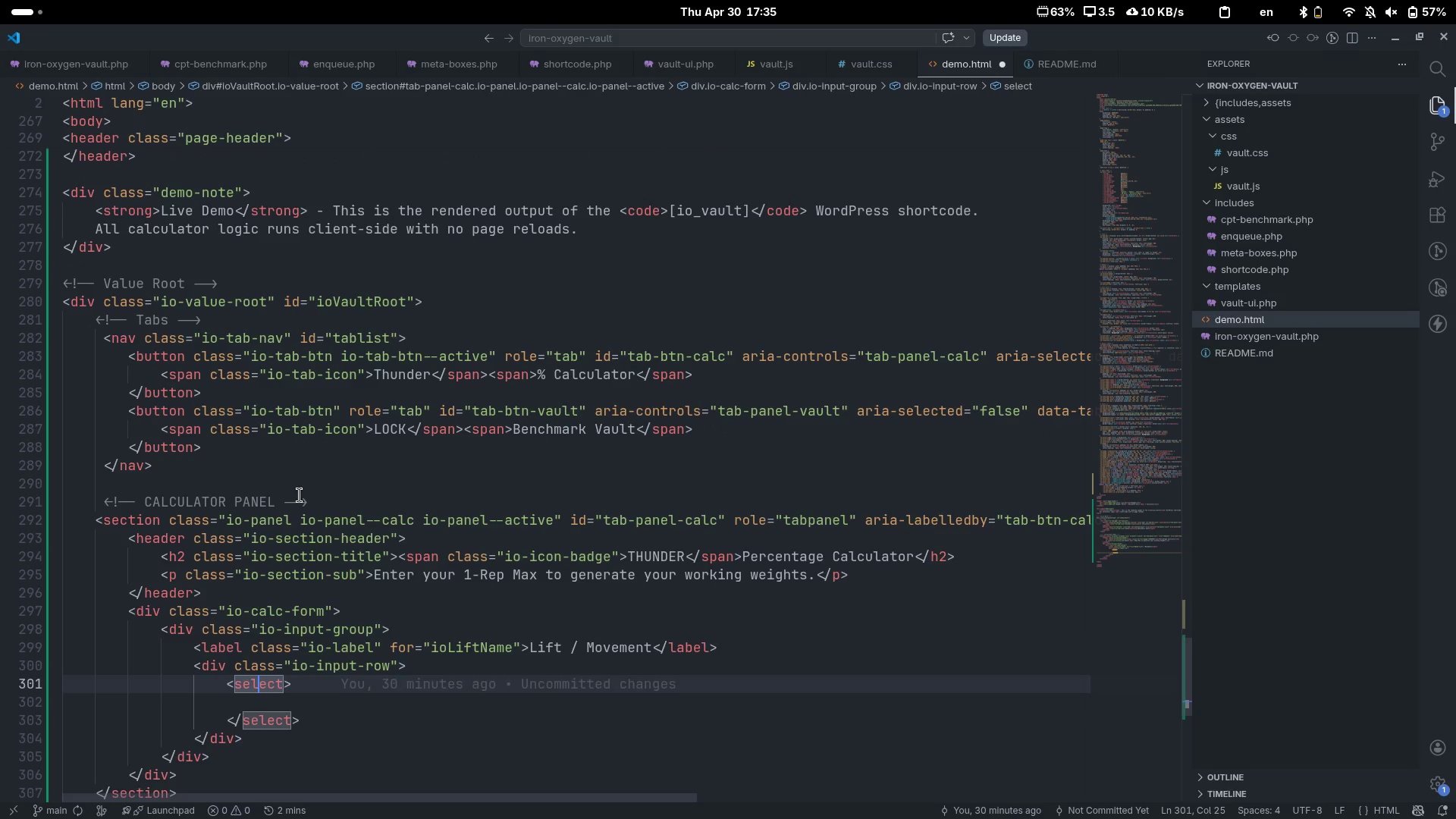 
key(Control+ControlLeft)
 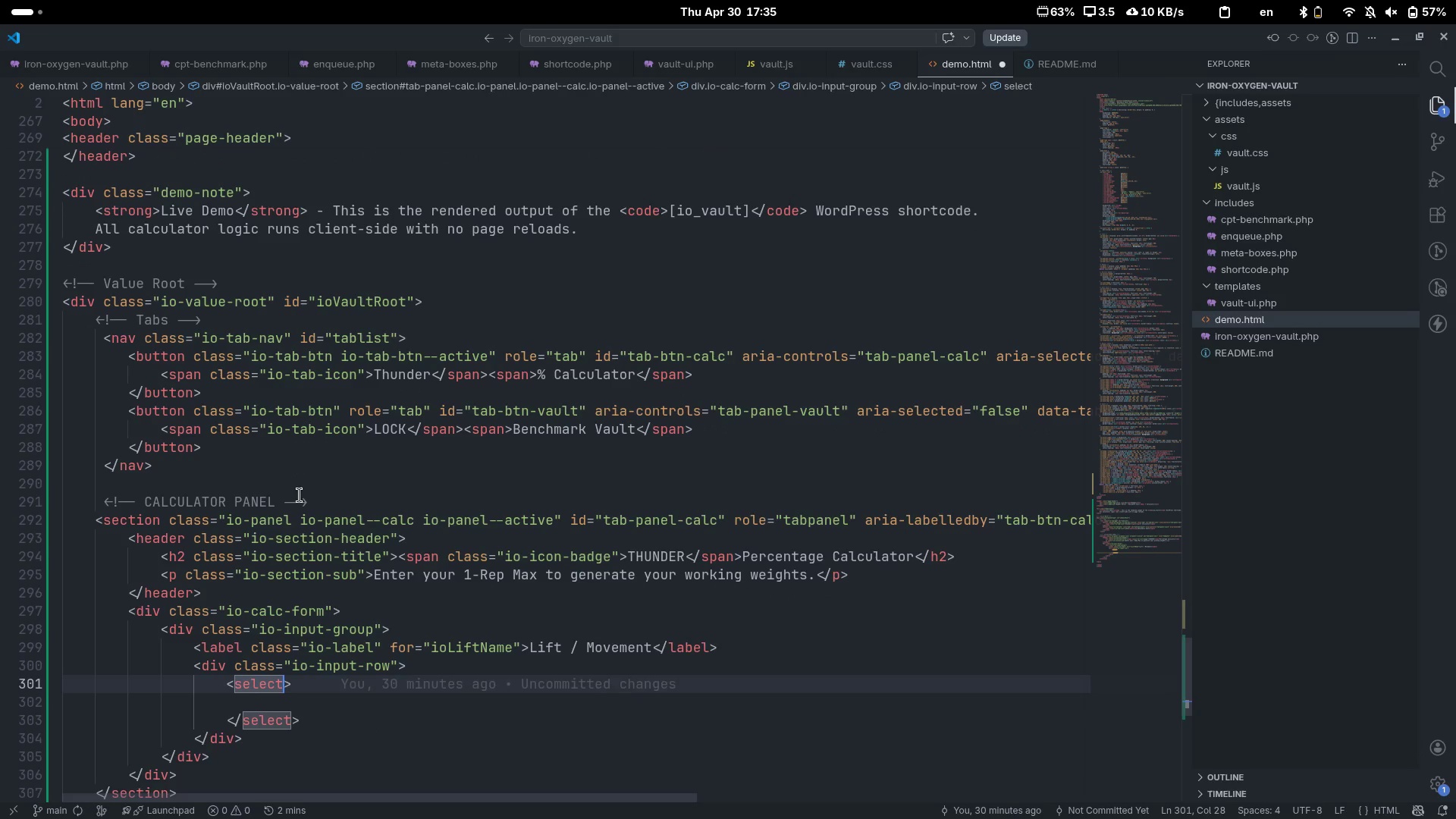 
key(Control+ArrowRight)
 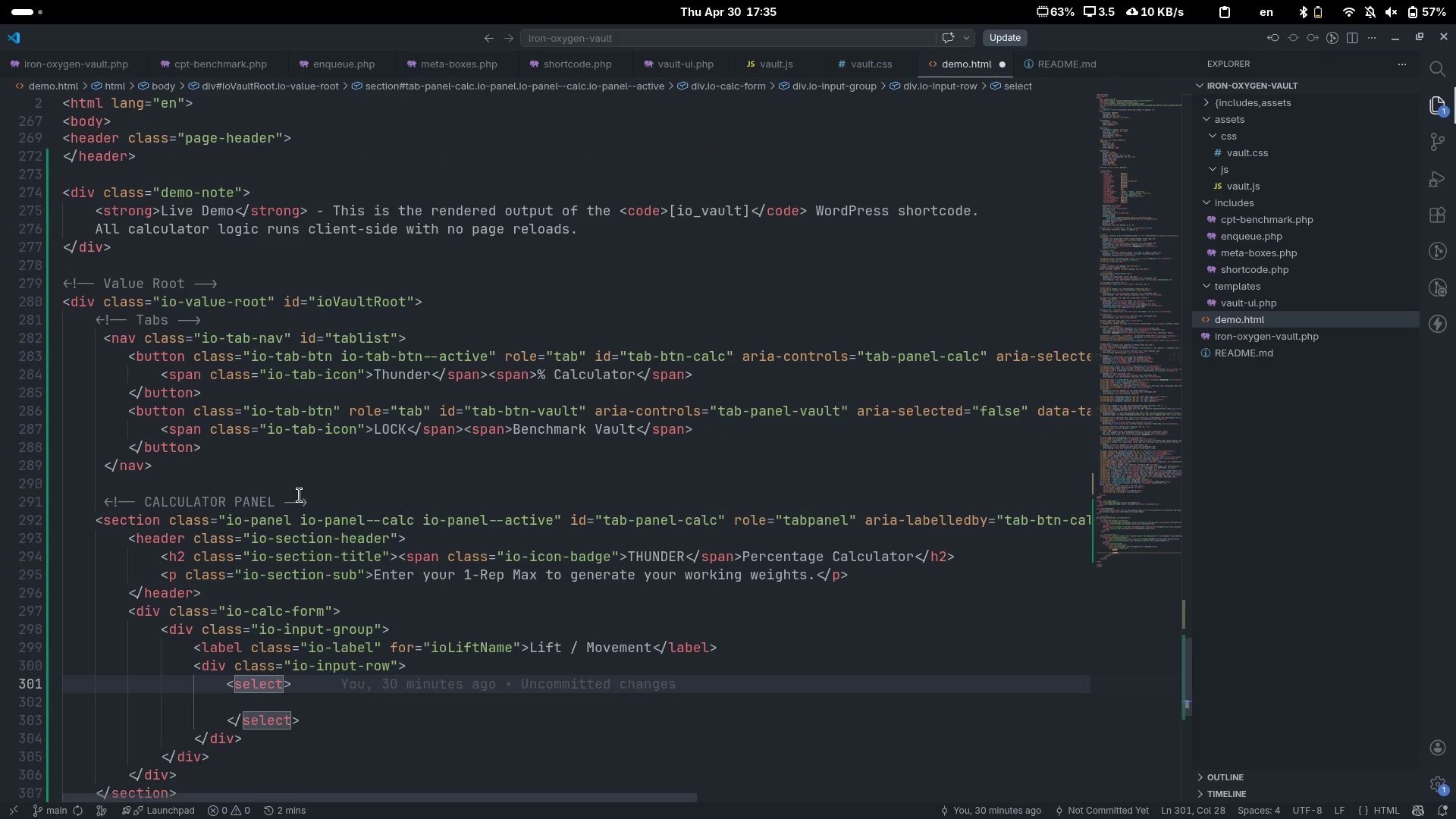 
type( c;as)
 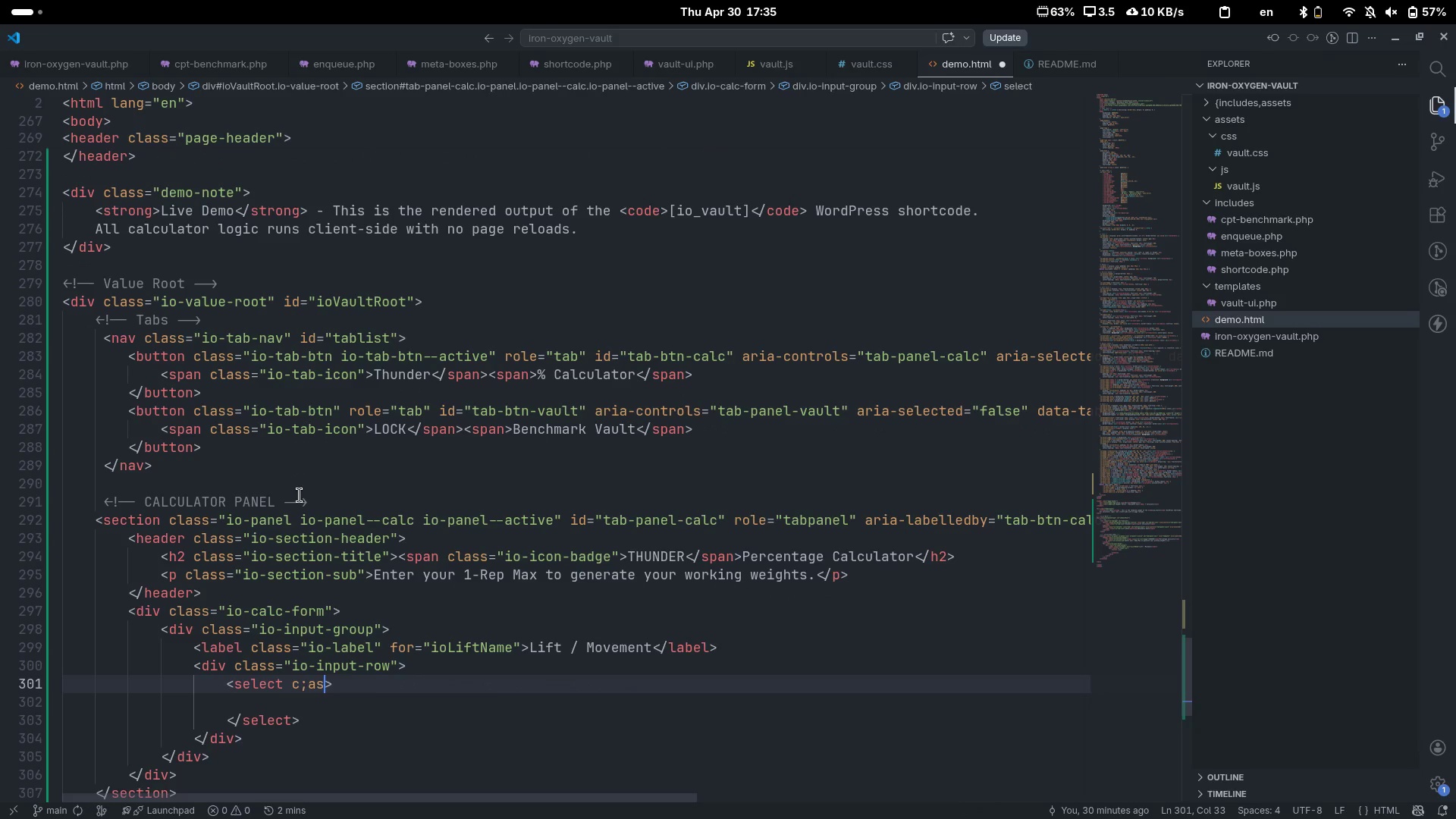 
key(Control+Backspace)
 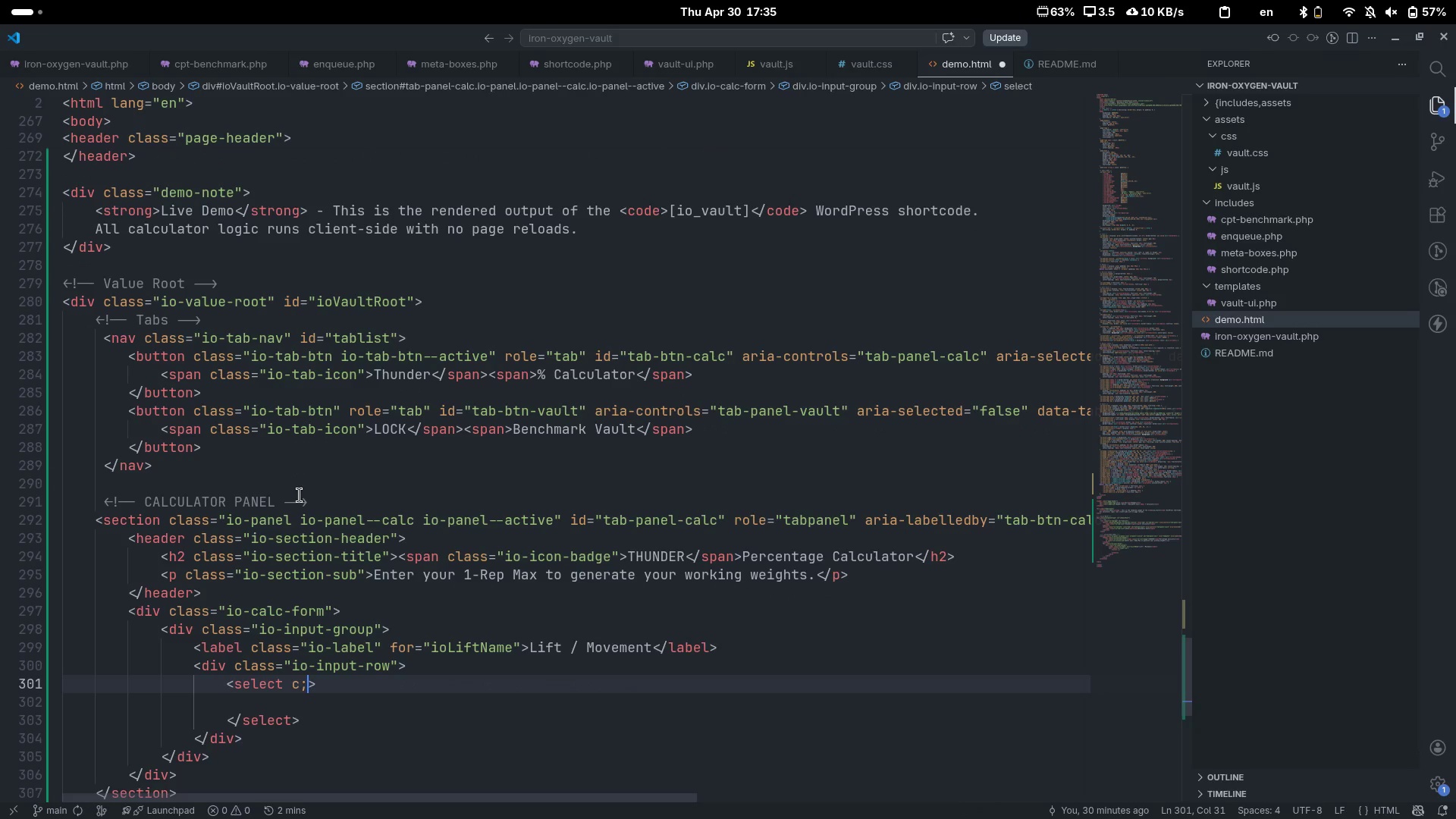 
key(Control+Backspace)
 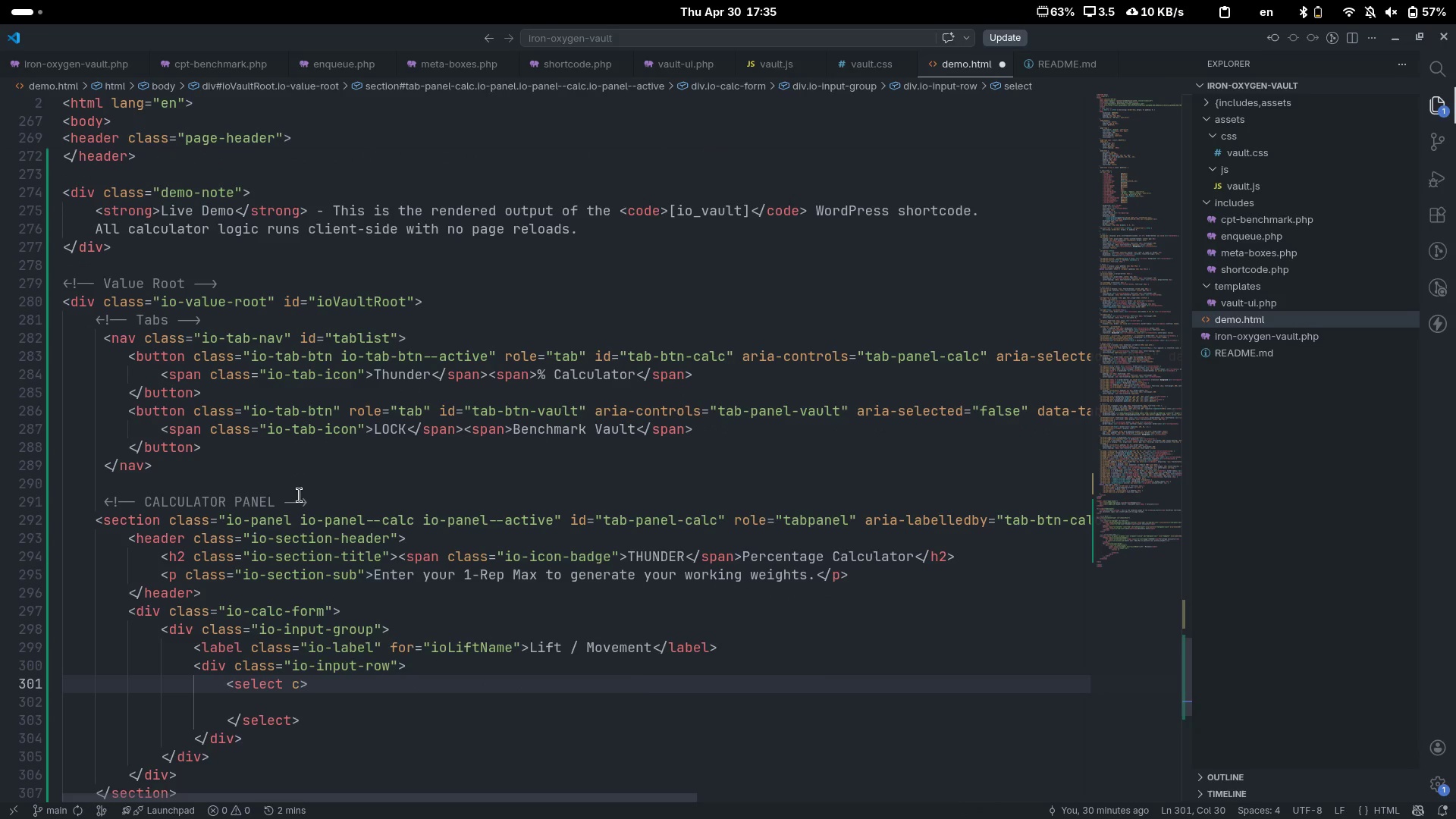 
type(las)
key(Tab)
 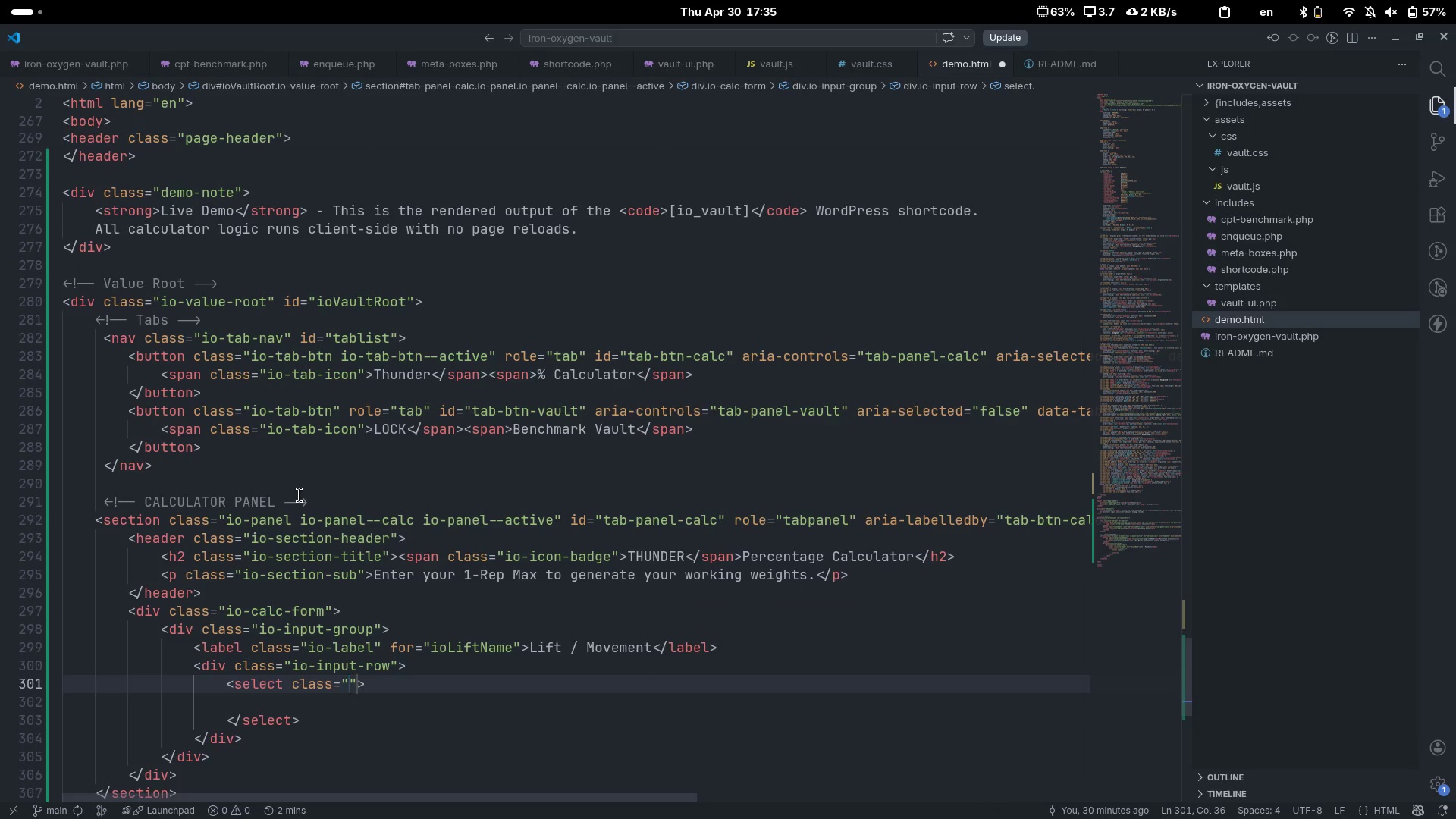 
type(io-select)
 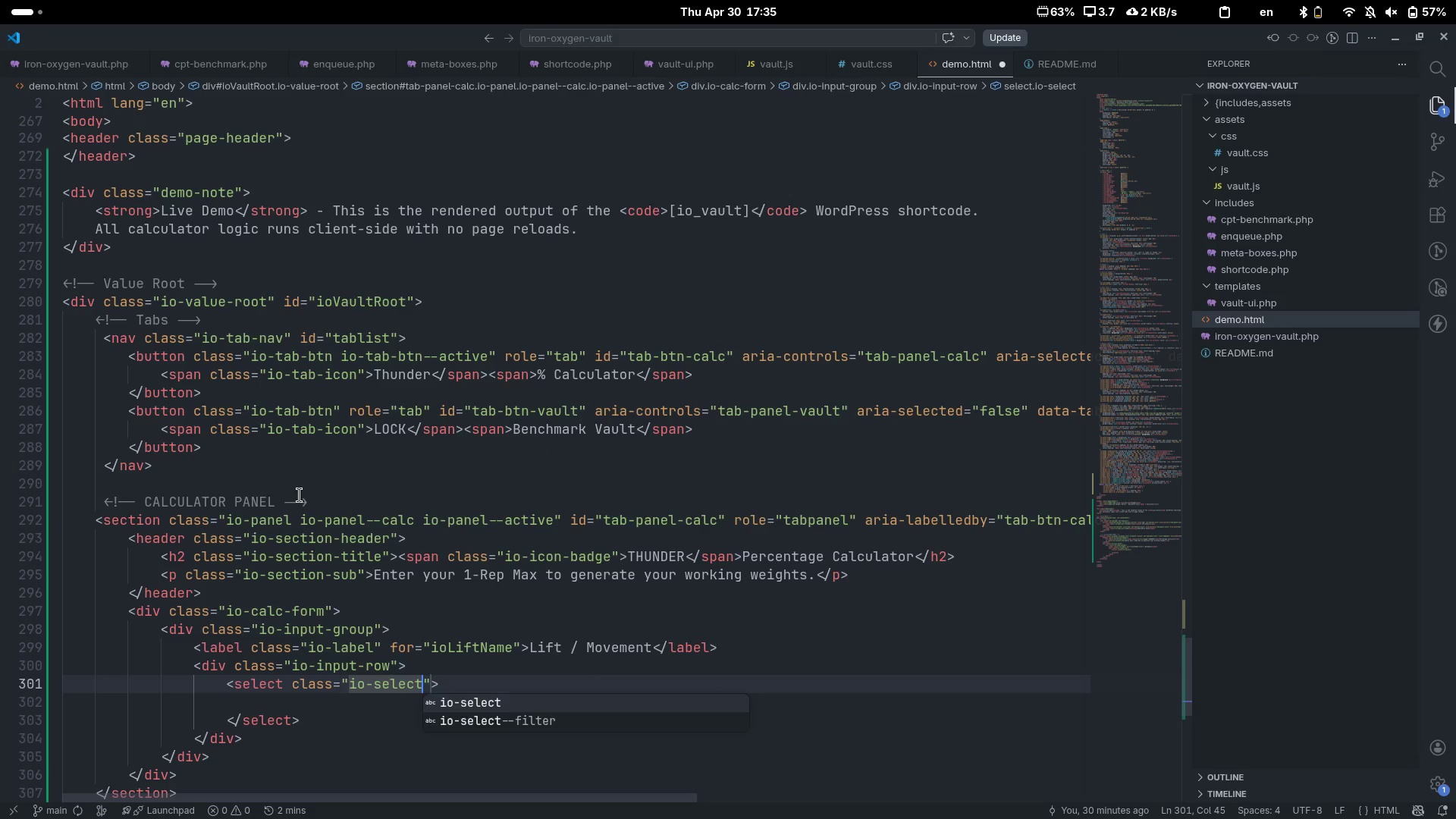 
key(ArrowRight)
 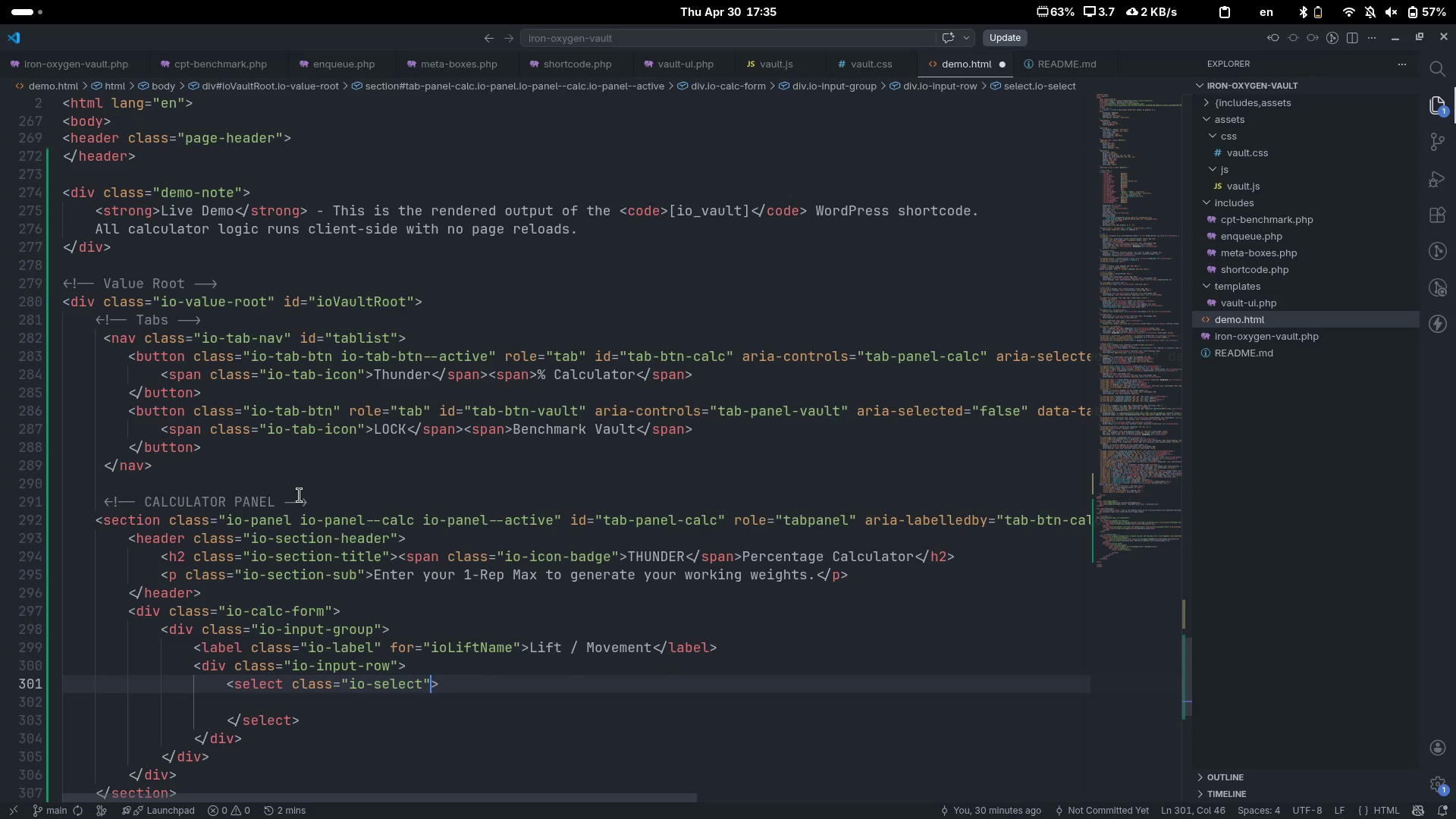 
type( io-)
key(Backspace)
key(Backspace)
key(Backspace)
type(id)
key(Tab)
type(ioLiftNa)
key(Tab)
 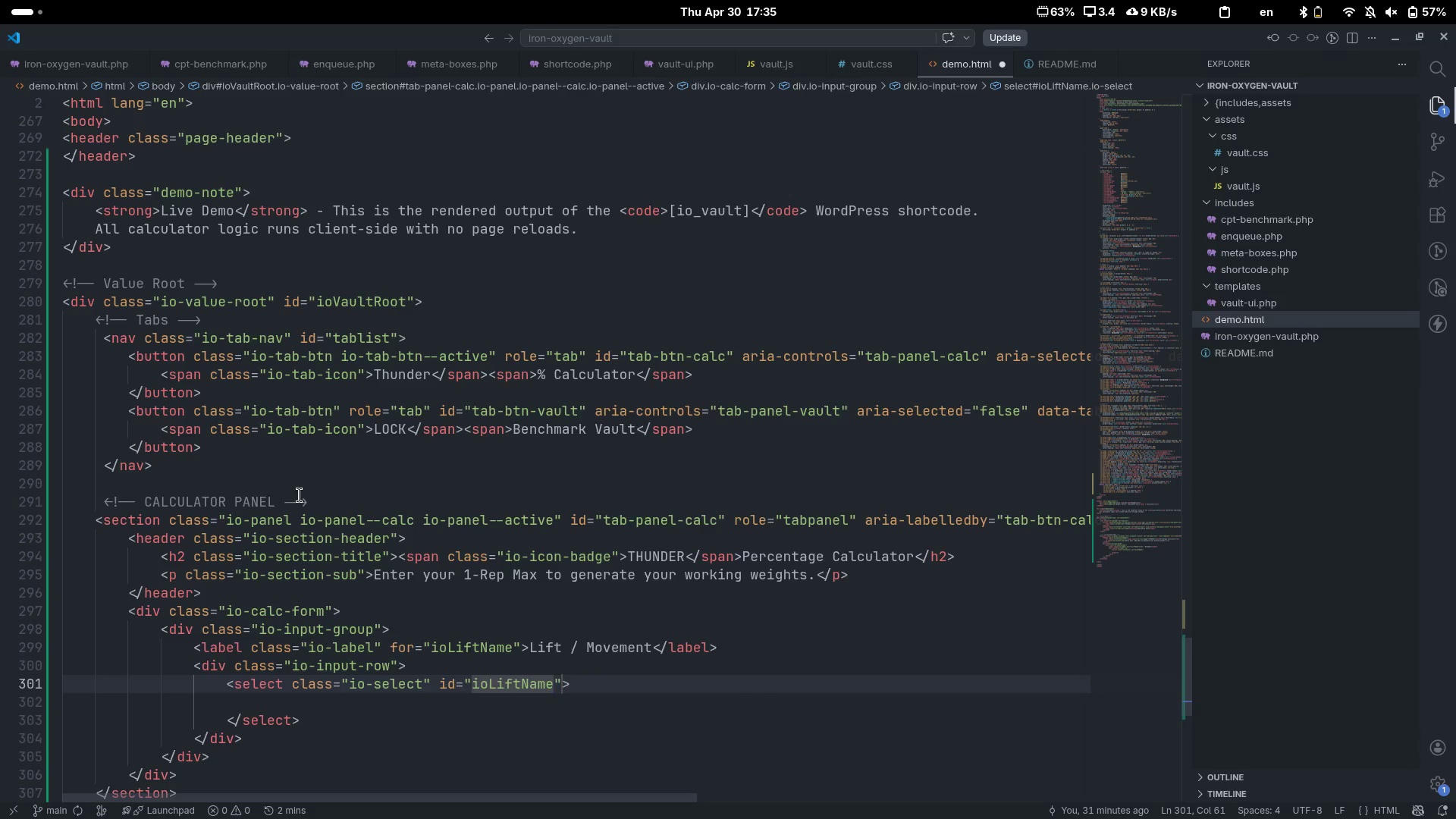 
key(ArrowRight)
 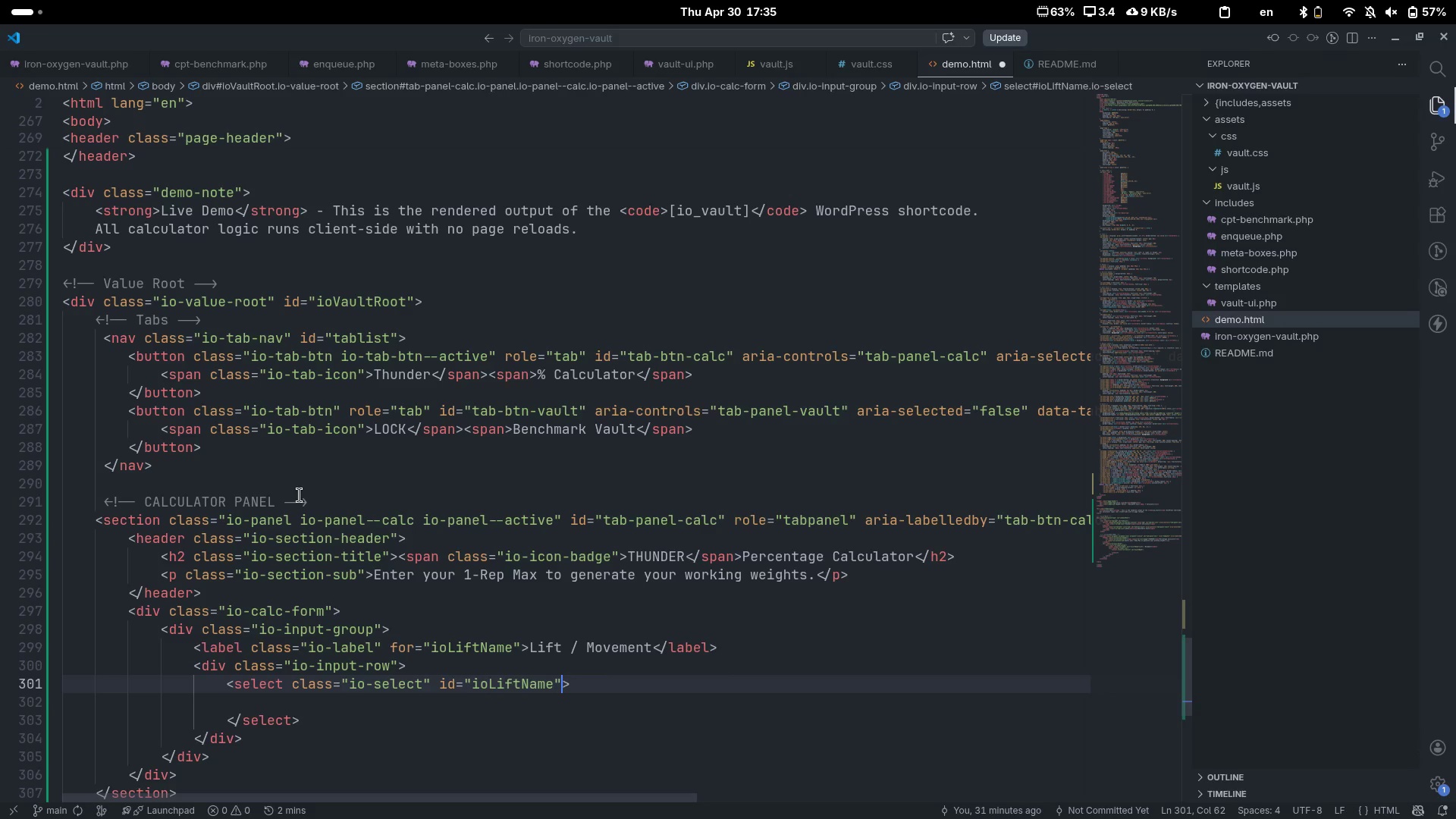 
key(ArrowRight)
 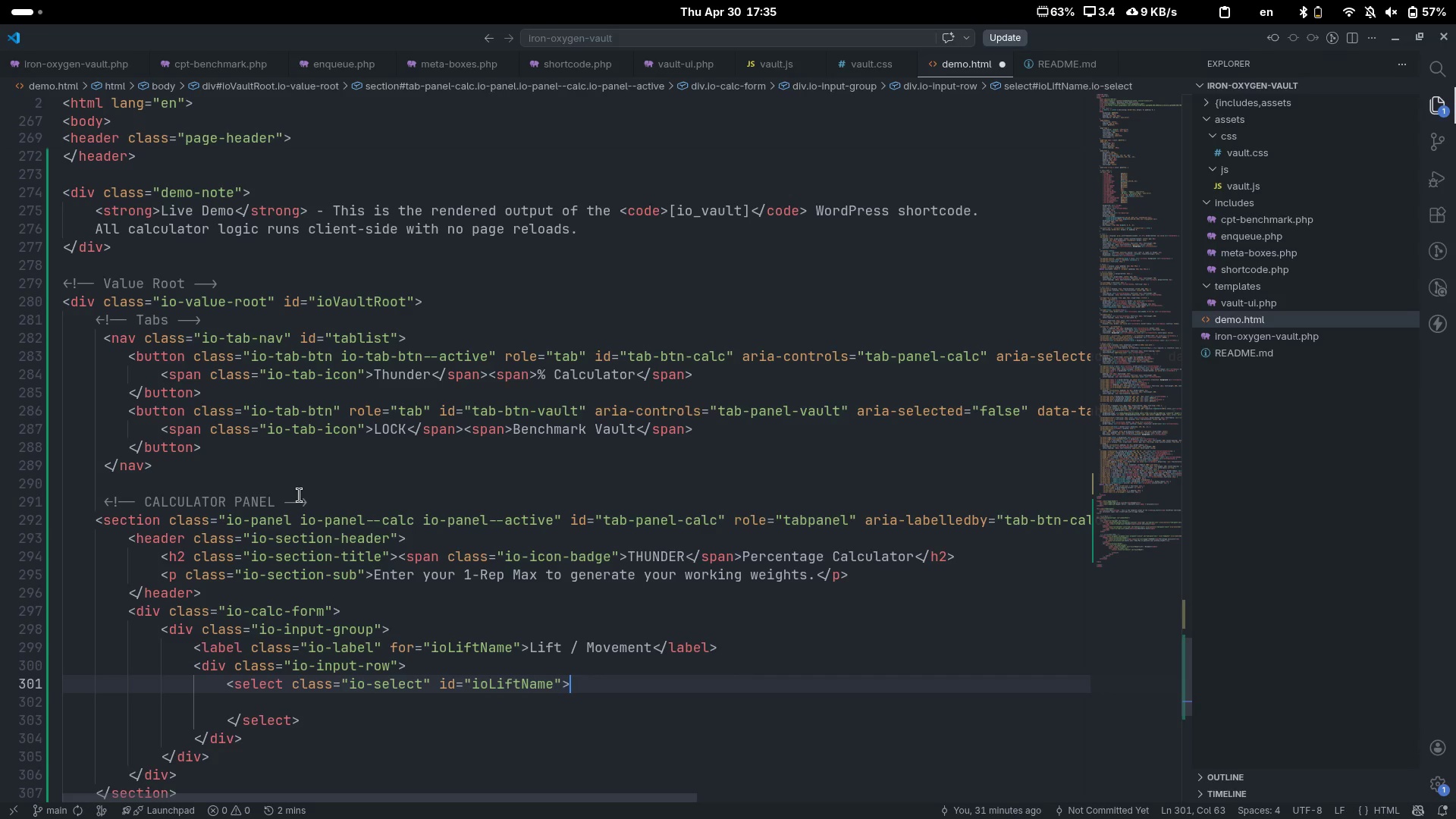 
key(Enter)
 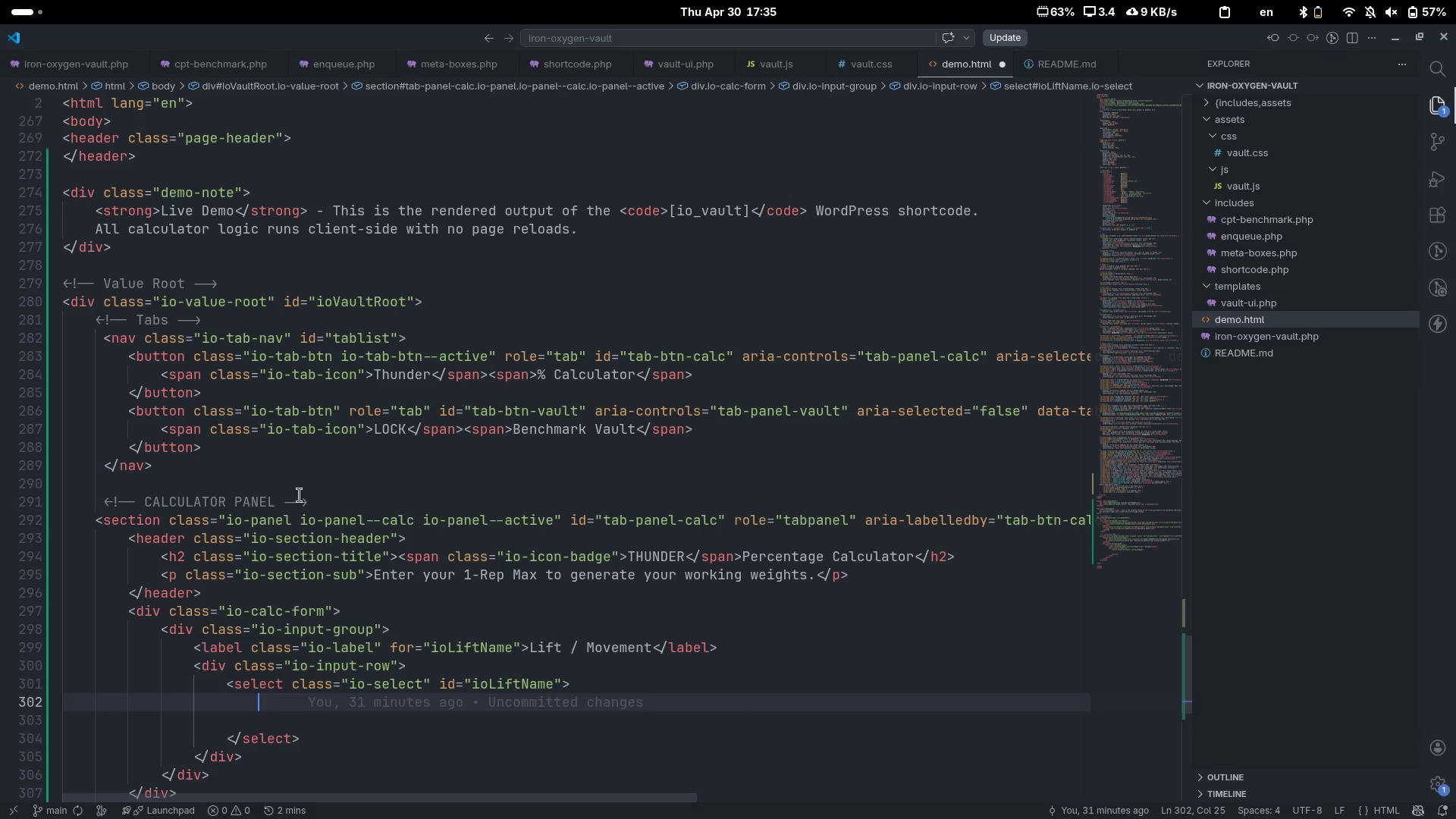 
key(Control+Z)
 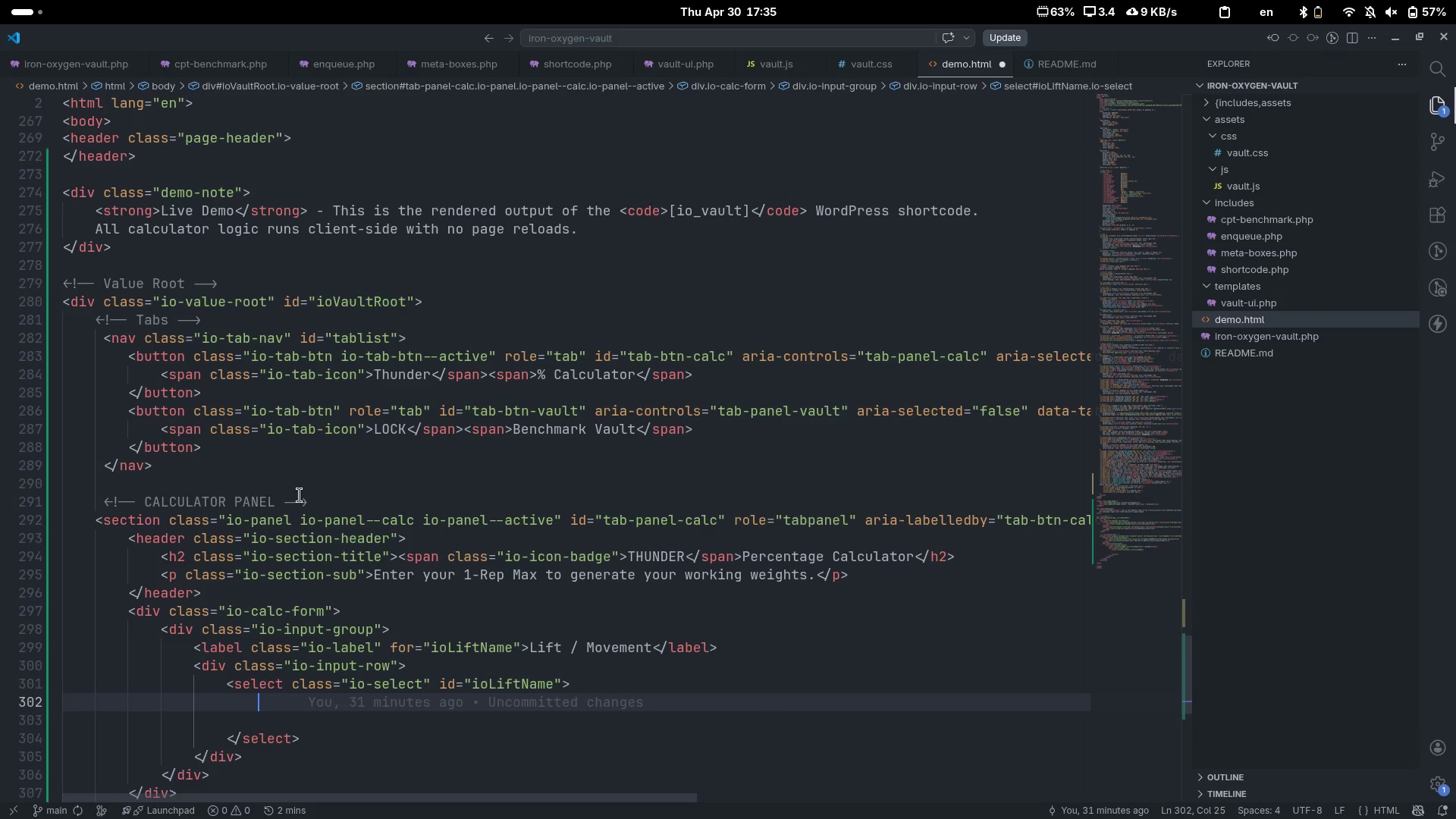 
key(ArrowDown)
 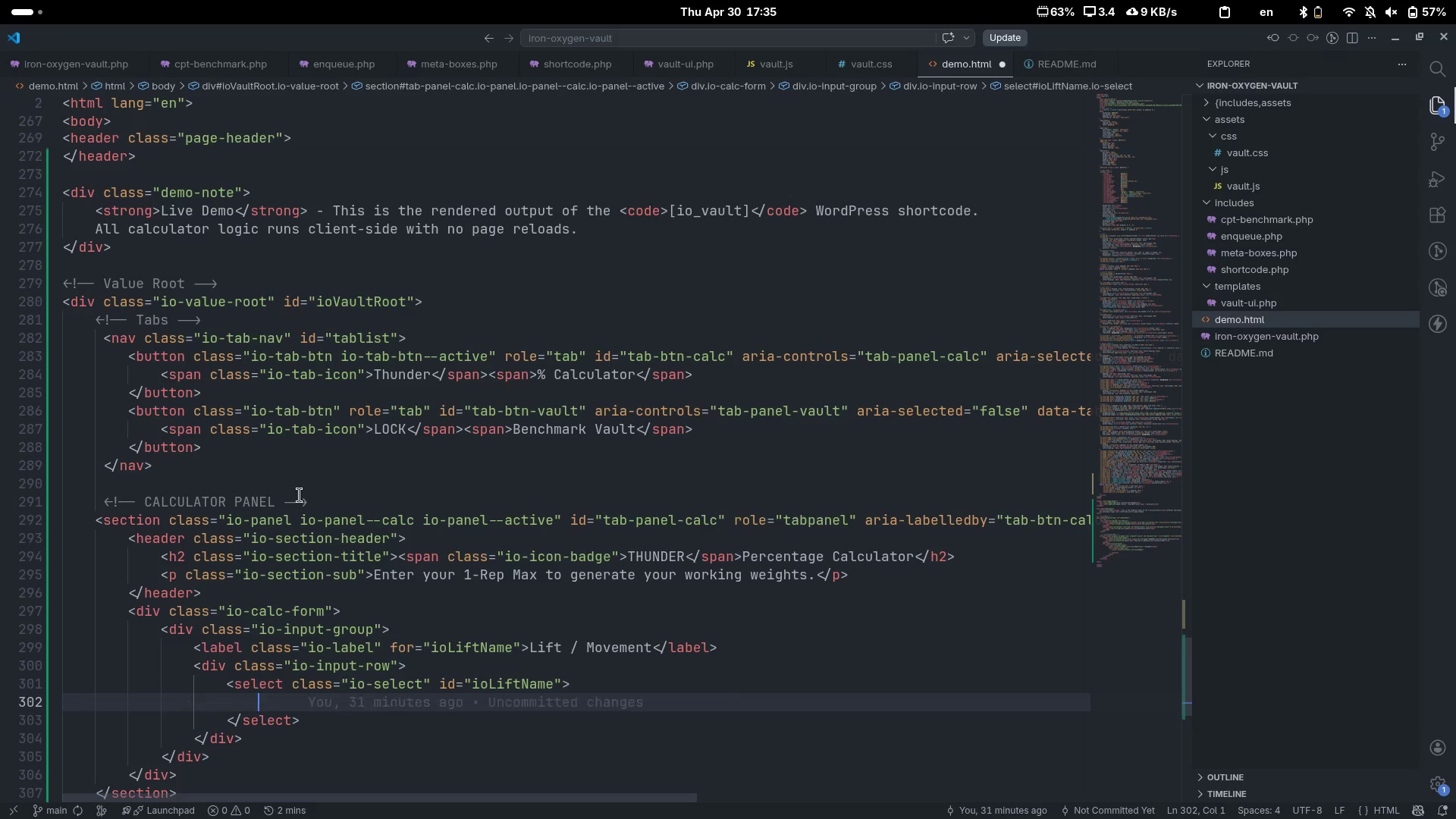 
key(Tab)
 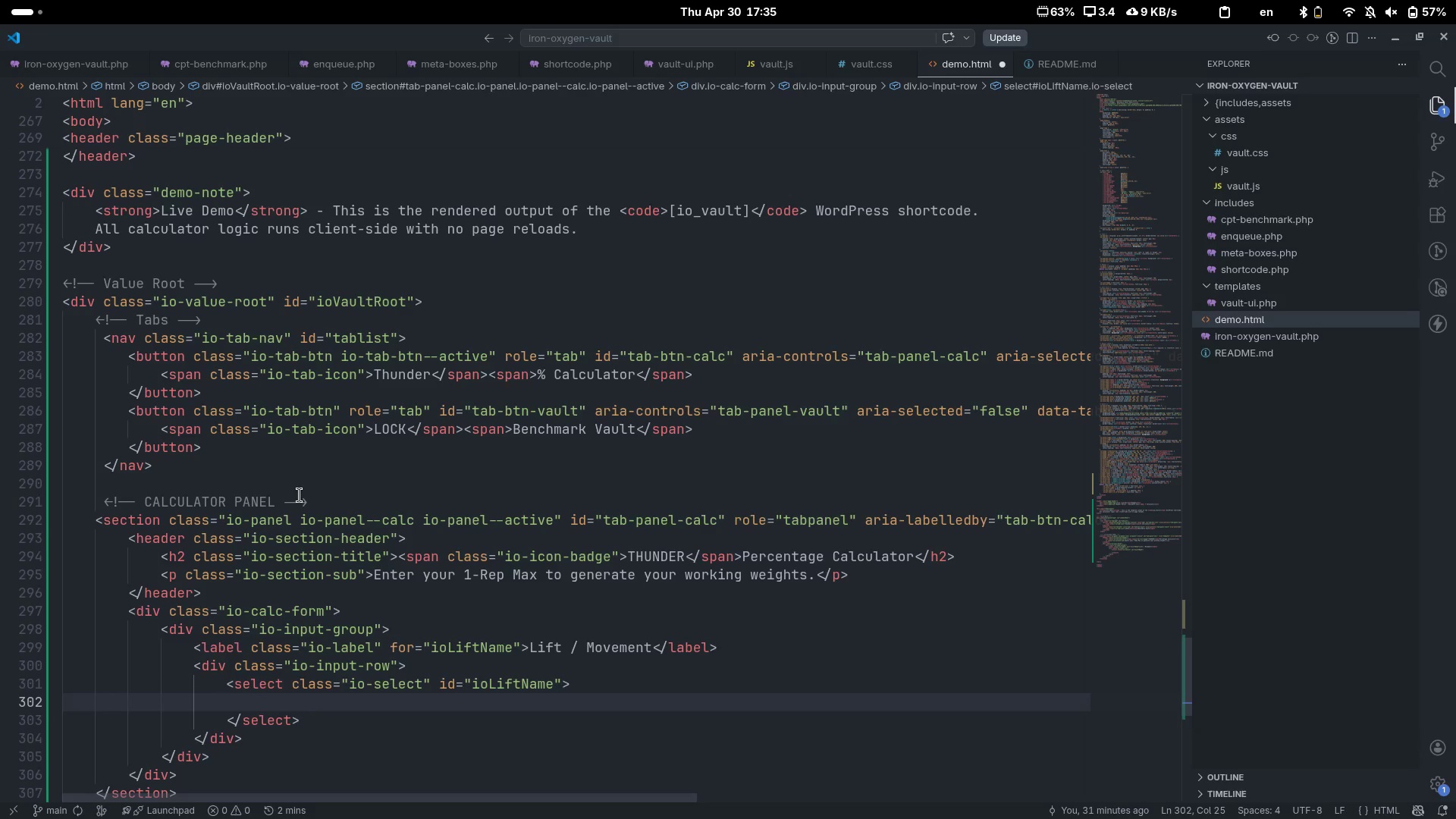 
key(Shift+ShiftLeft)
 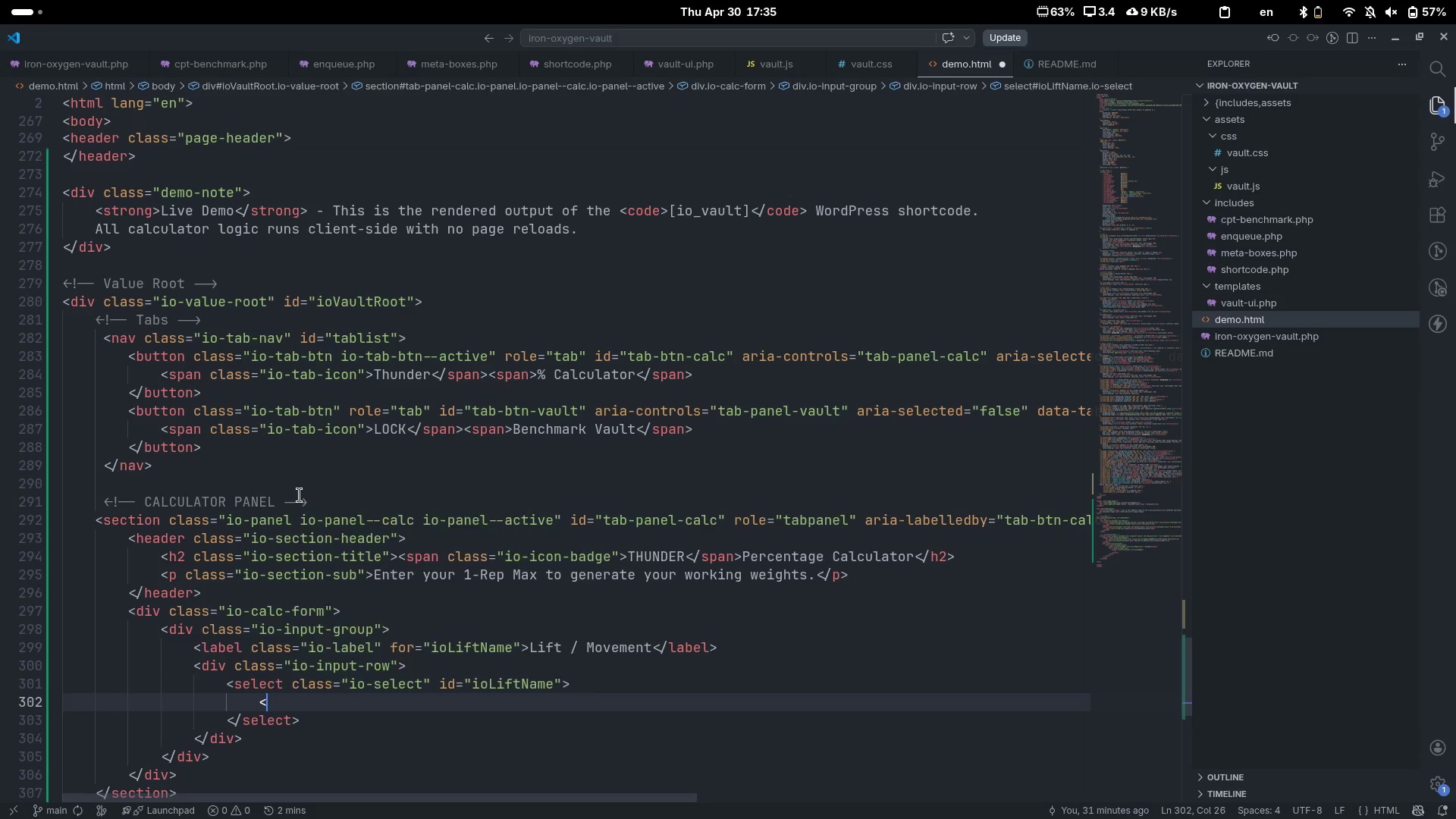 
key(Shift+Comma)
 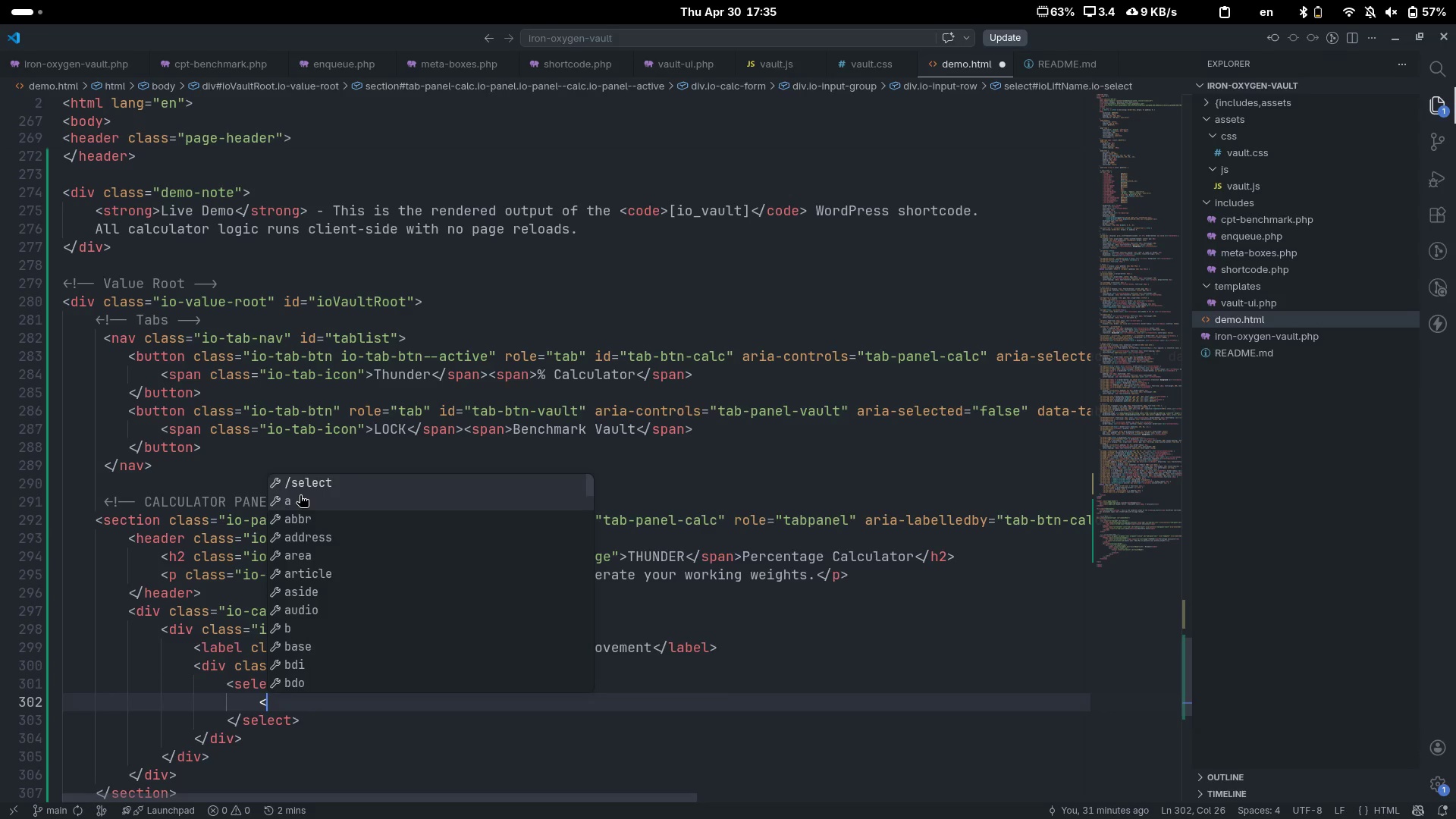 
key(O)
 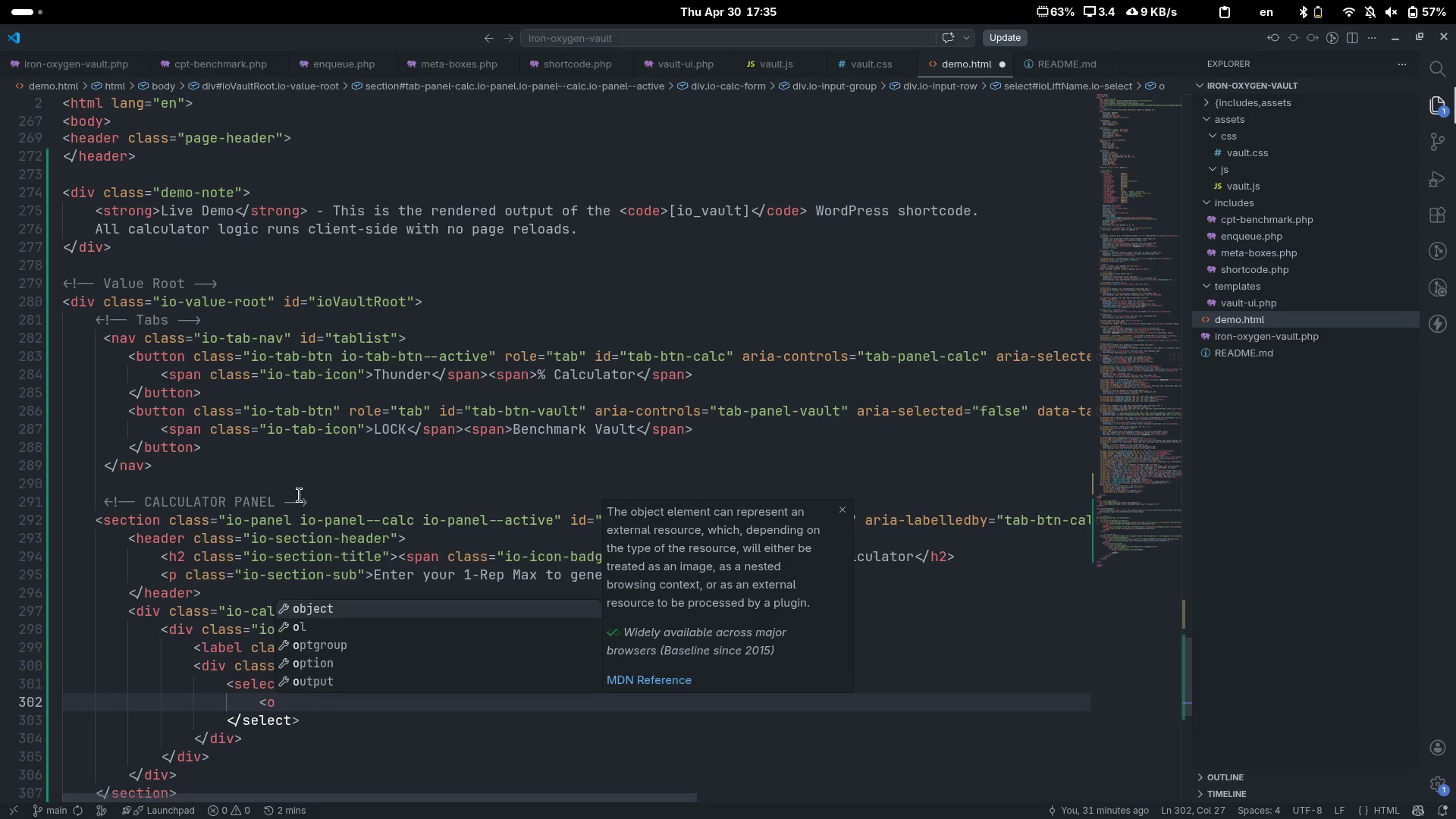 
key(Tab)
 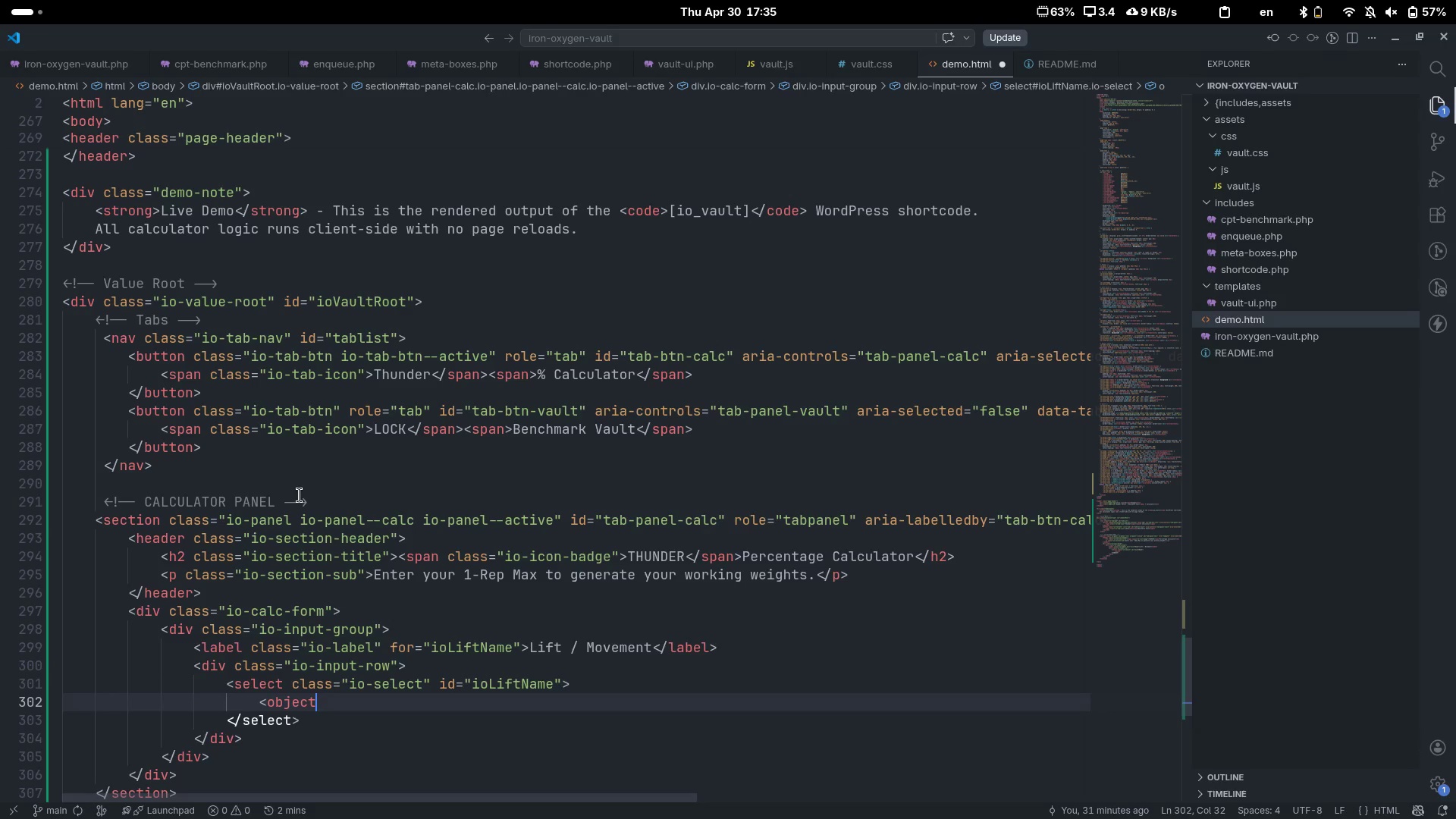 
key(Control+ControlLeft)
 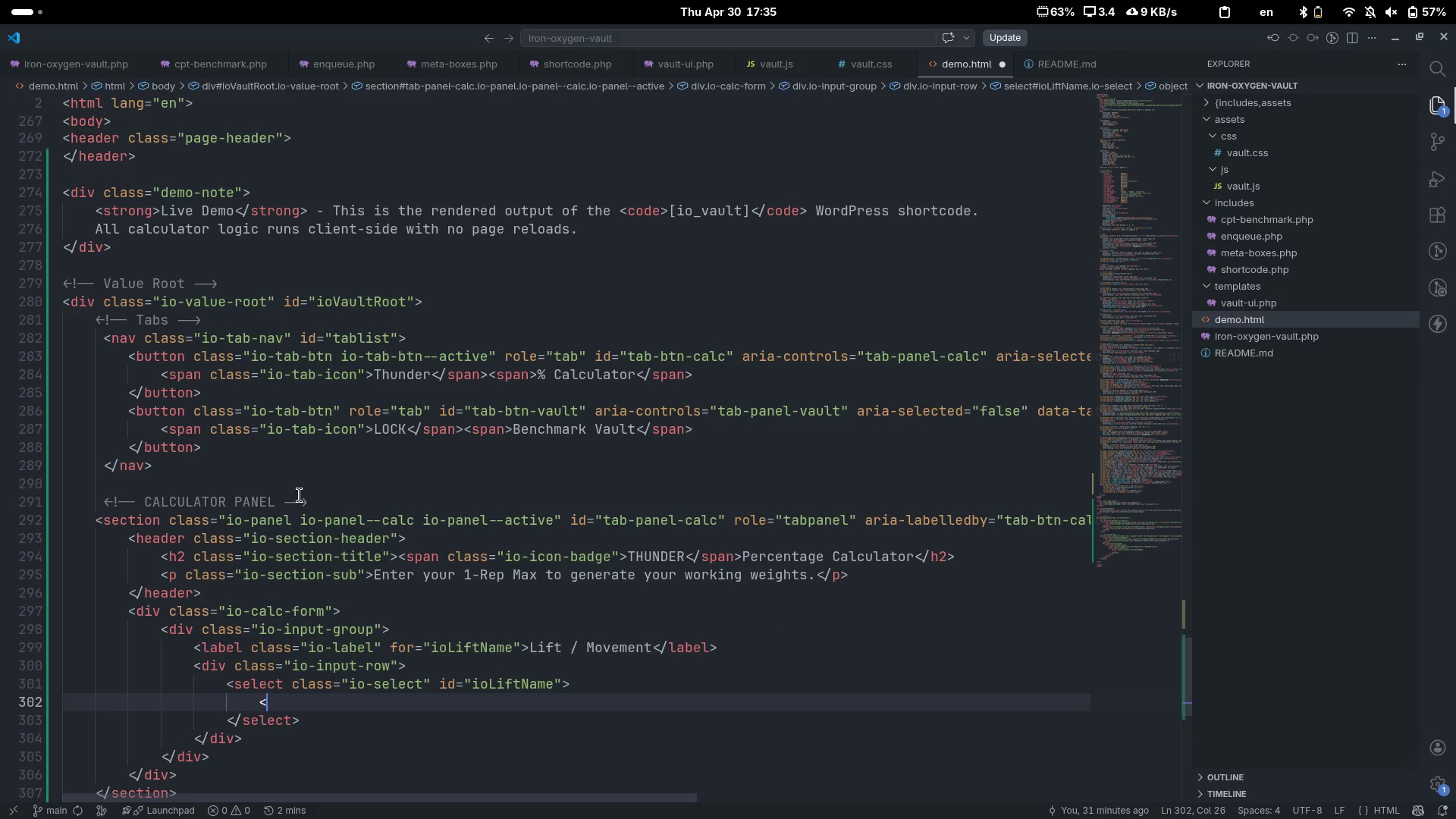 
key(Control+Backspace)
 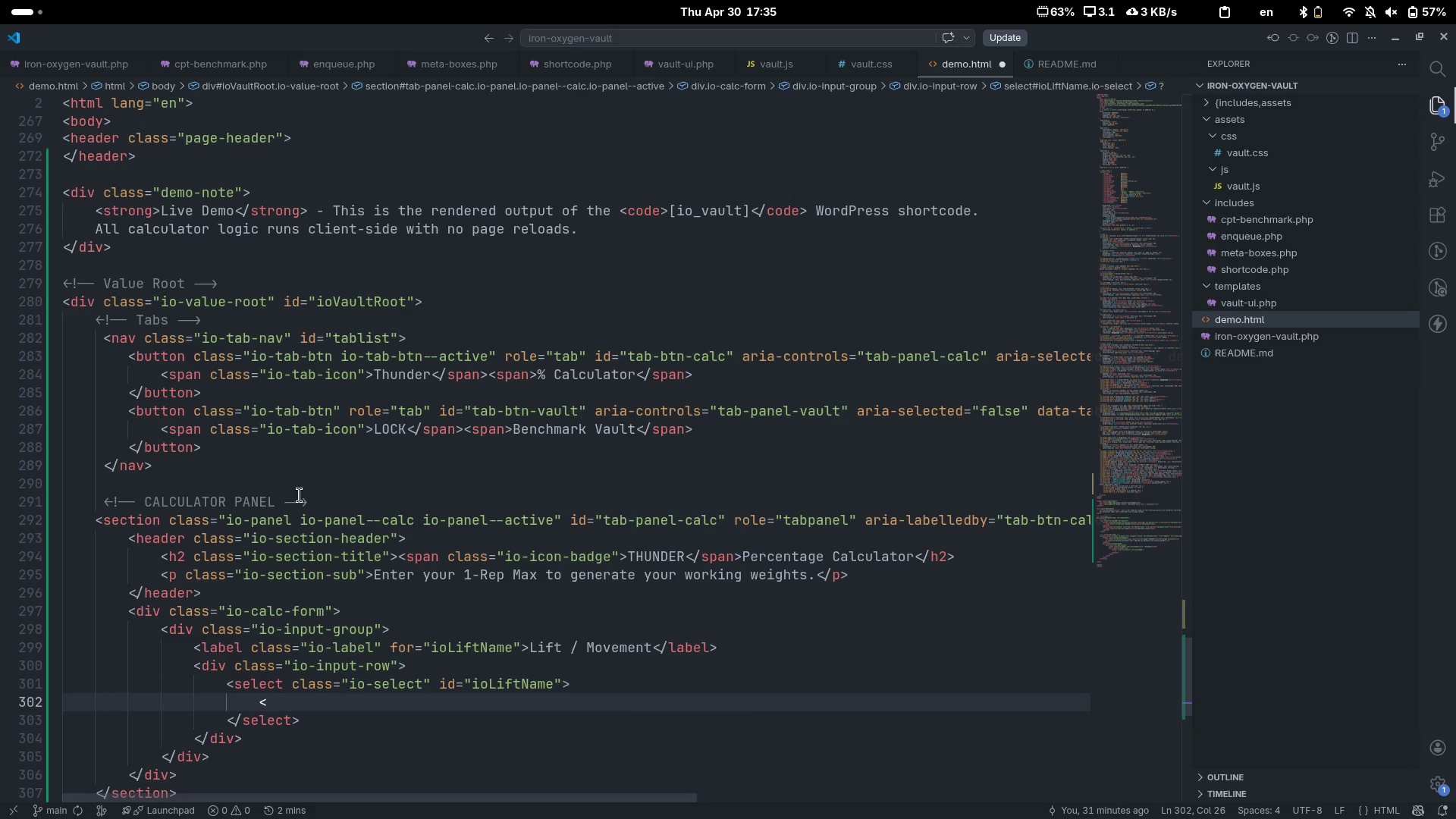 
type(opti)
key(Tab)
type(>Back Squat)
 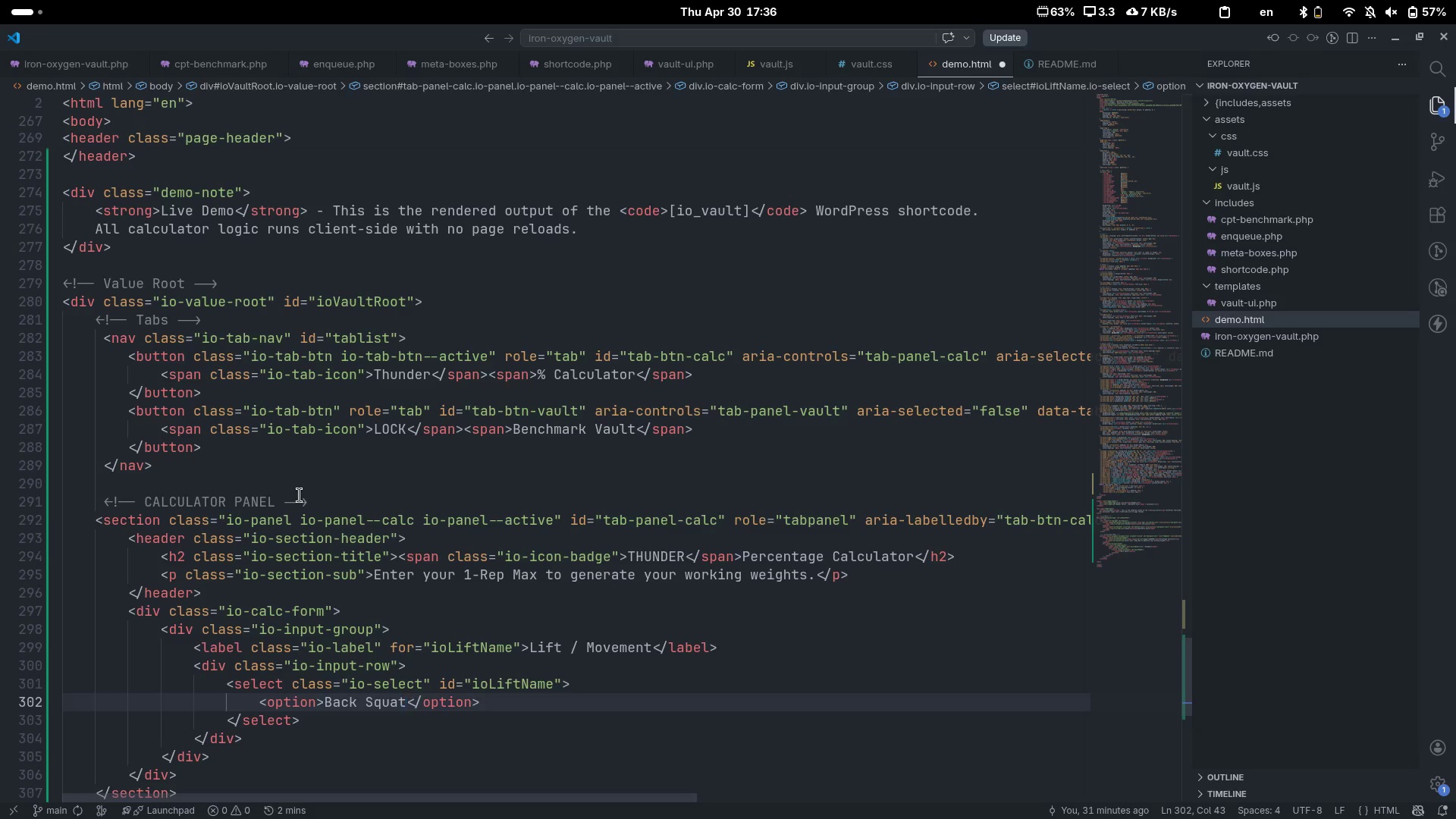 
key(Control+ArrowRight)
 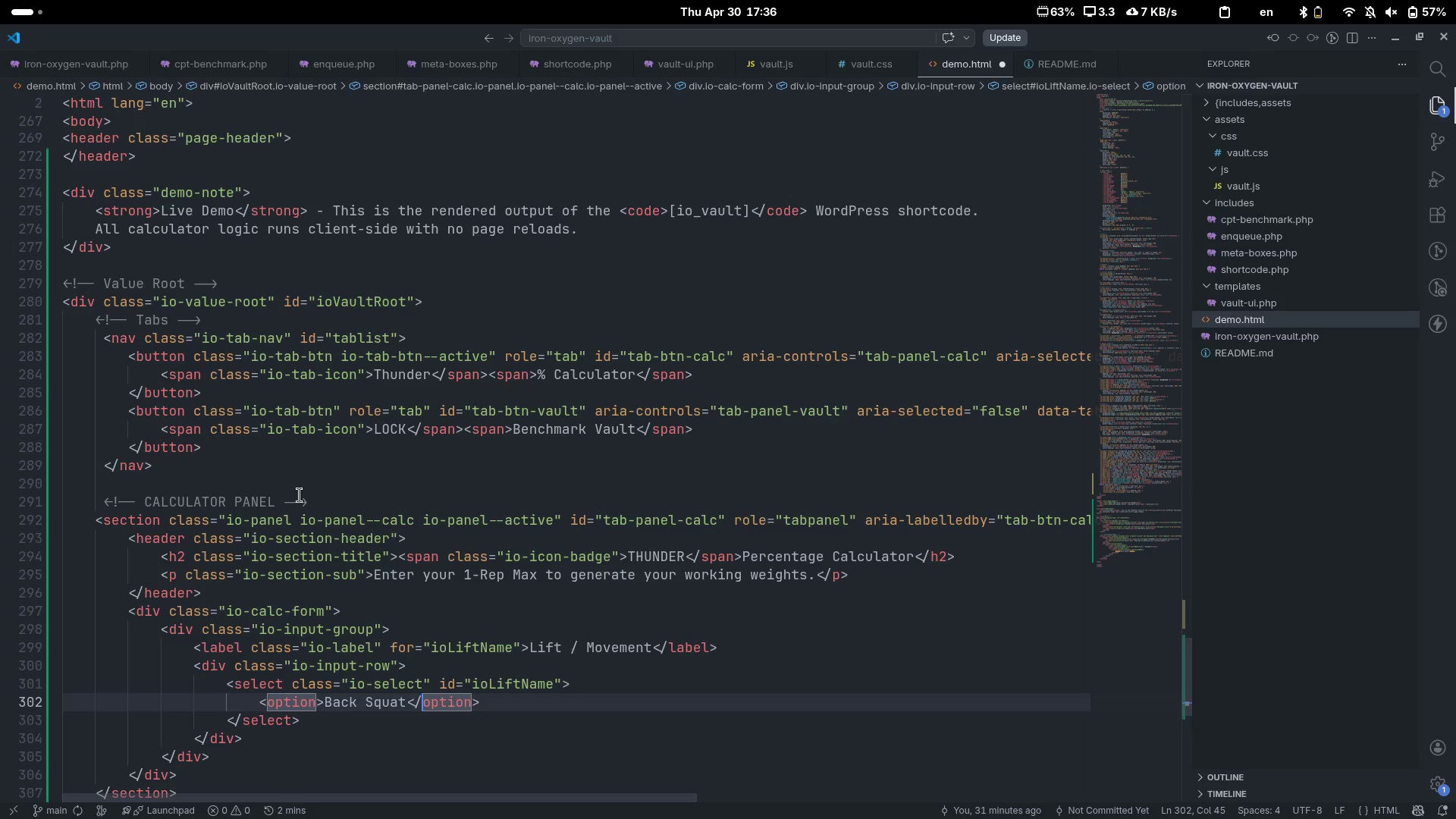 
key(Control+ArrowRight)
 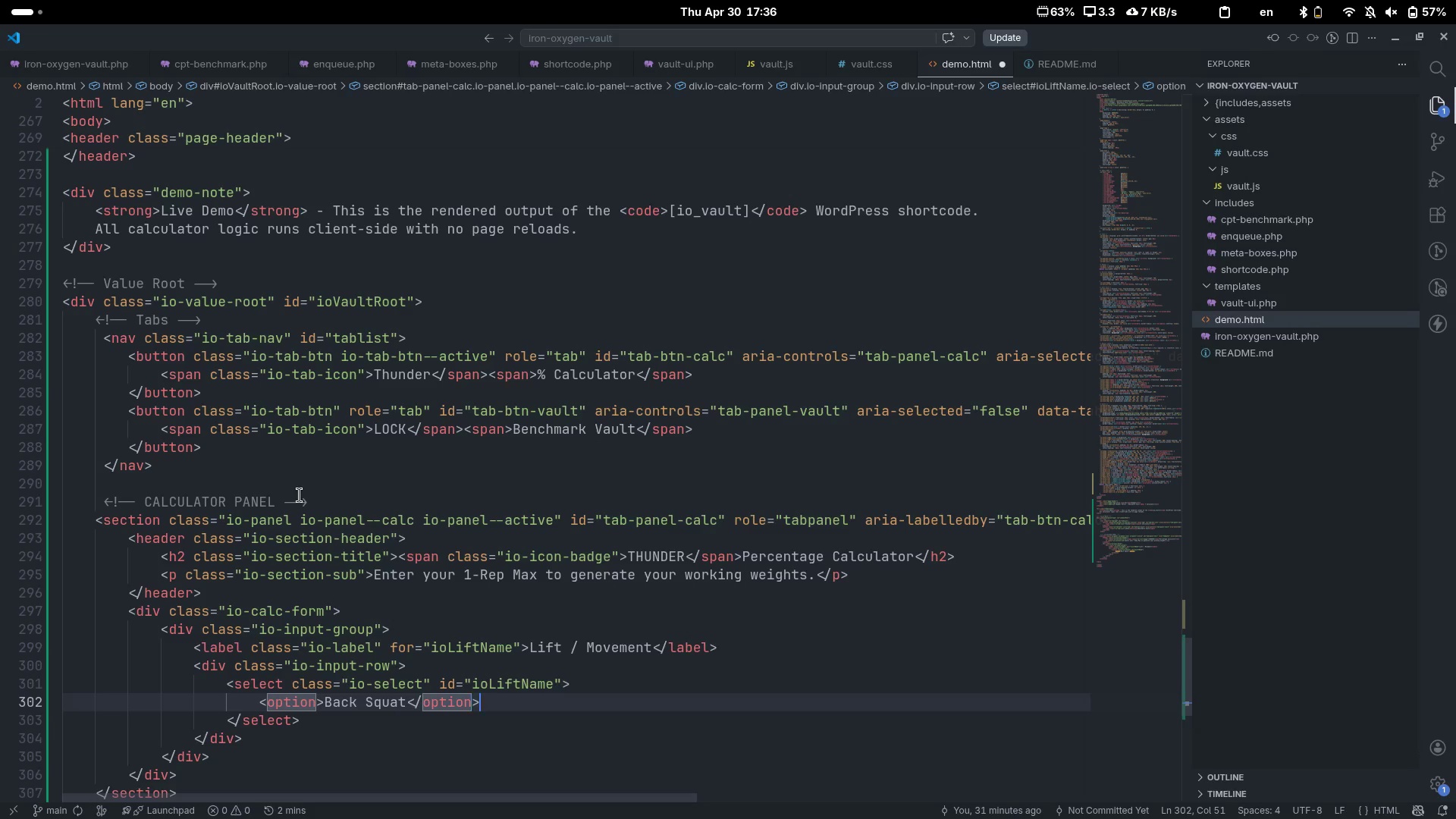 
key(Control+ArrowRight)
 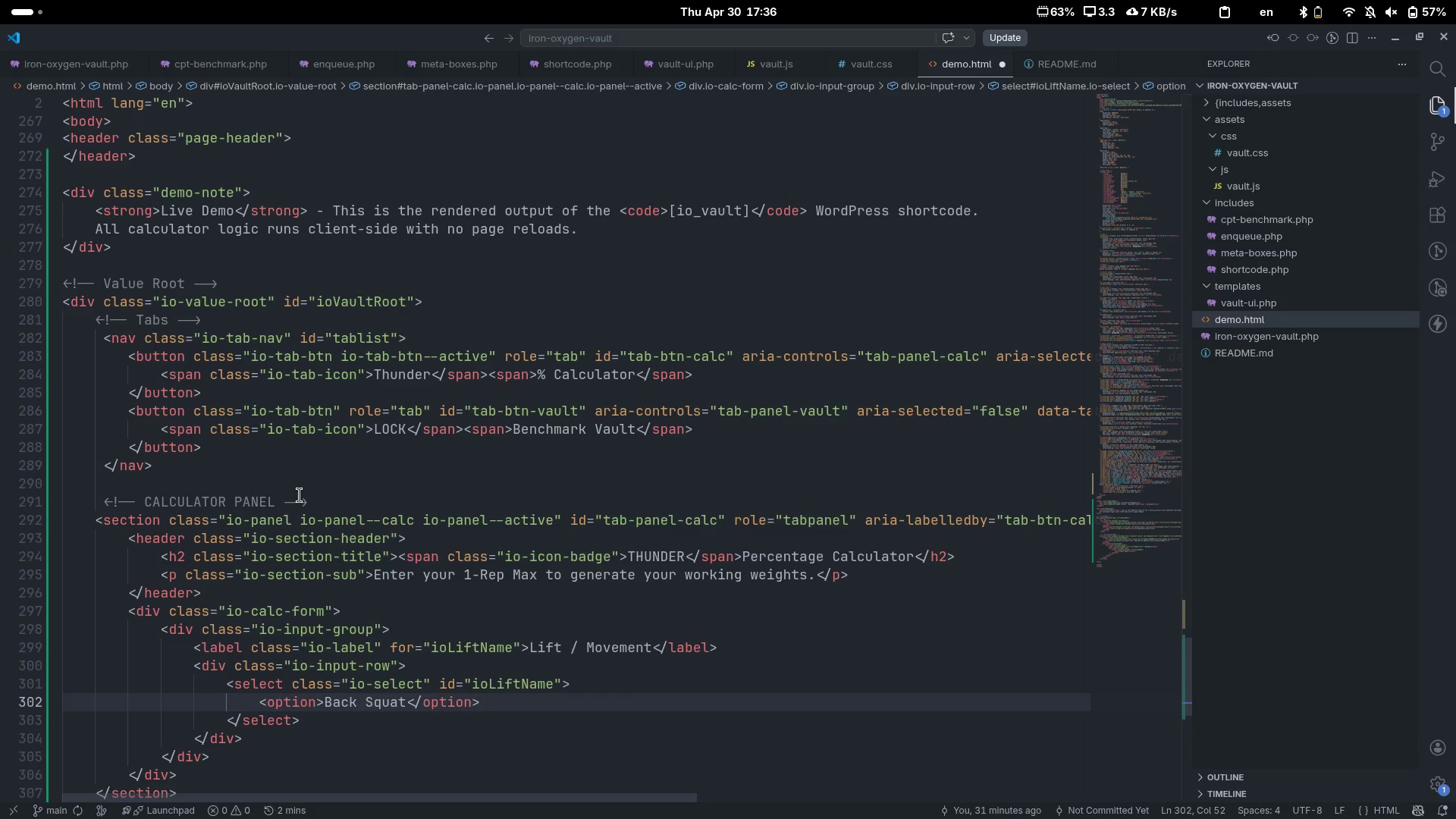 
type(<op)
 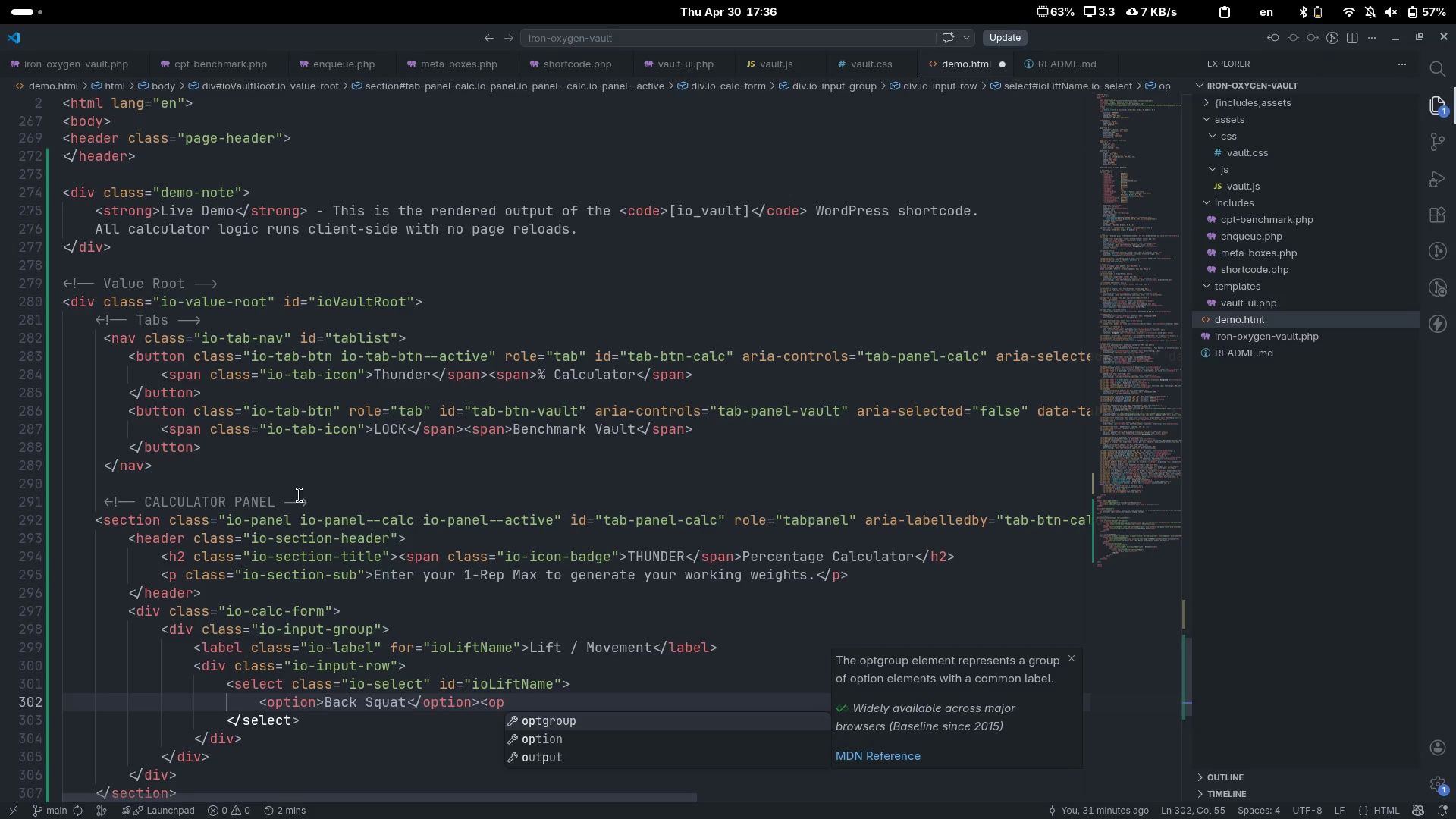 
key(ArrowDown)
 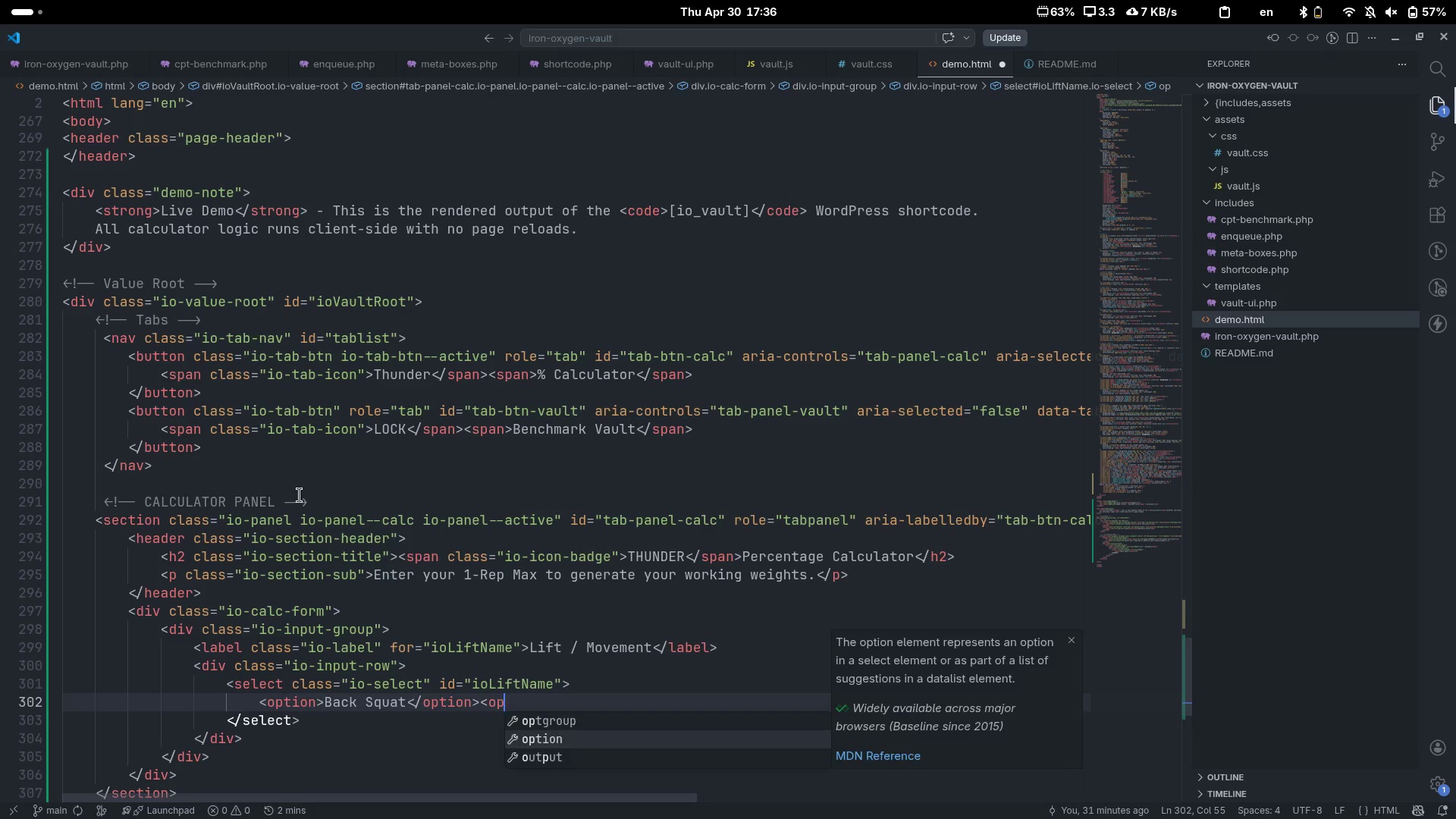 
key(Enter)
 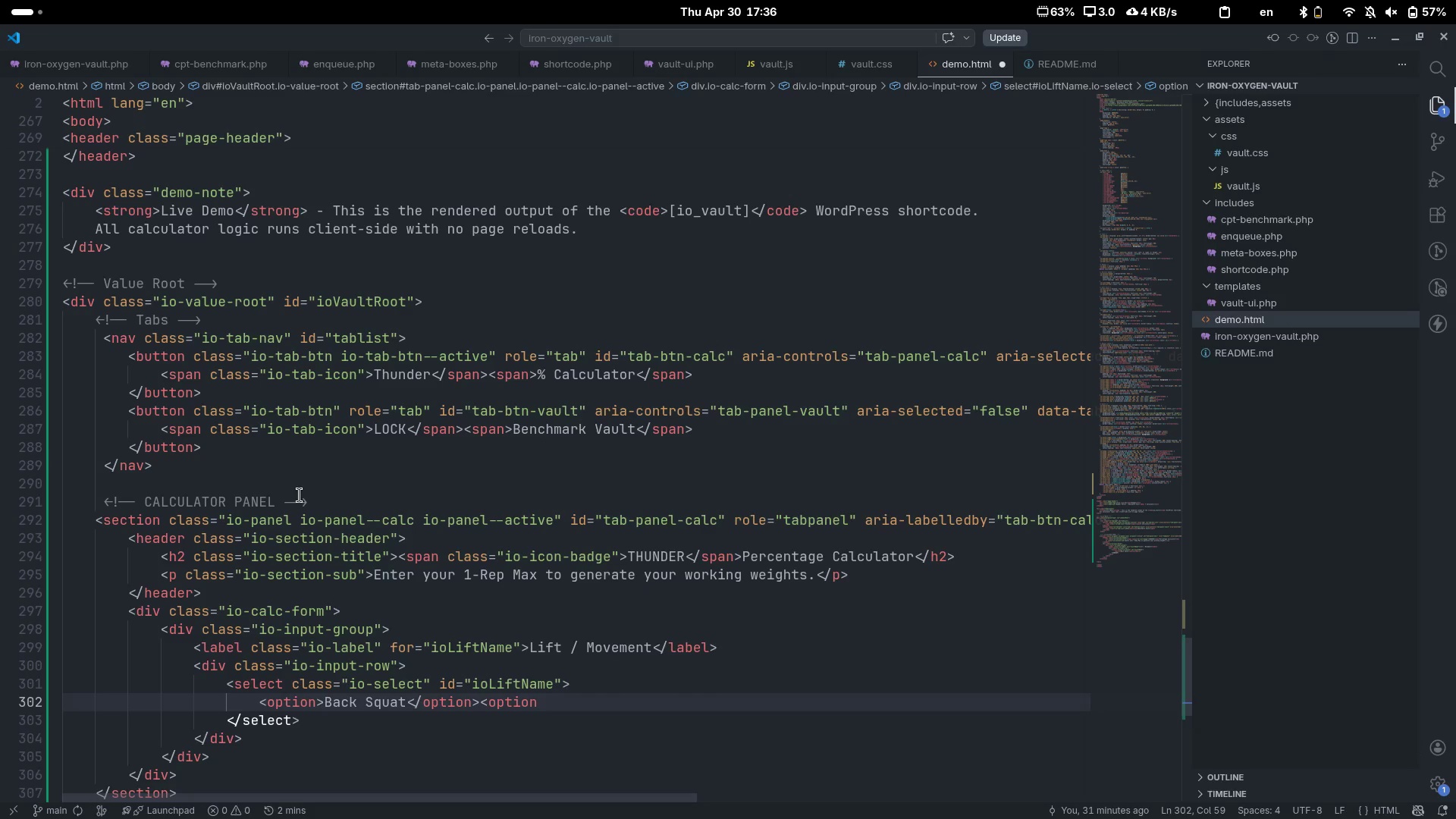 
type(>Font)
 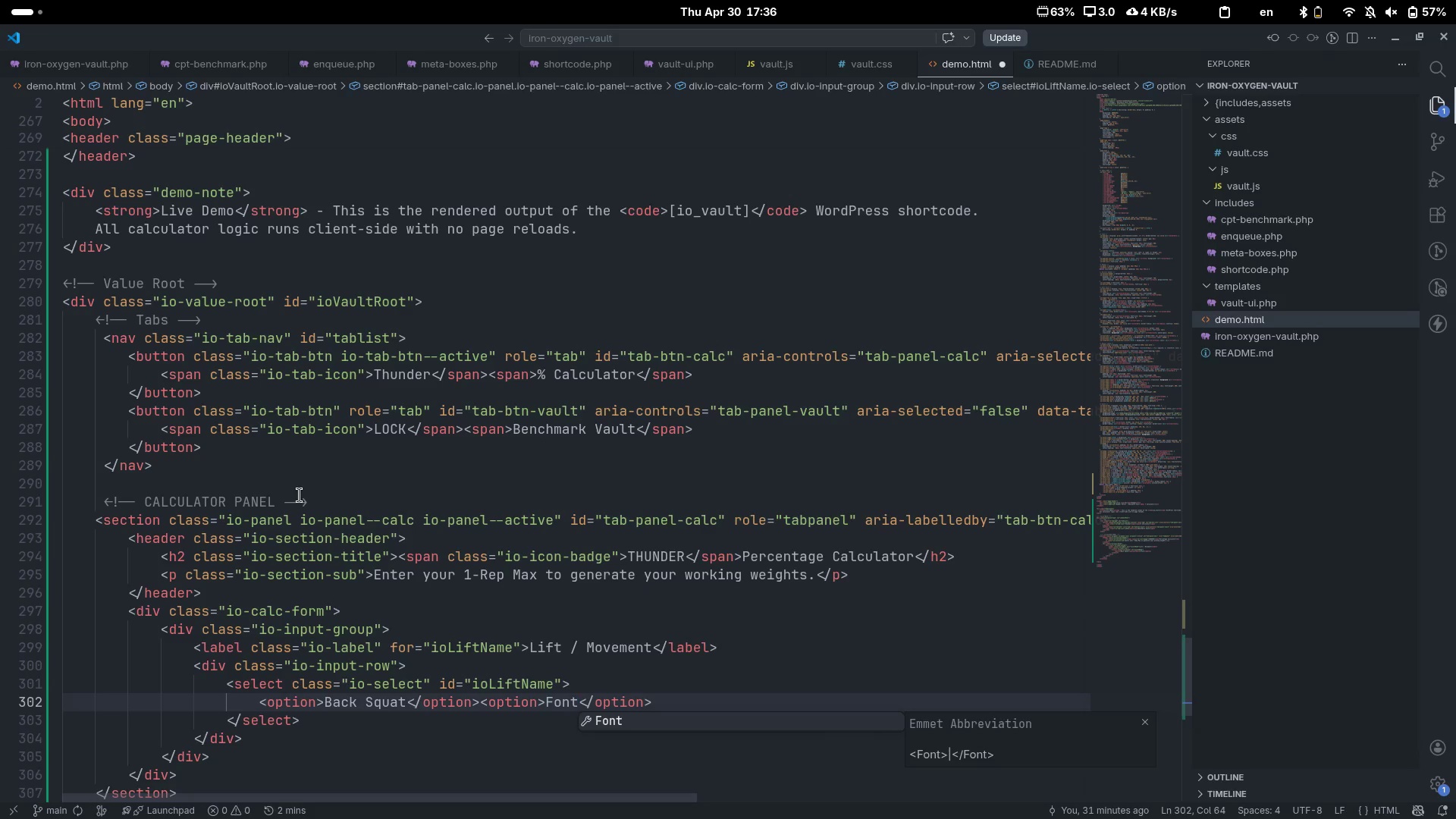 
key(Control+ControlLeft)
 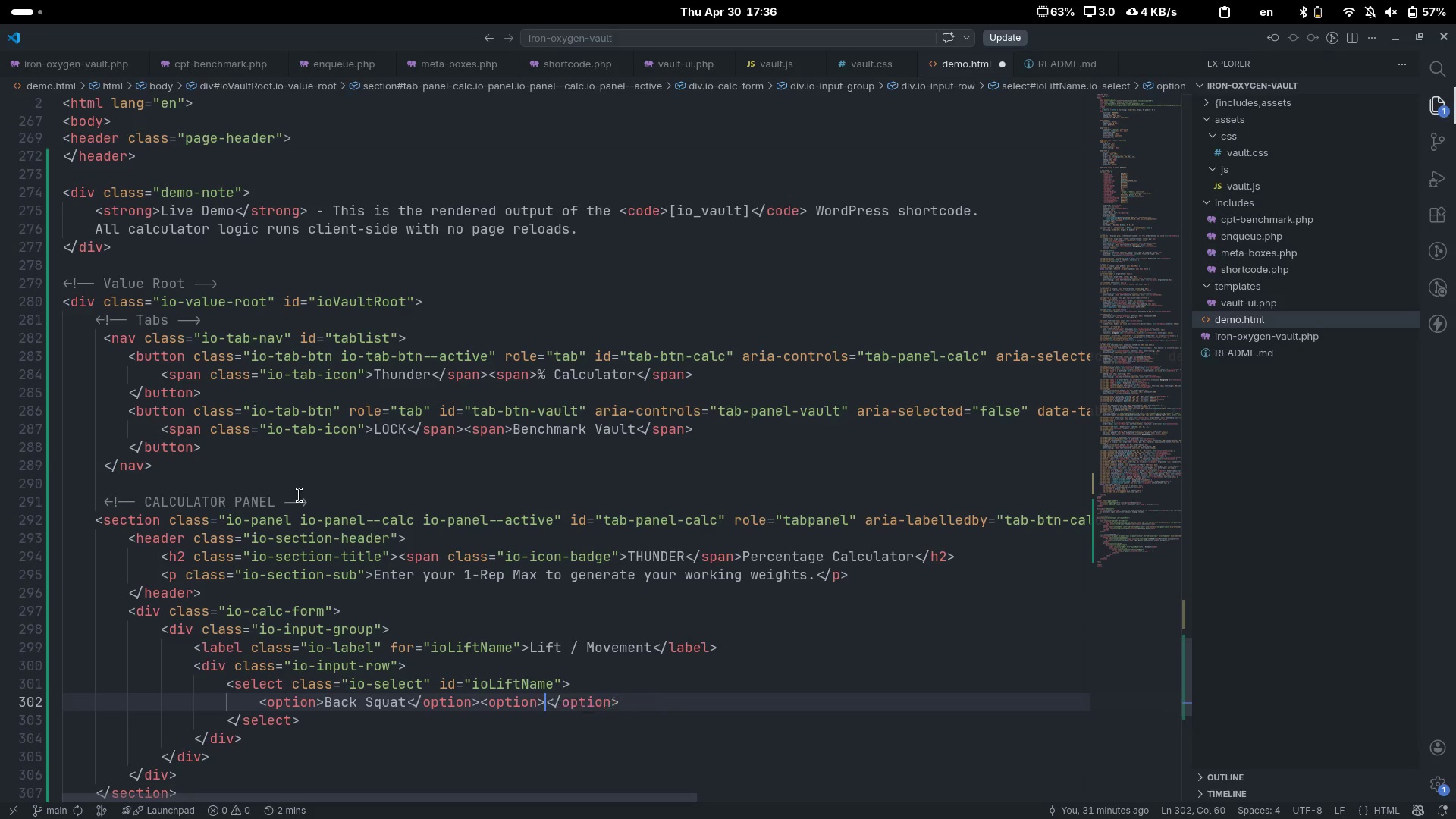 
key(Control+Backspace)
 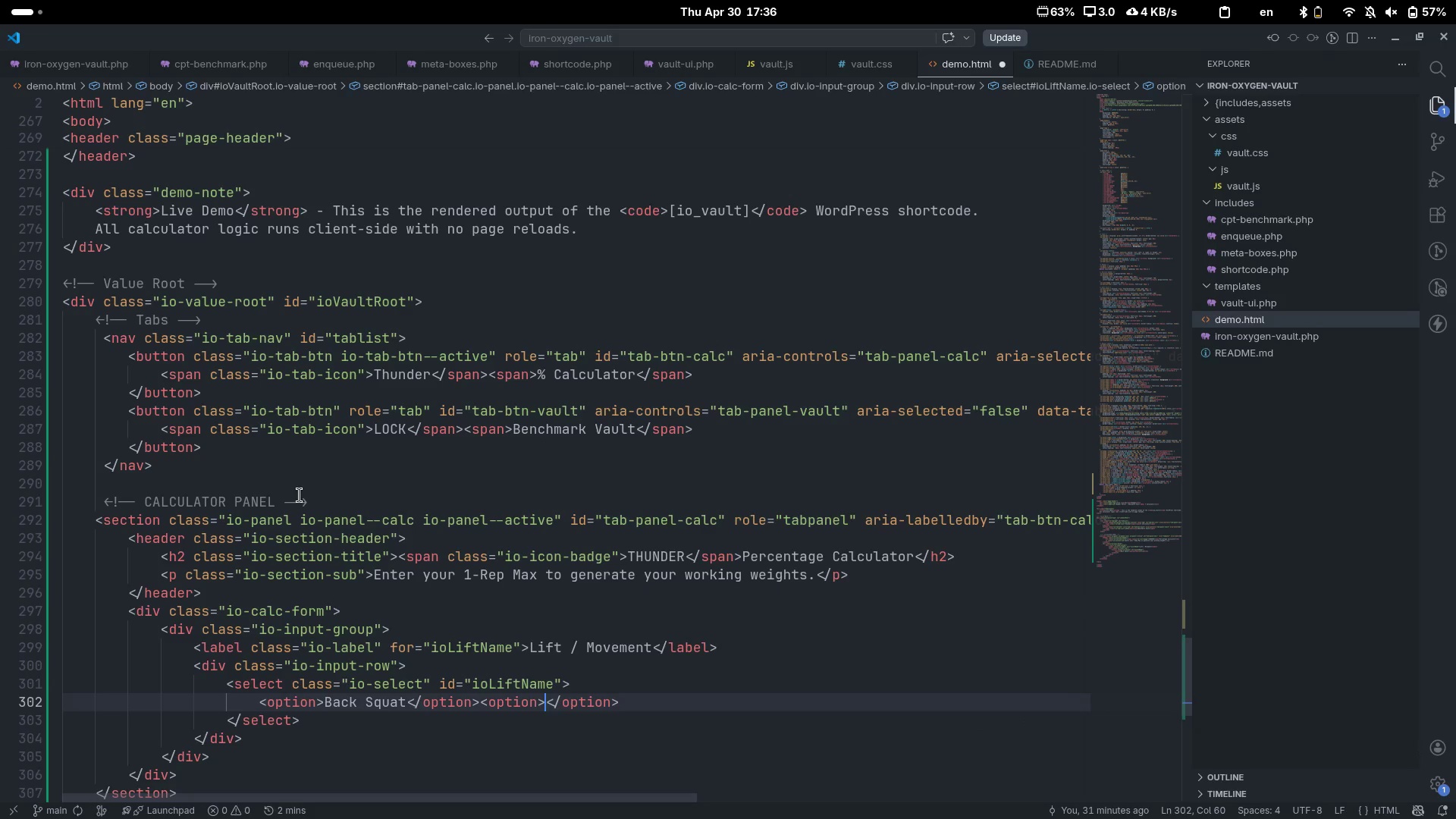 
type(Front Squat)
 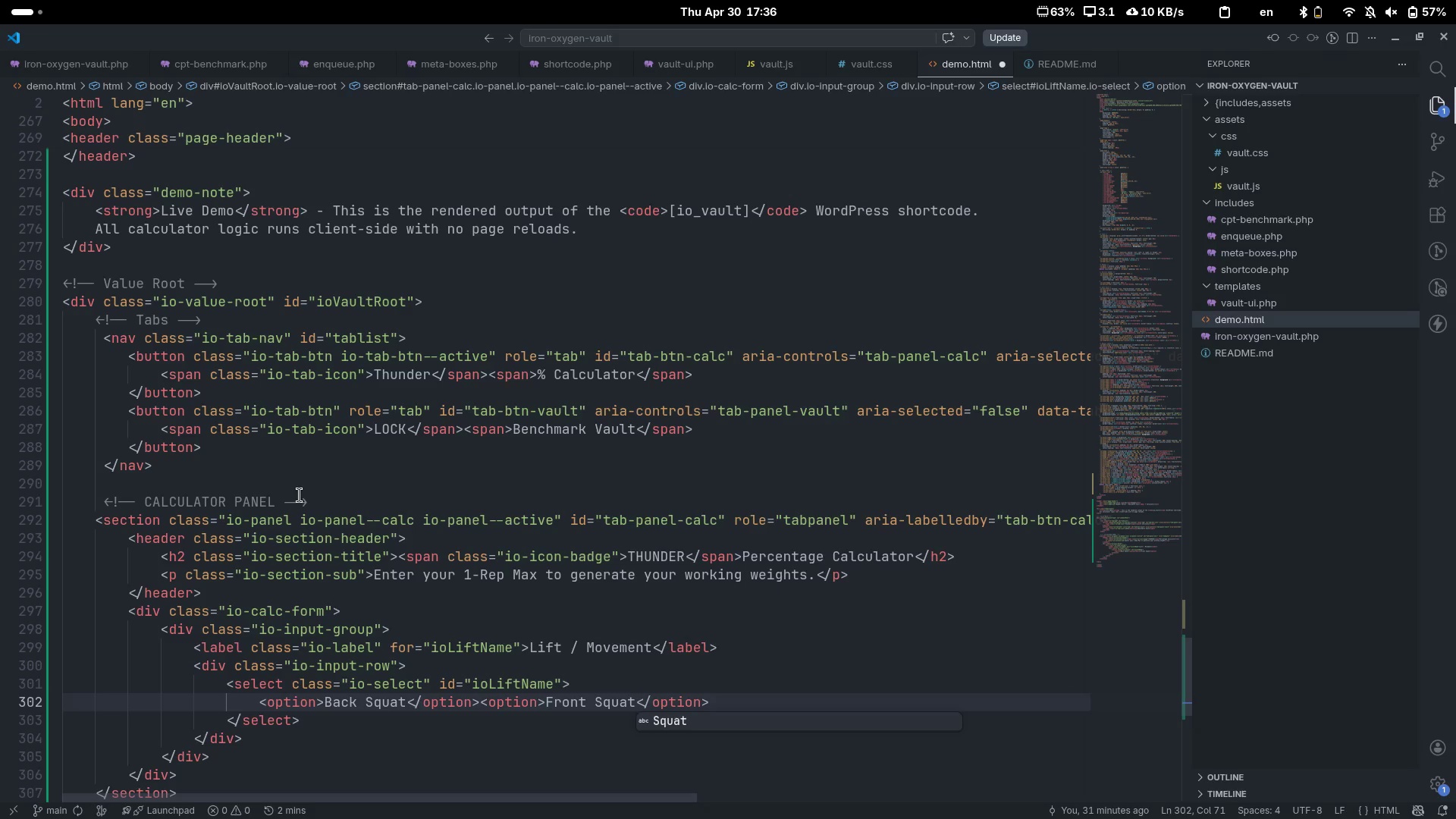 
key(Control+ControlLeft)
 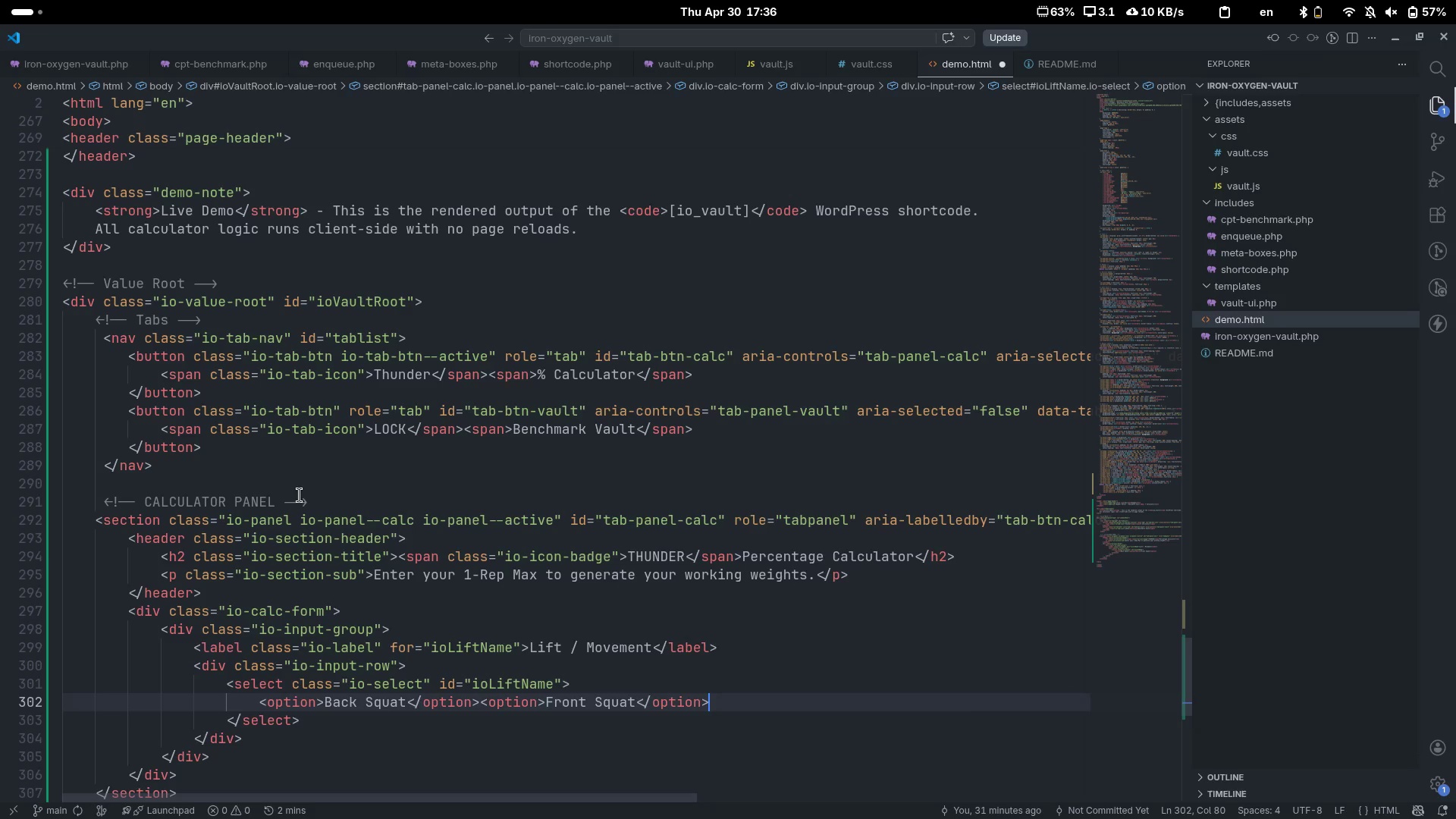 
type([End]<potion)
 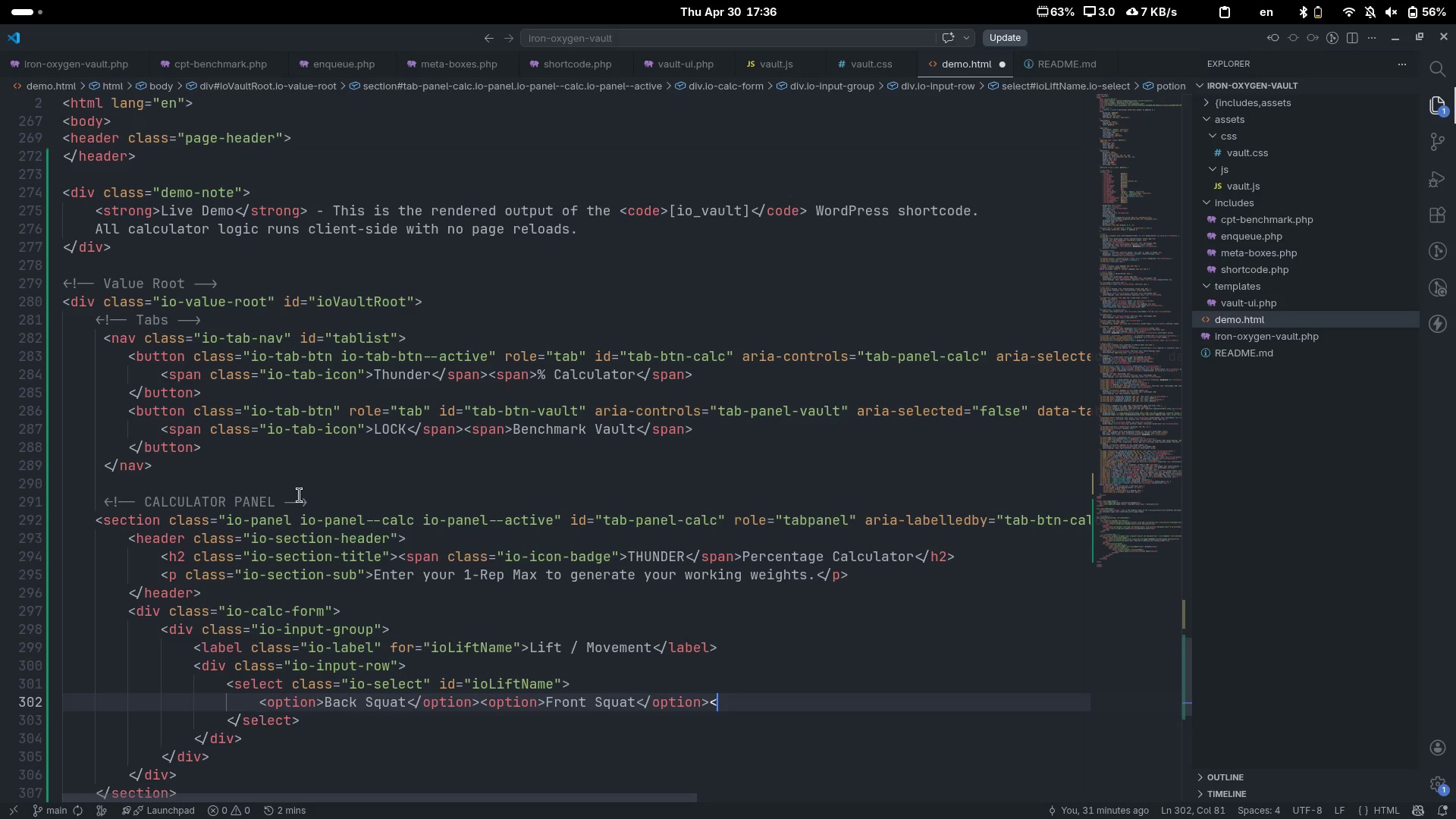 
 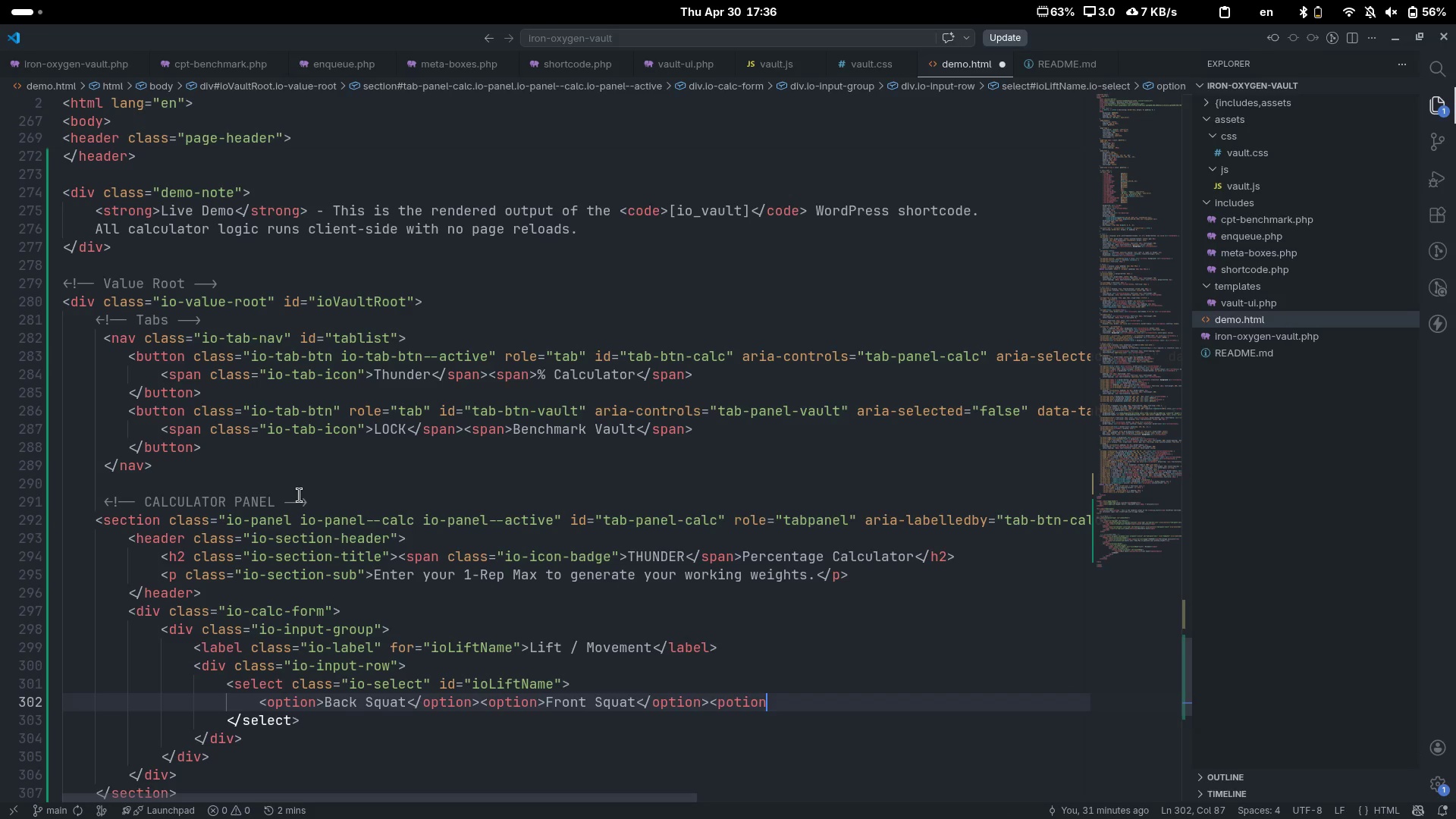 
key(Control+ControlLeft)
 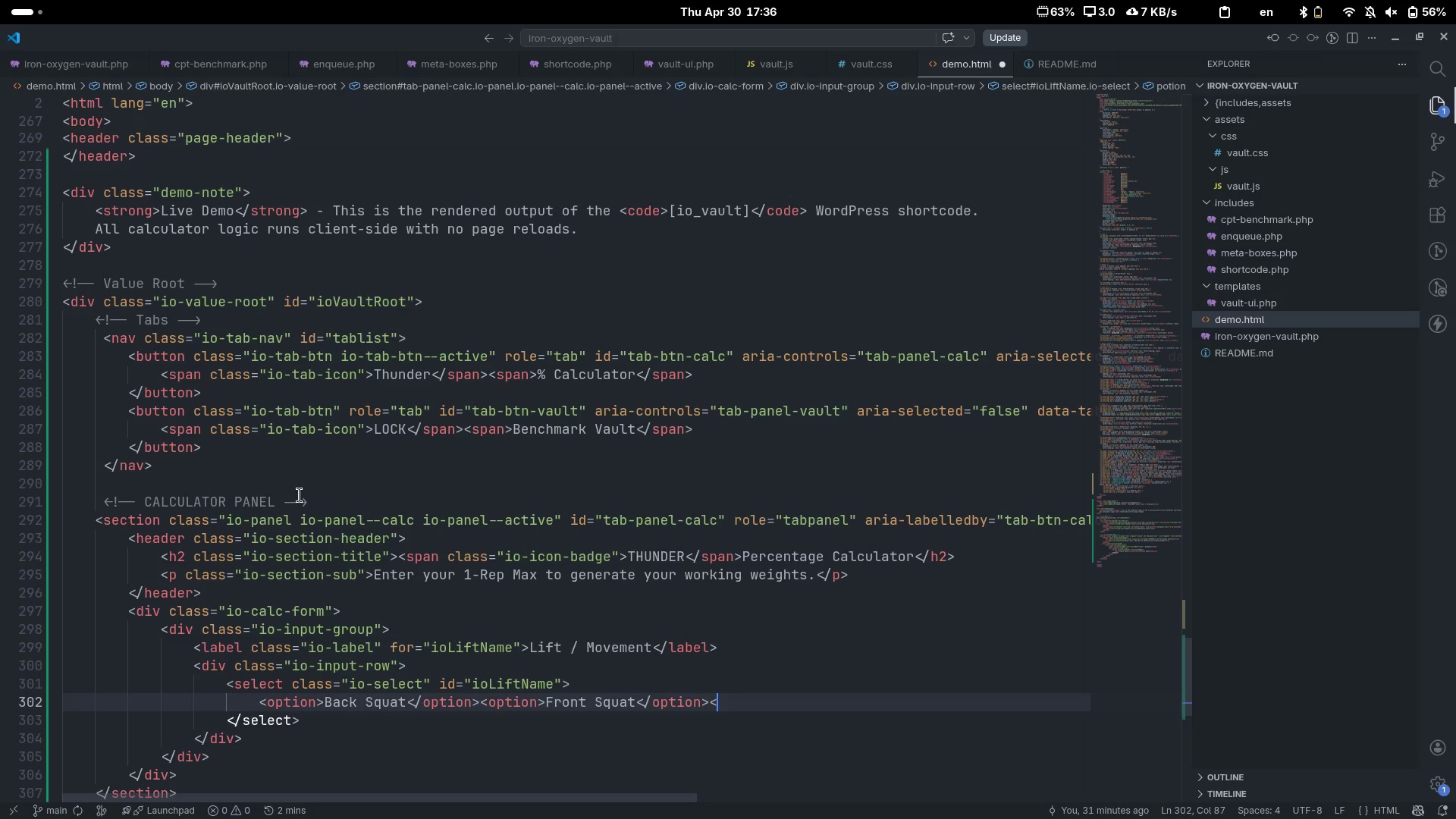 
key(Control+Backspace)
 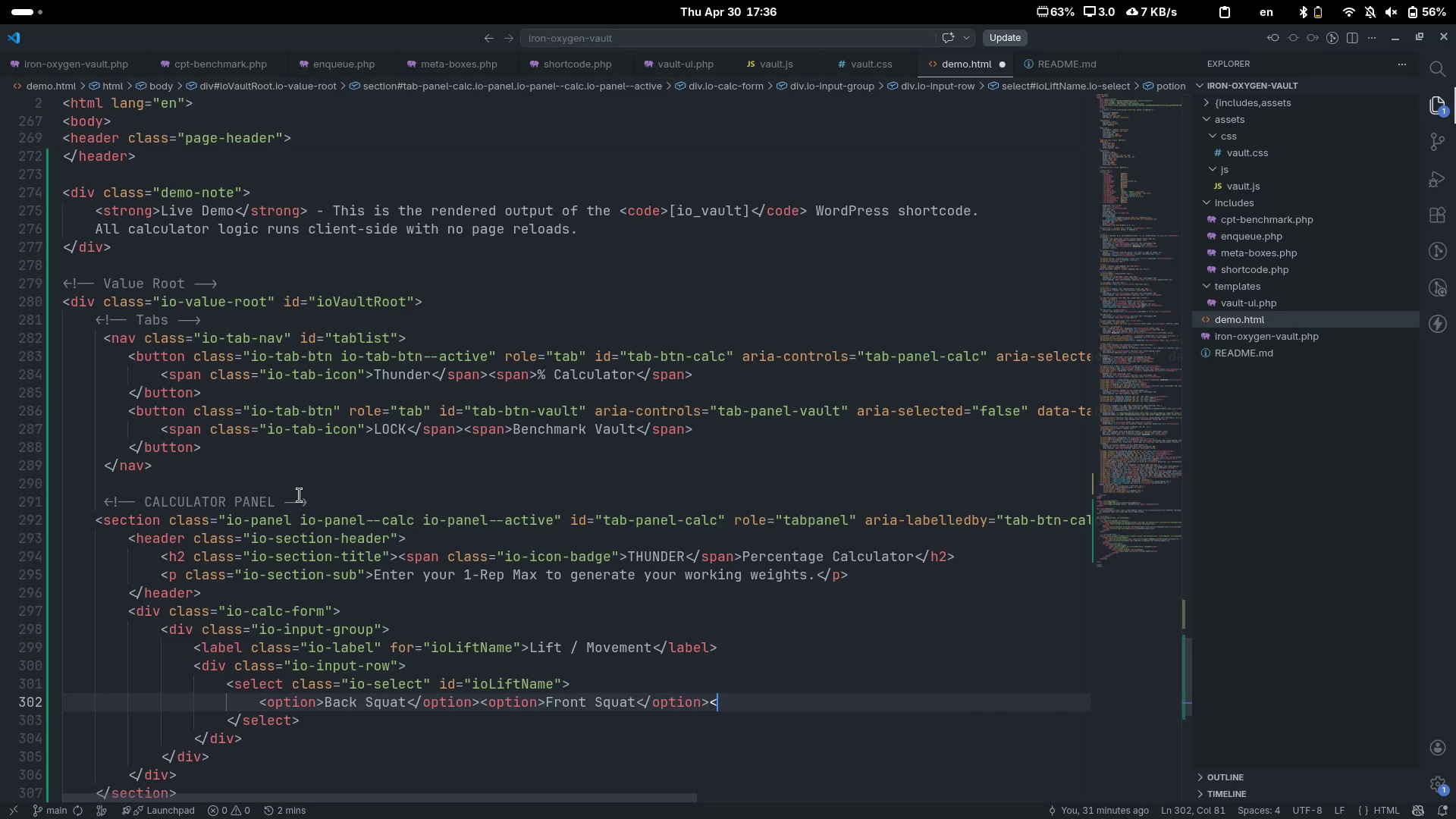 
type(opto)
 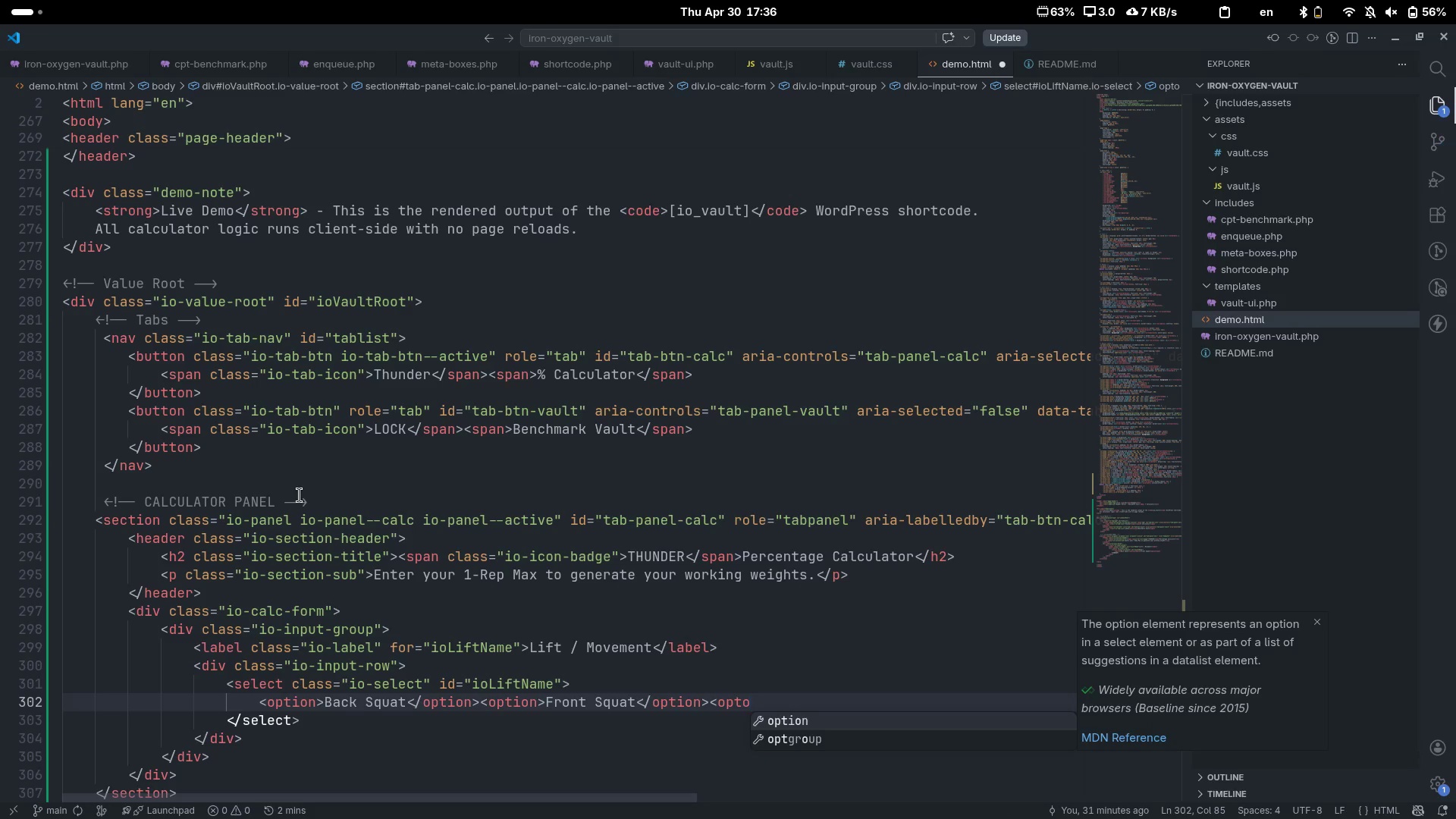 
key(Enter)
 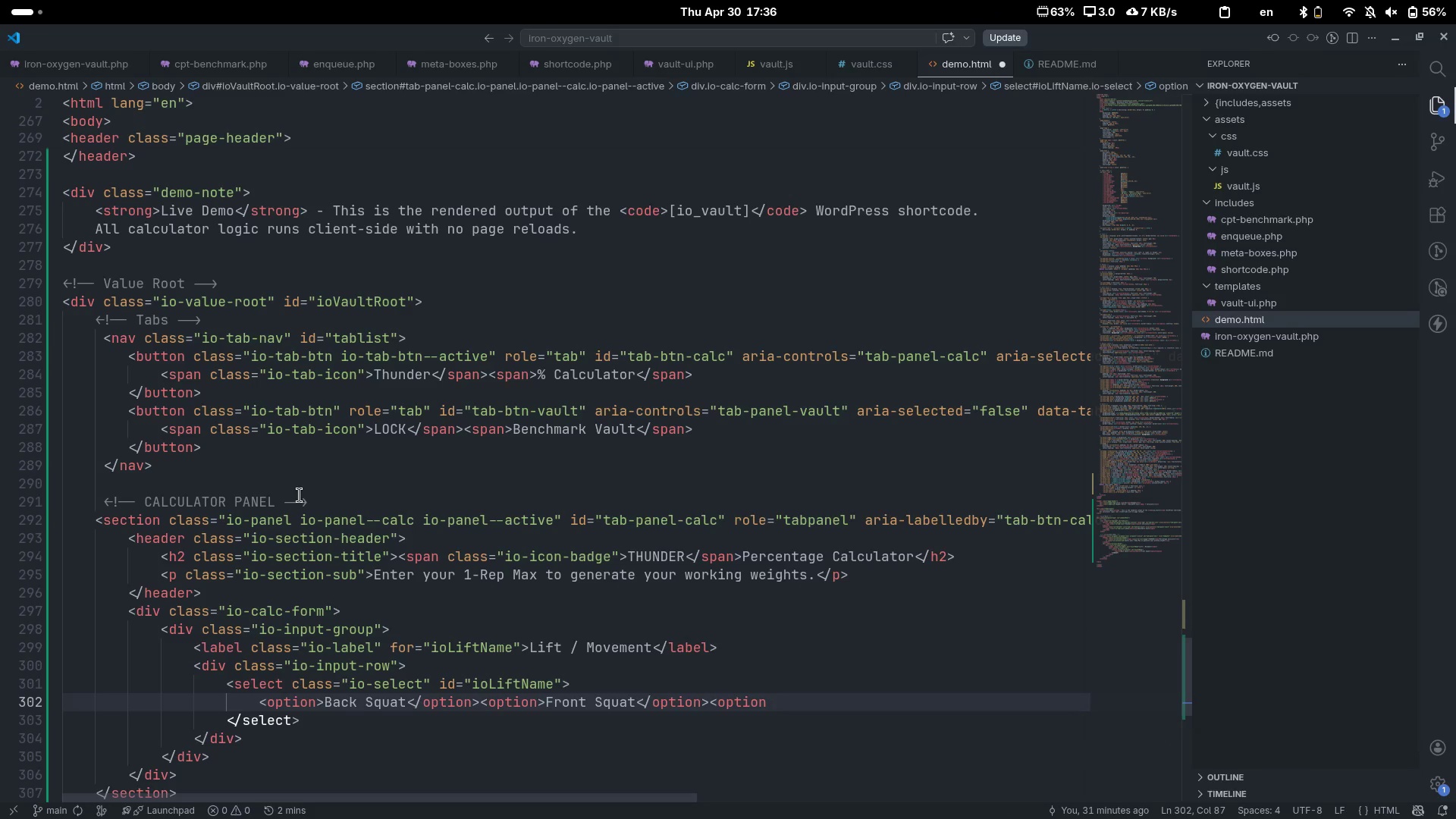 
type(>Overhead Squar)
key(Backspace)
type(t)
 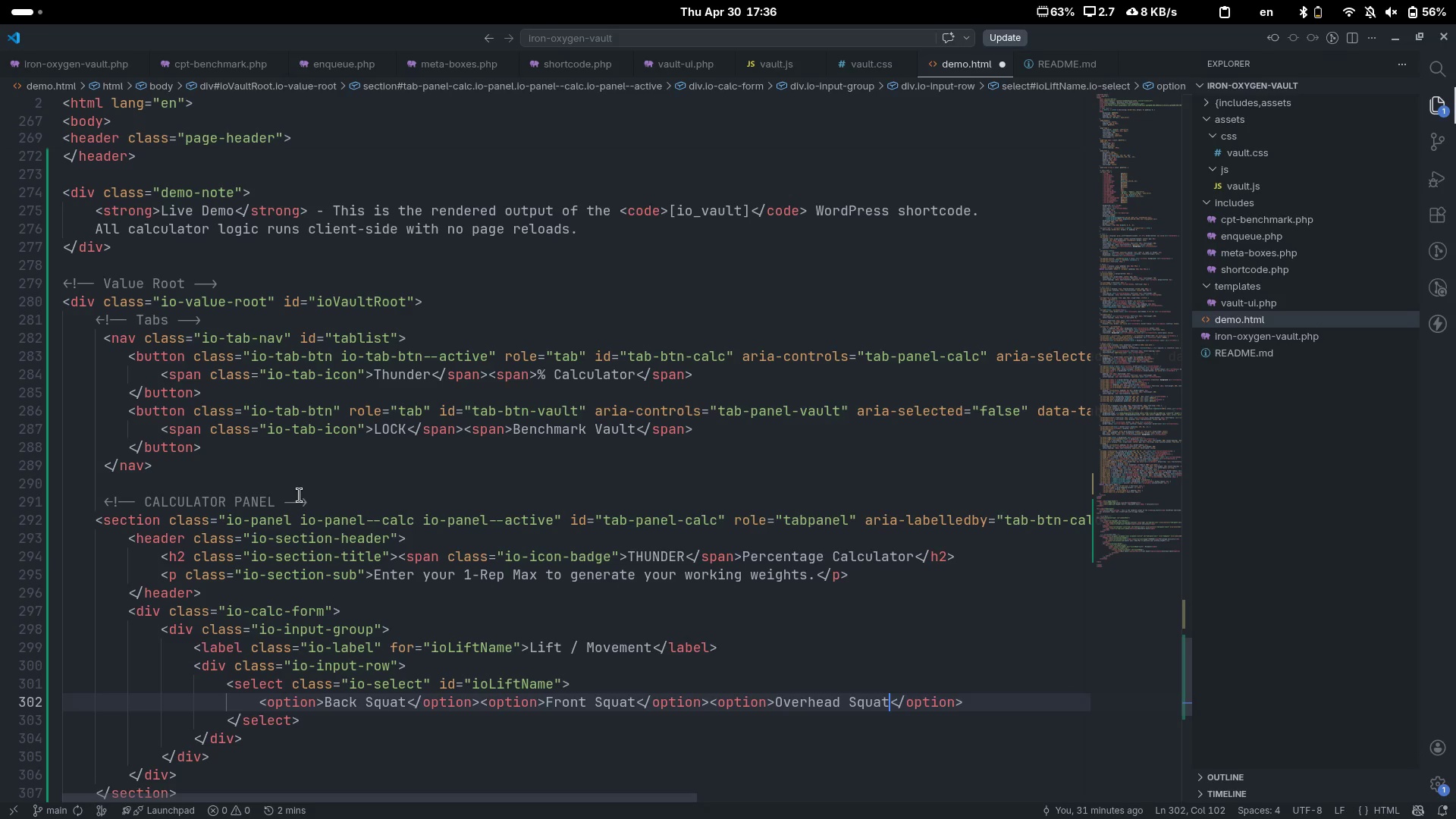 
key(Control+ArrowRight)
 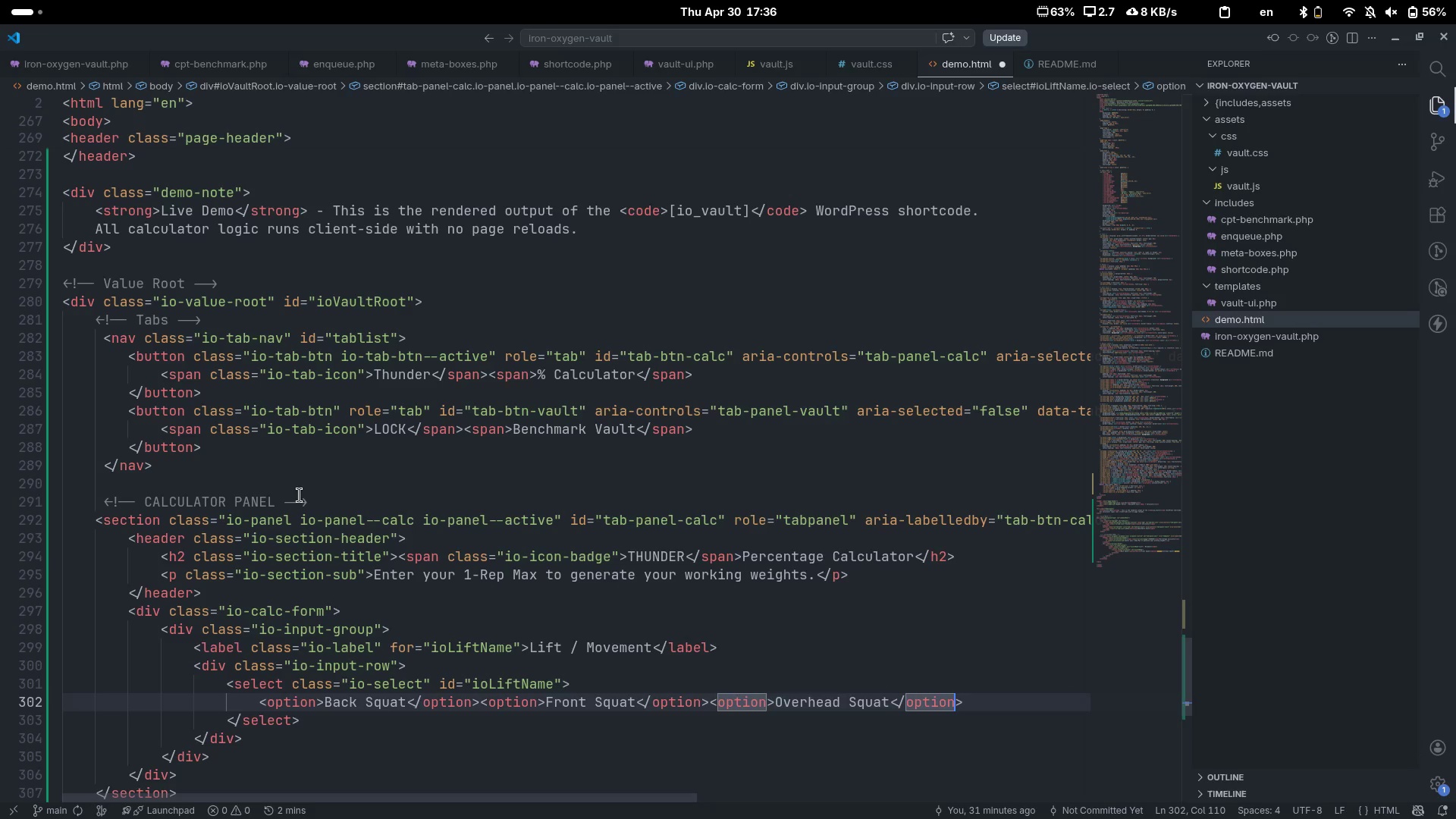 
key(Control+ArrowRight)
 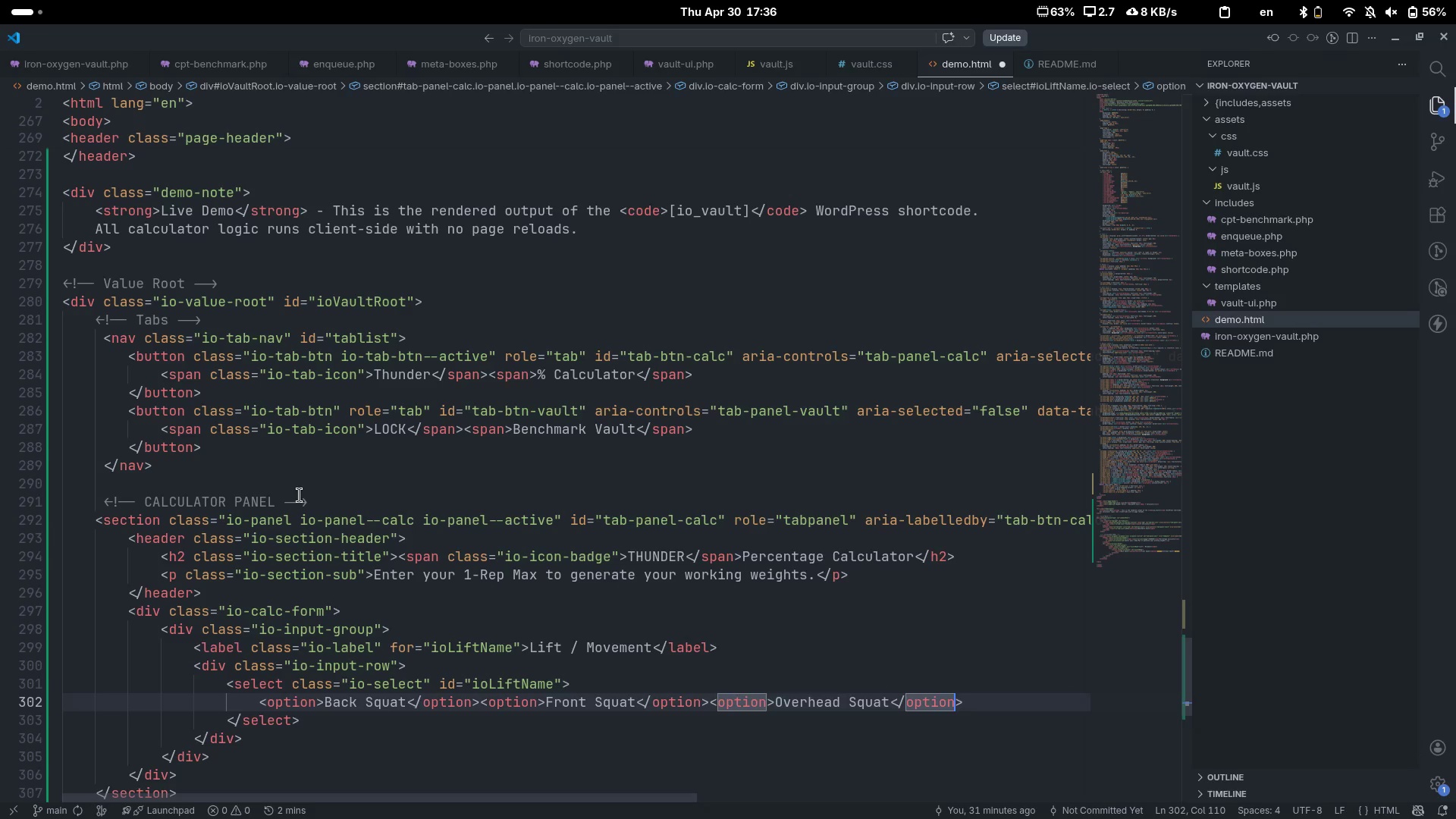 
key(ArrowRight)
 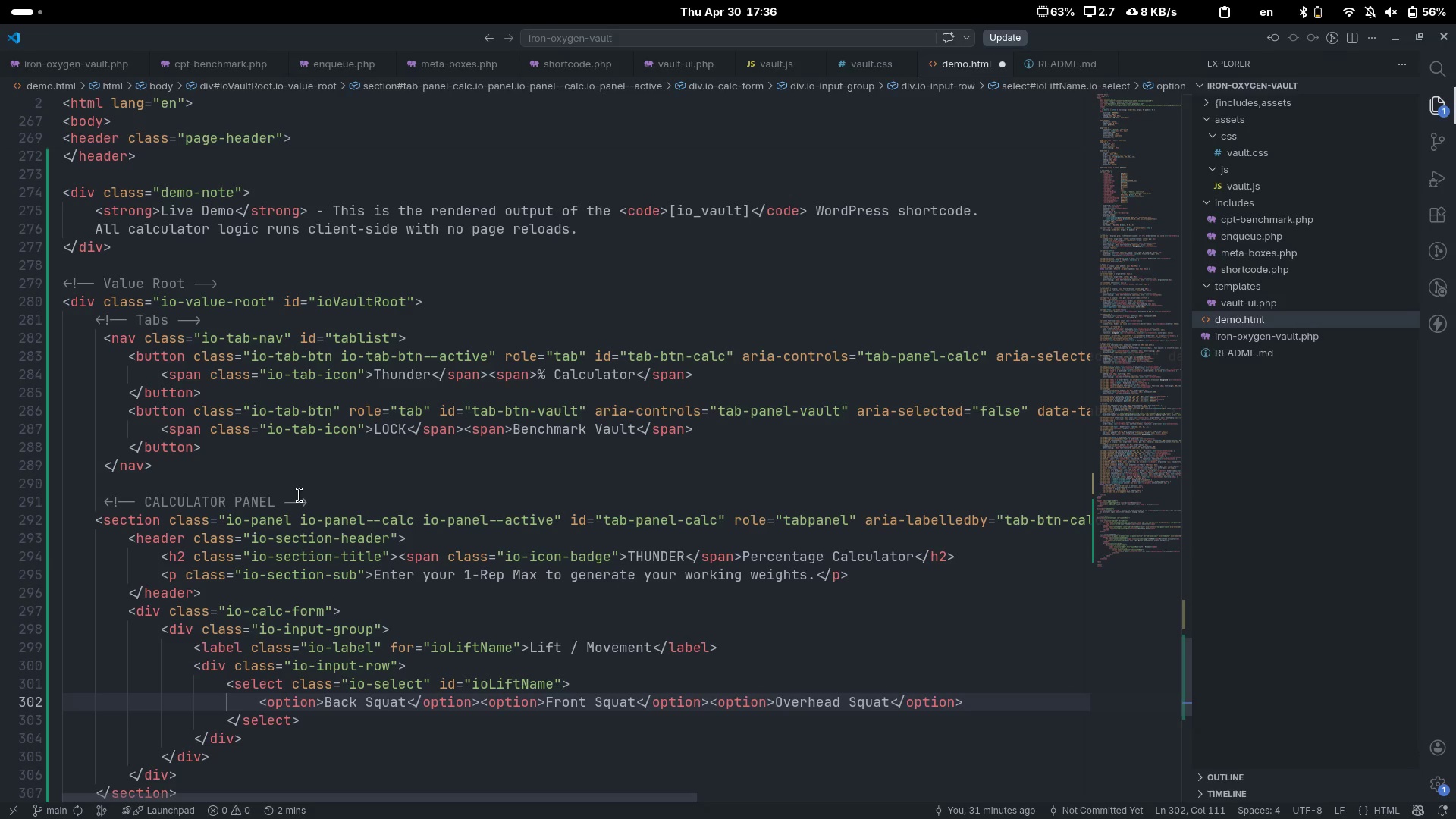 
key(Enter)
 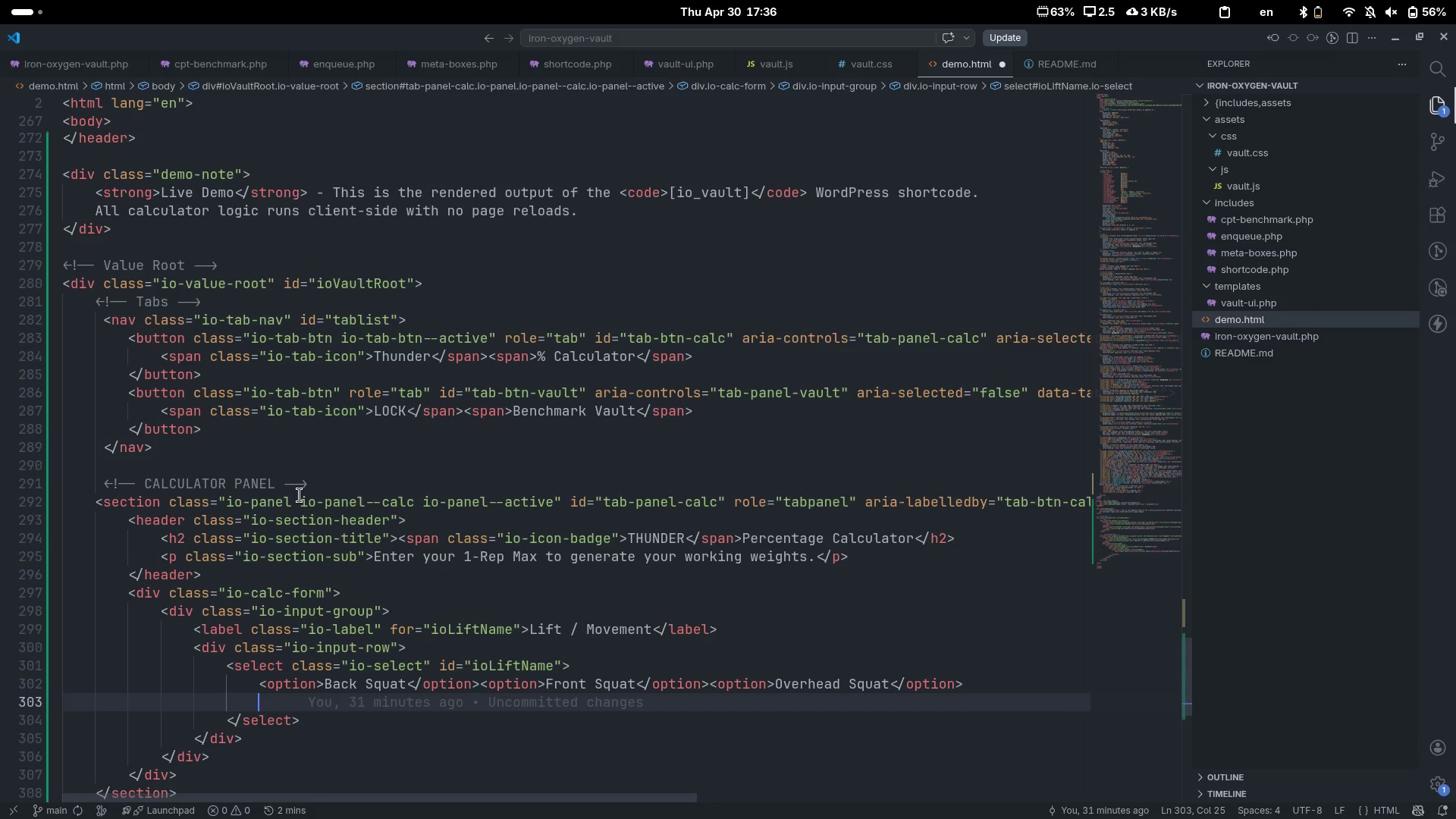 
type(<op)
 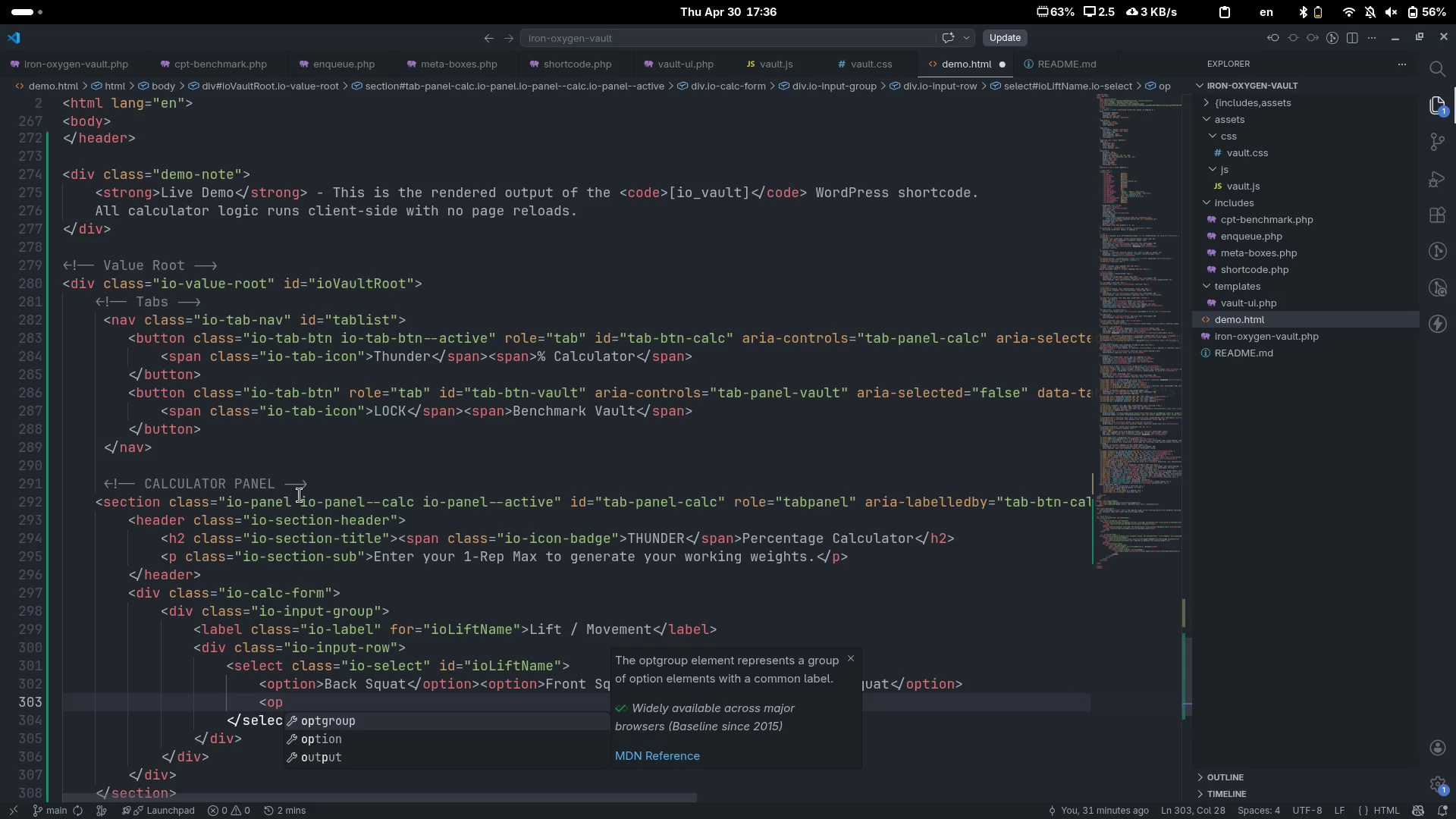 
key(ArrowDown)
 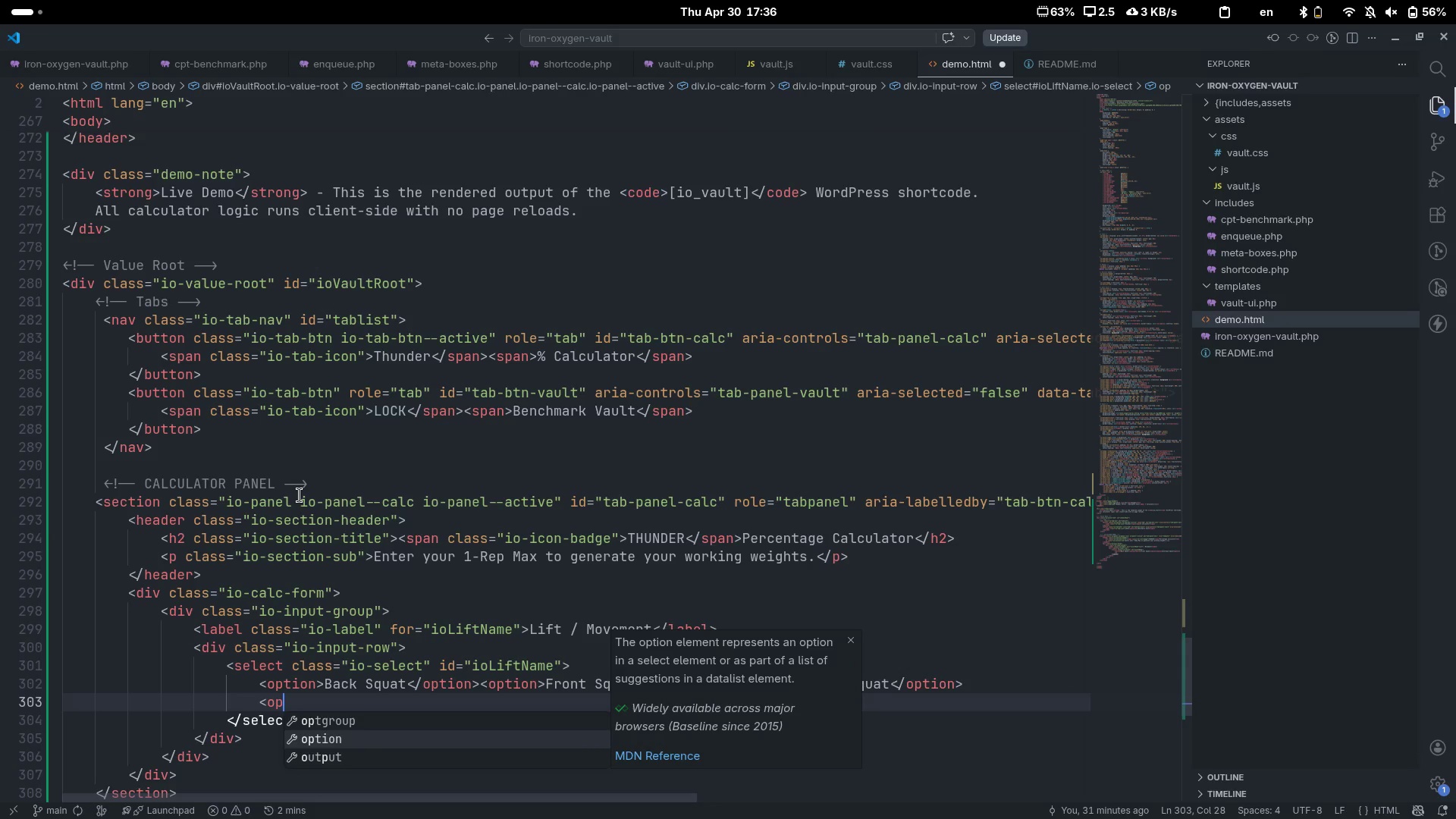 
key(Enter)
 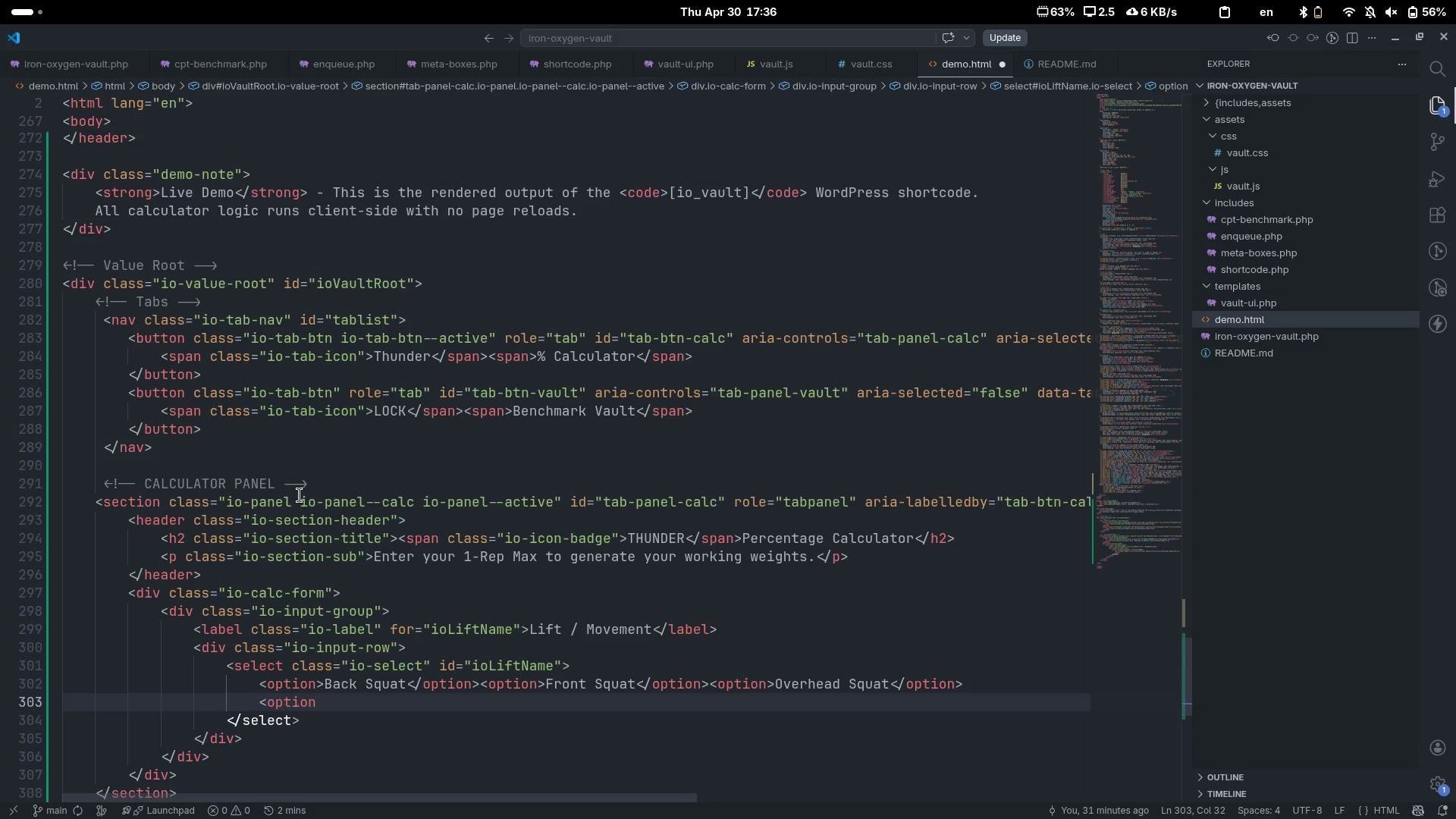 
type(>Deadlift[End]<op)
 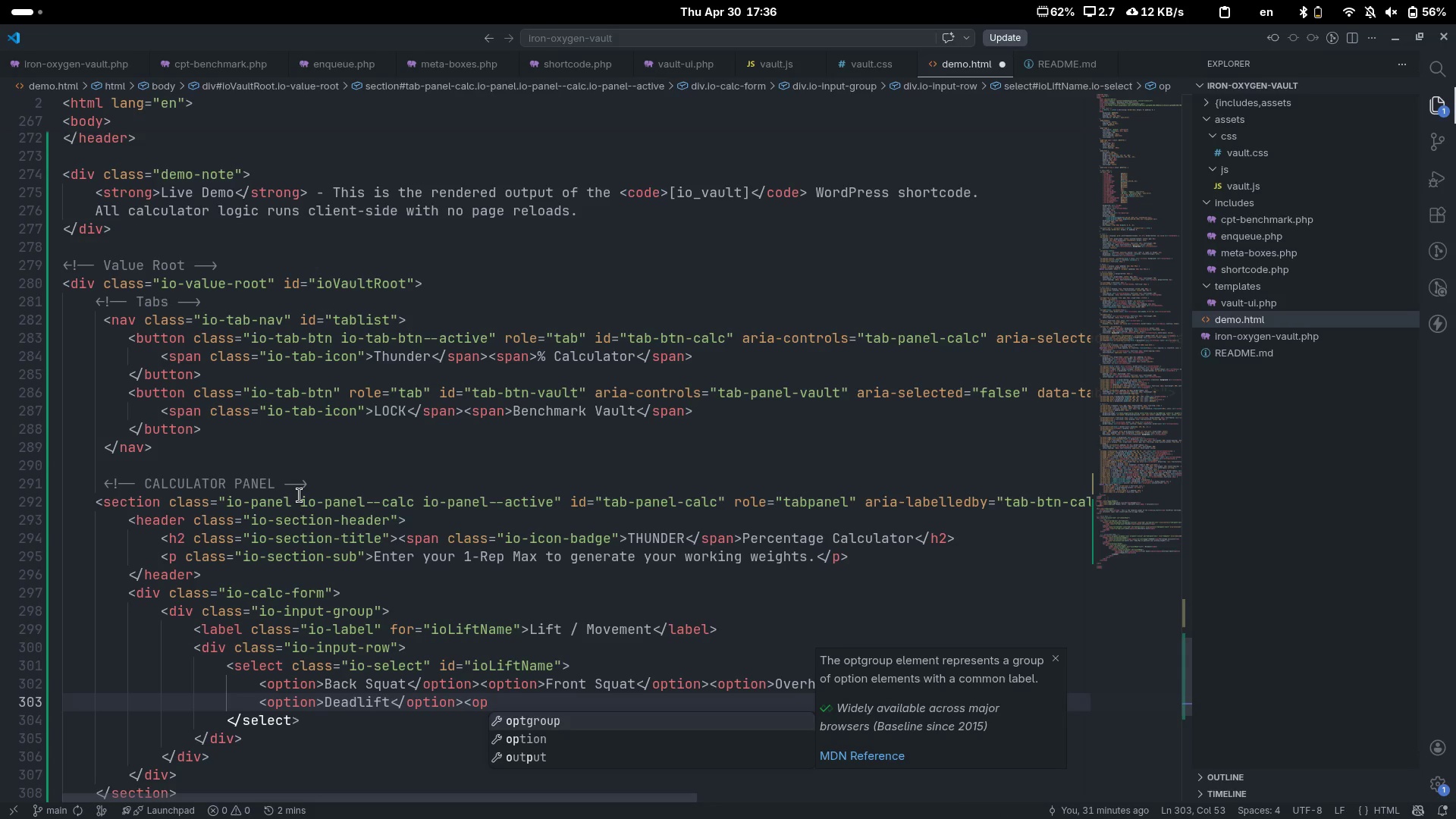 
key(ArrowDown)
 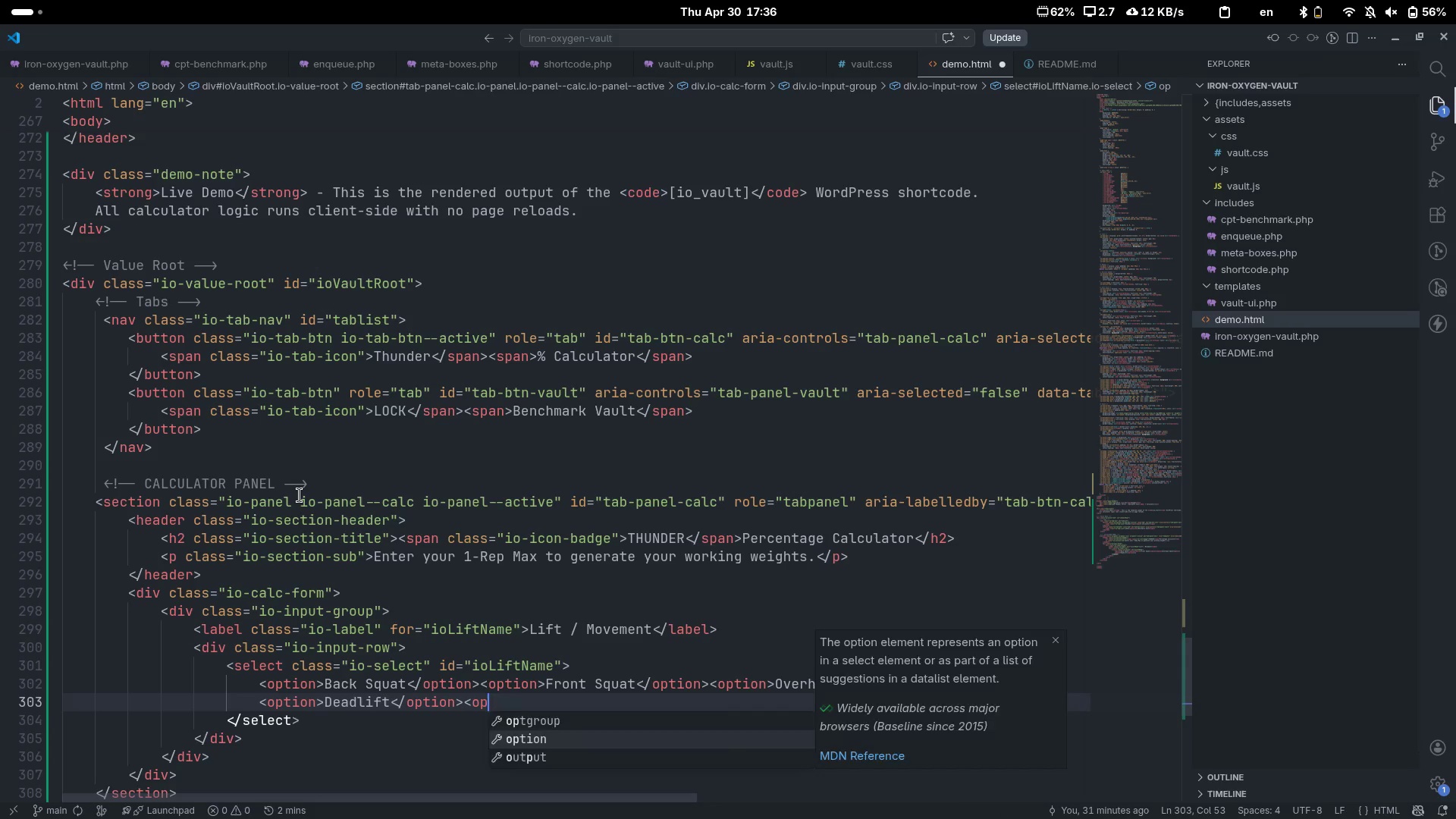 
key(Enter)
 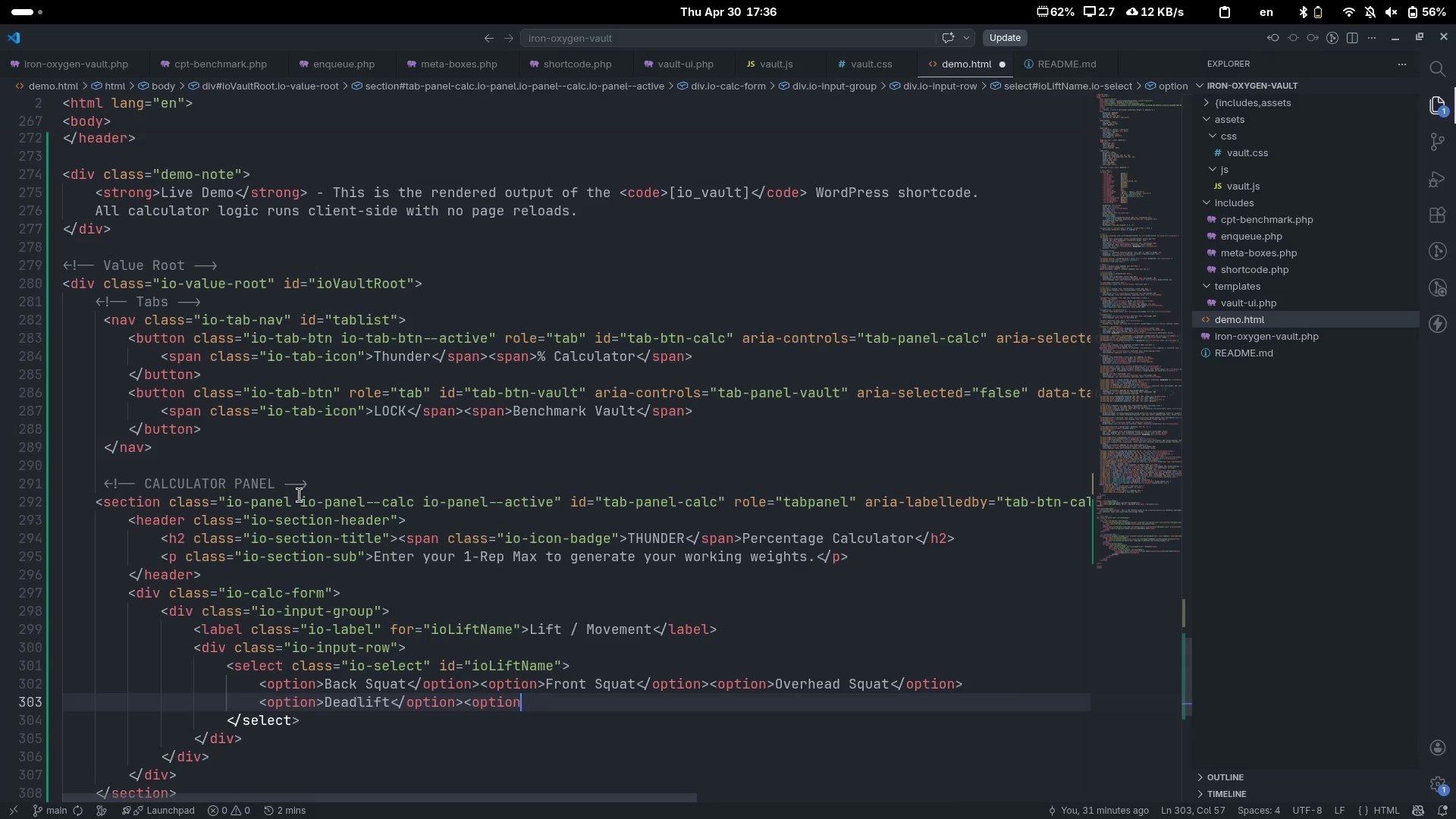 
key(Shift+ShiftLeft)
 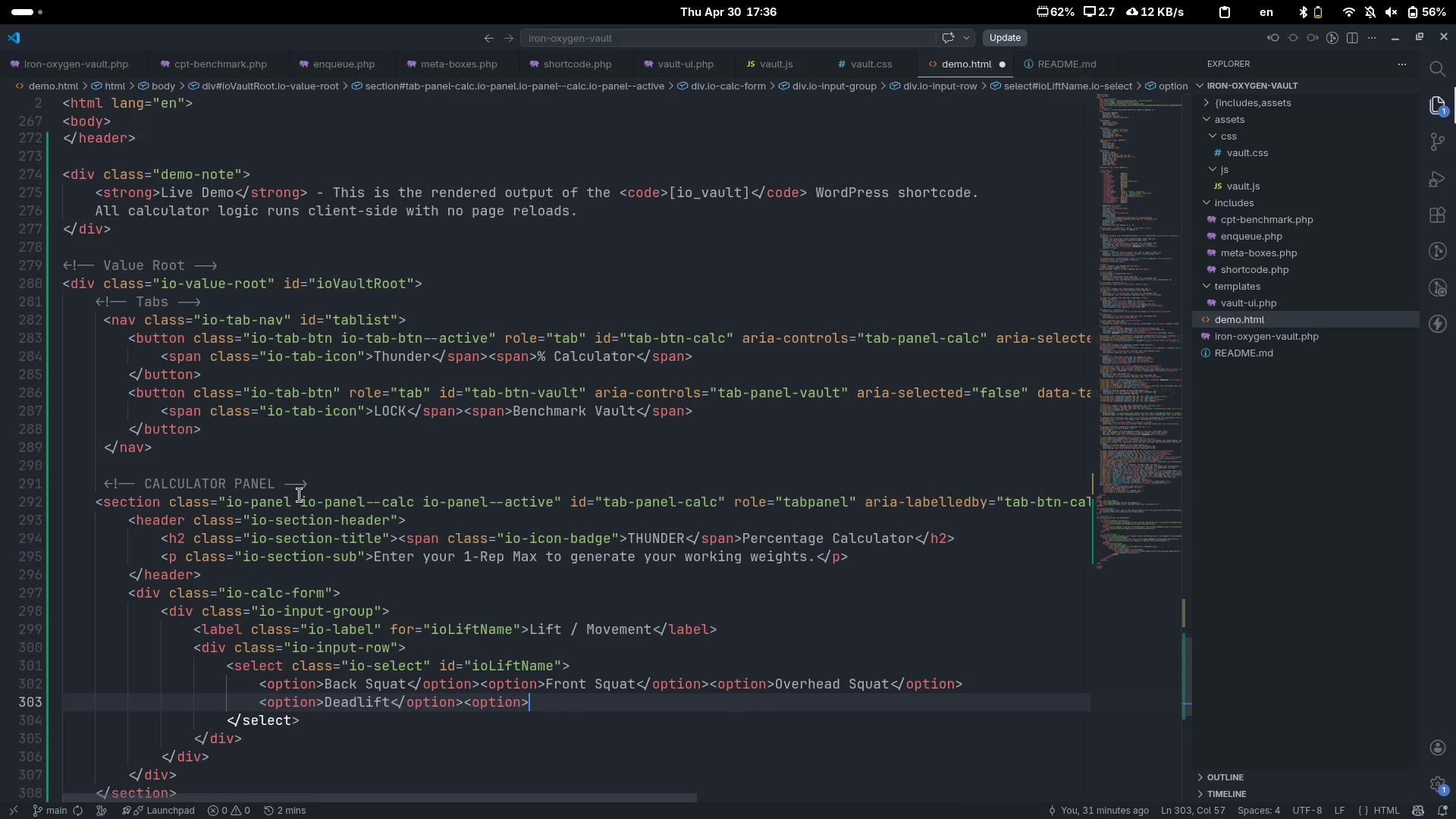 
key(Shift+Period)
 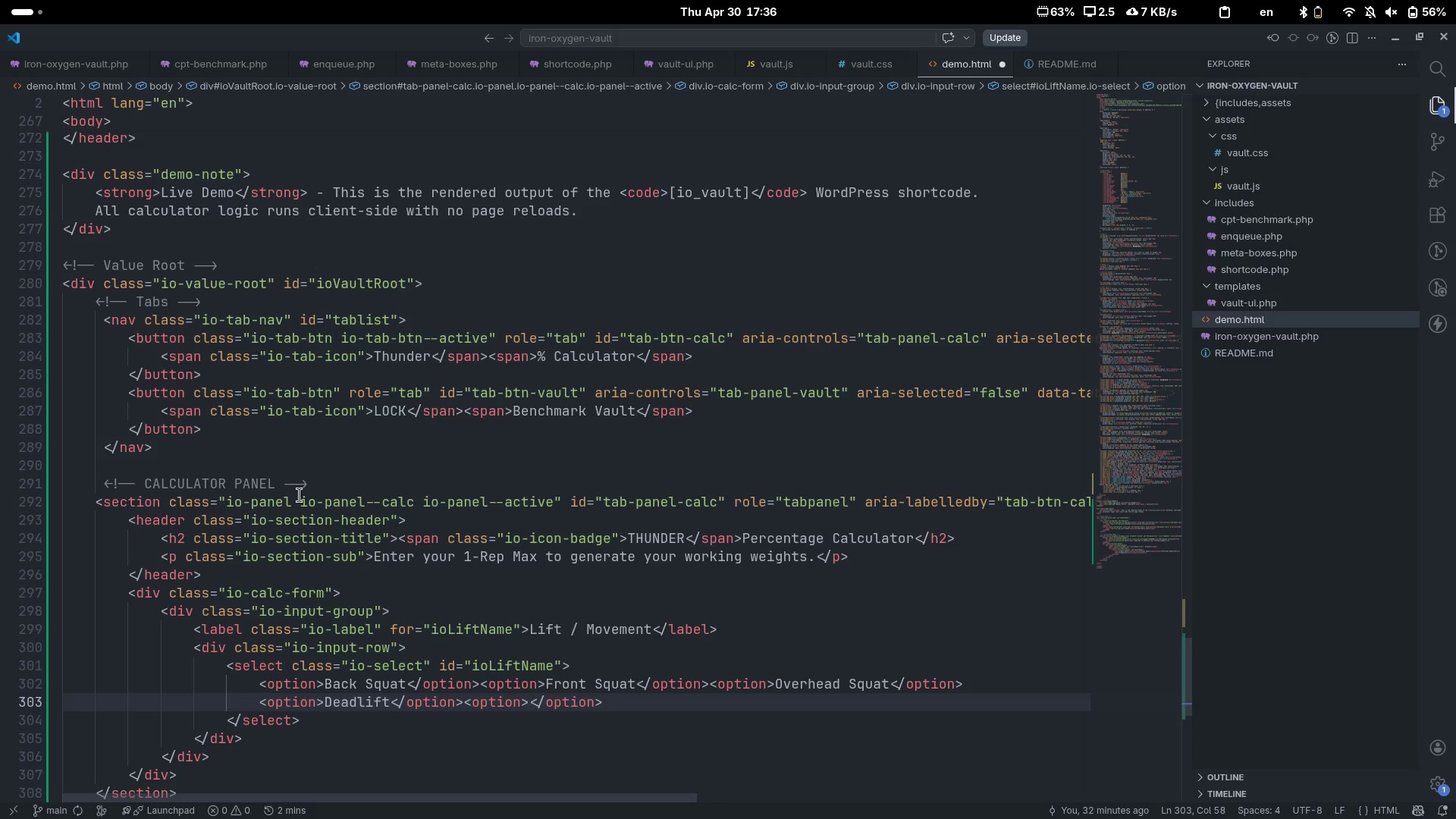 
type(Romanian DEad)
 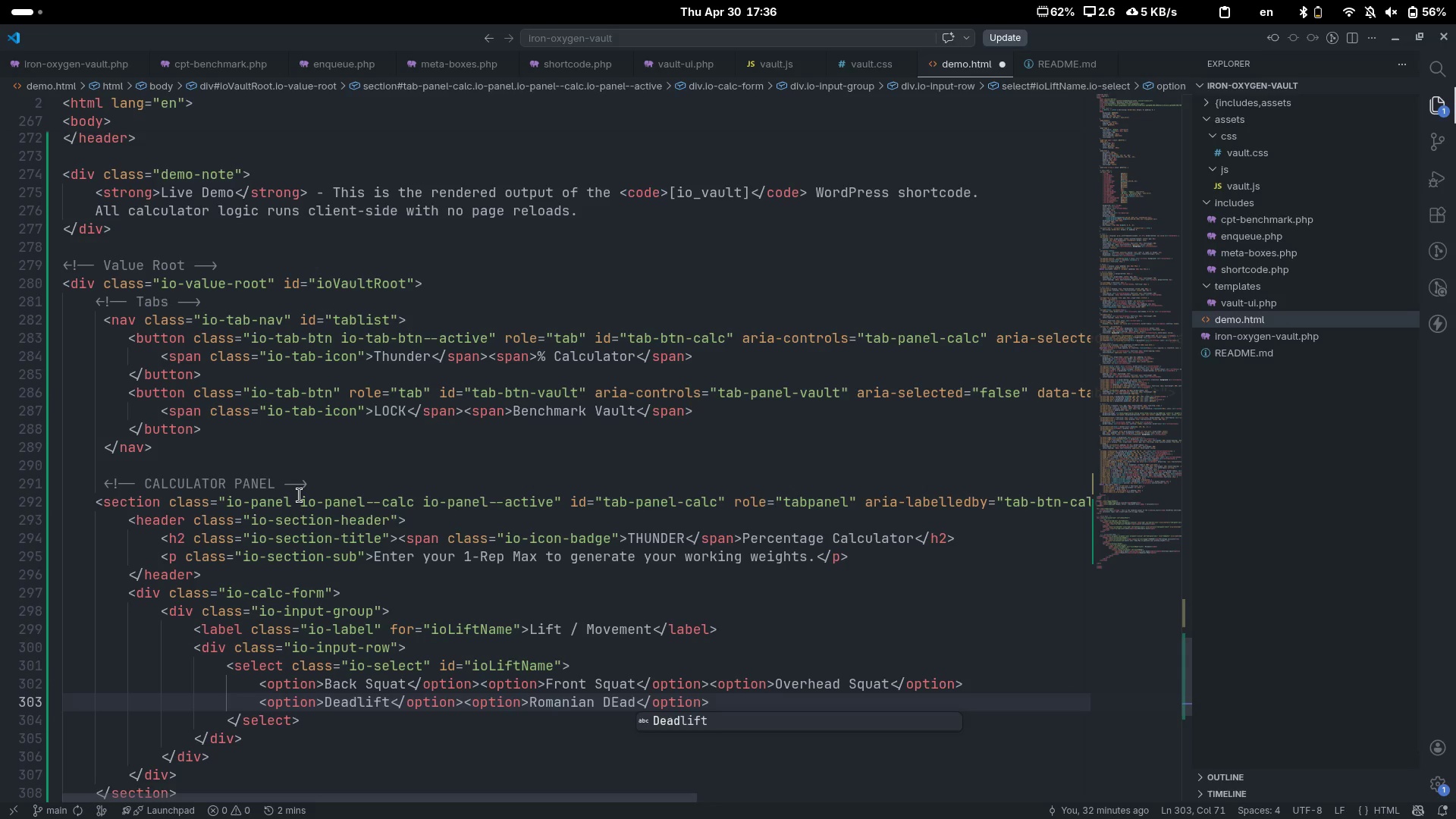 
key(Control+ControlLeft)
 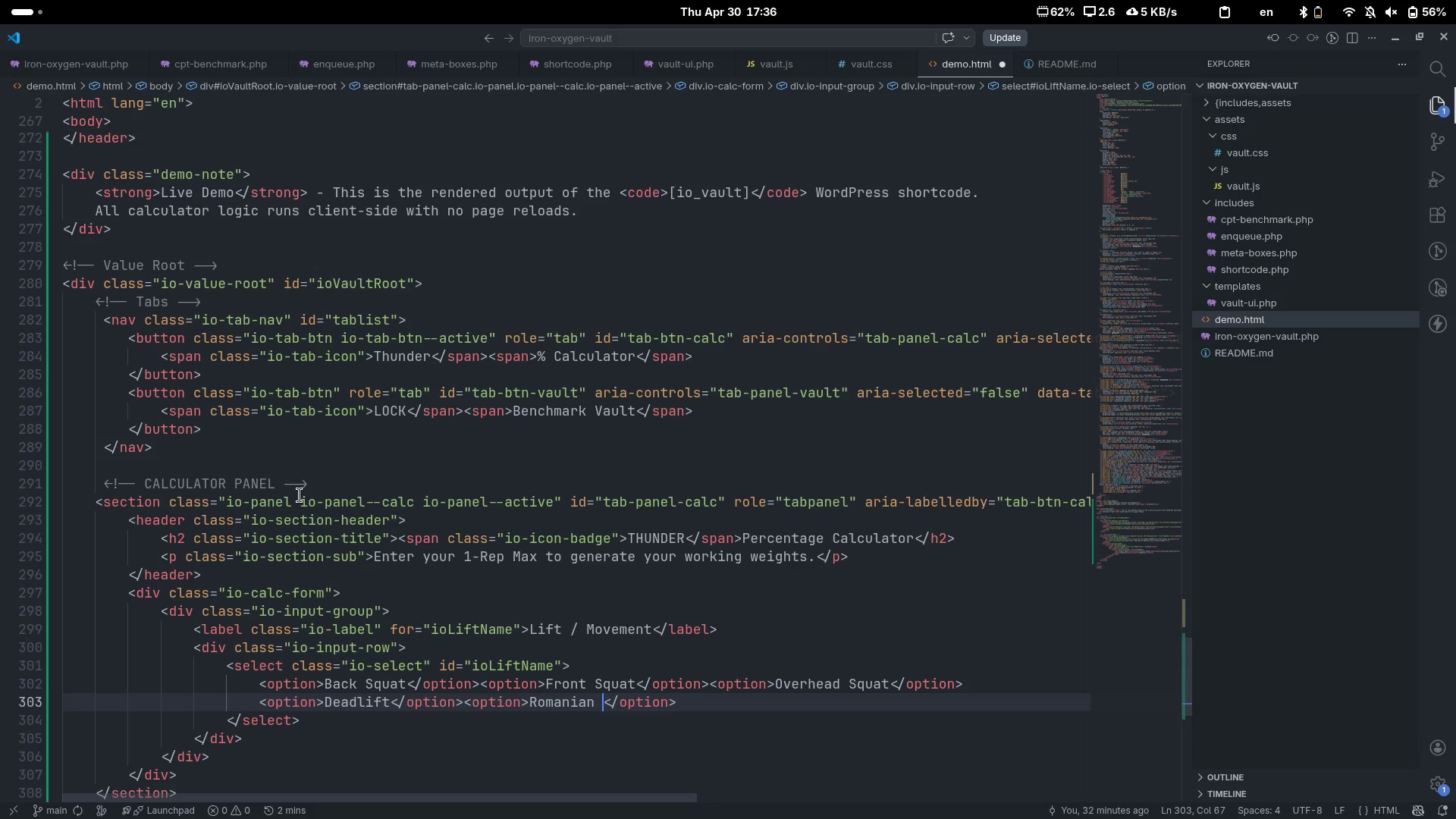 
key(Control+Backspace)
 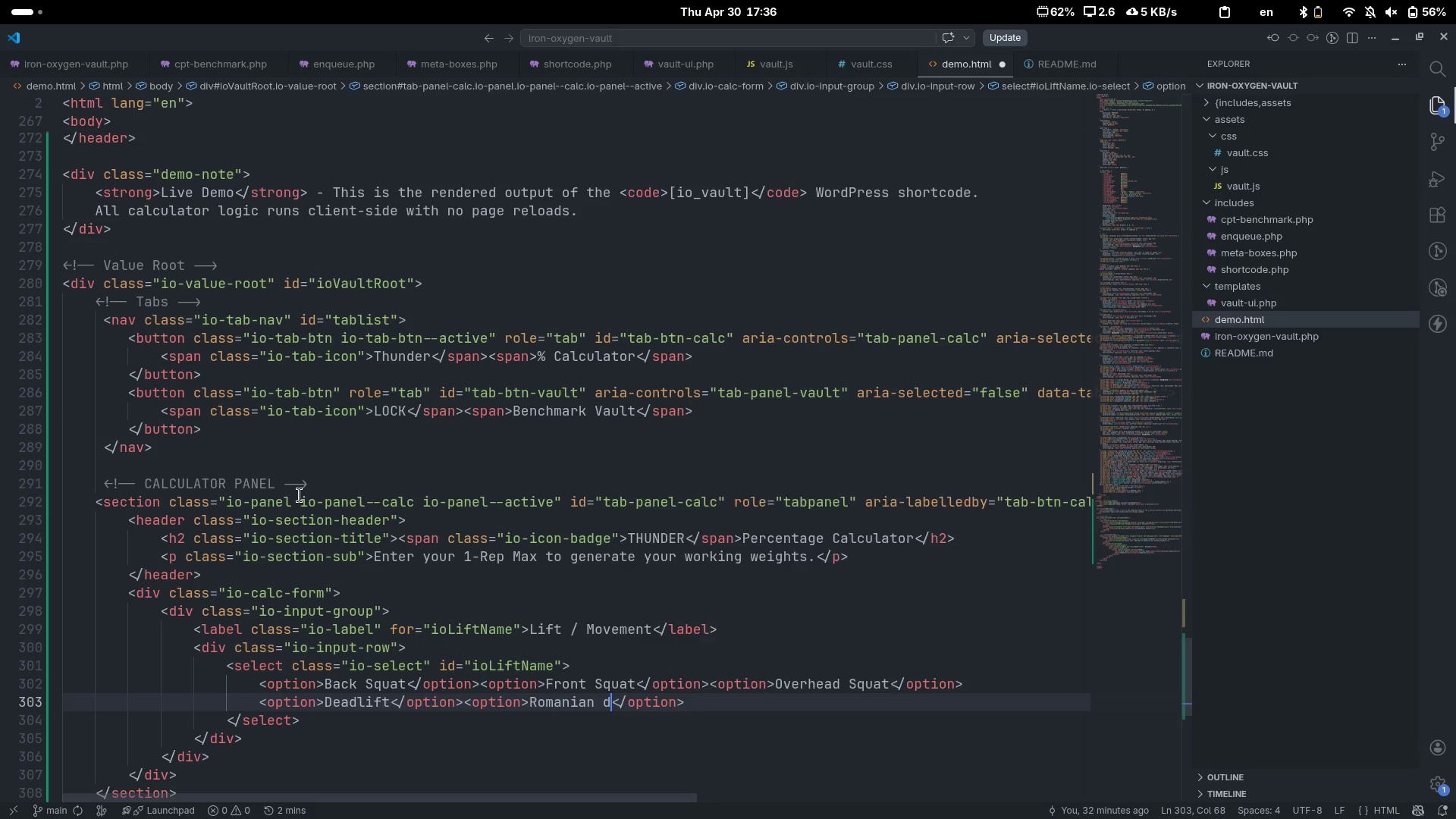 
type(d)
key(Backspace)
type(Deadlift)
 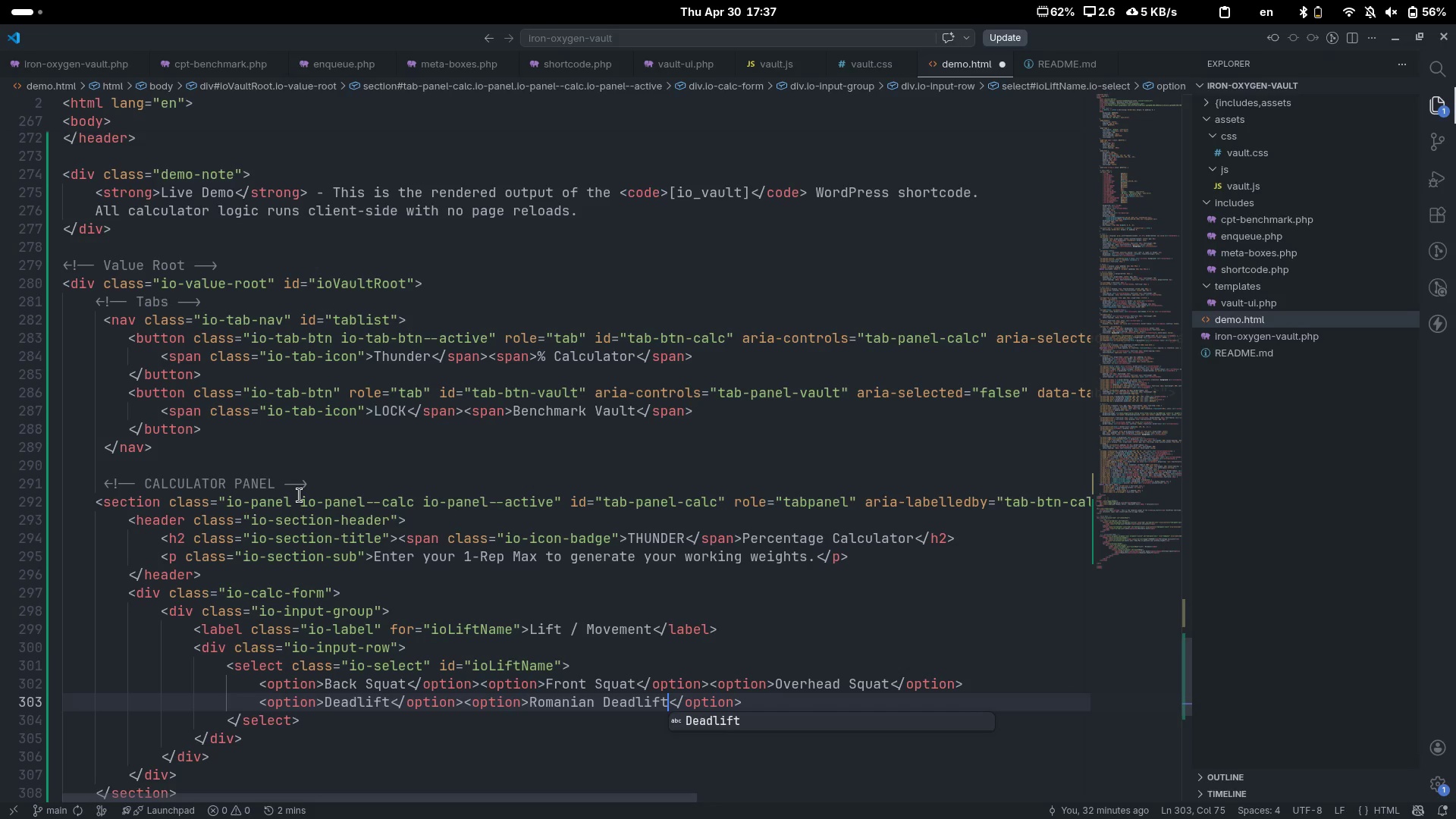 
key(Control+ArrowRight)
 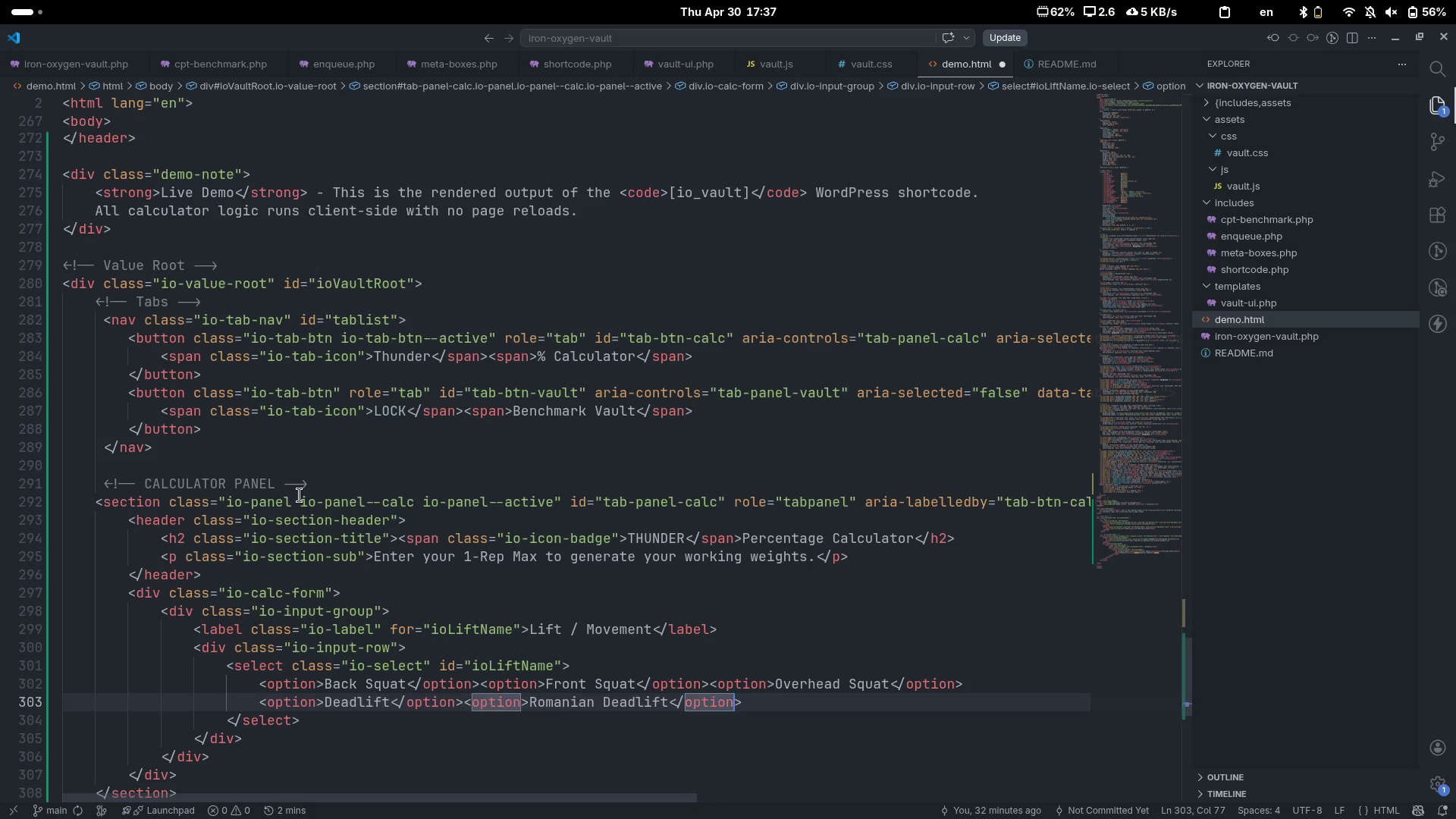 
key(Control+ArrowRight)
 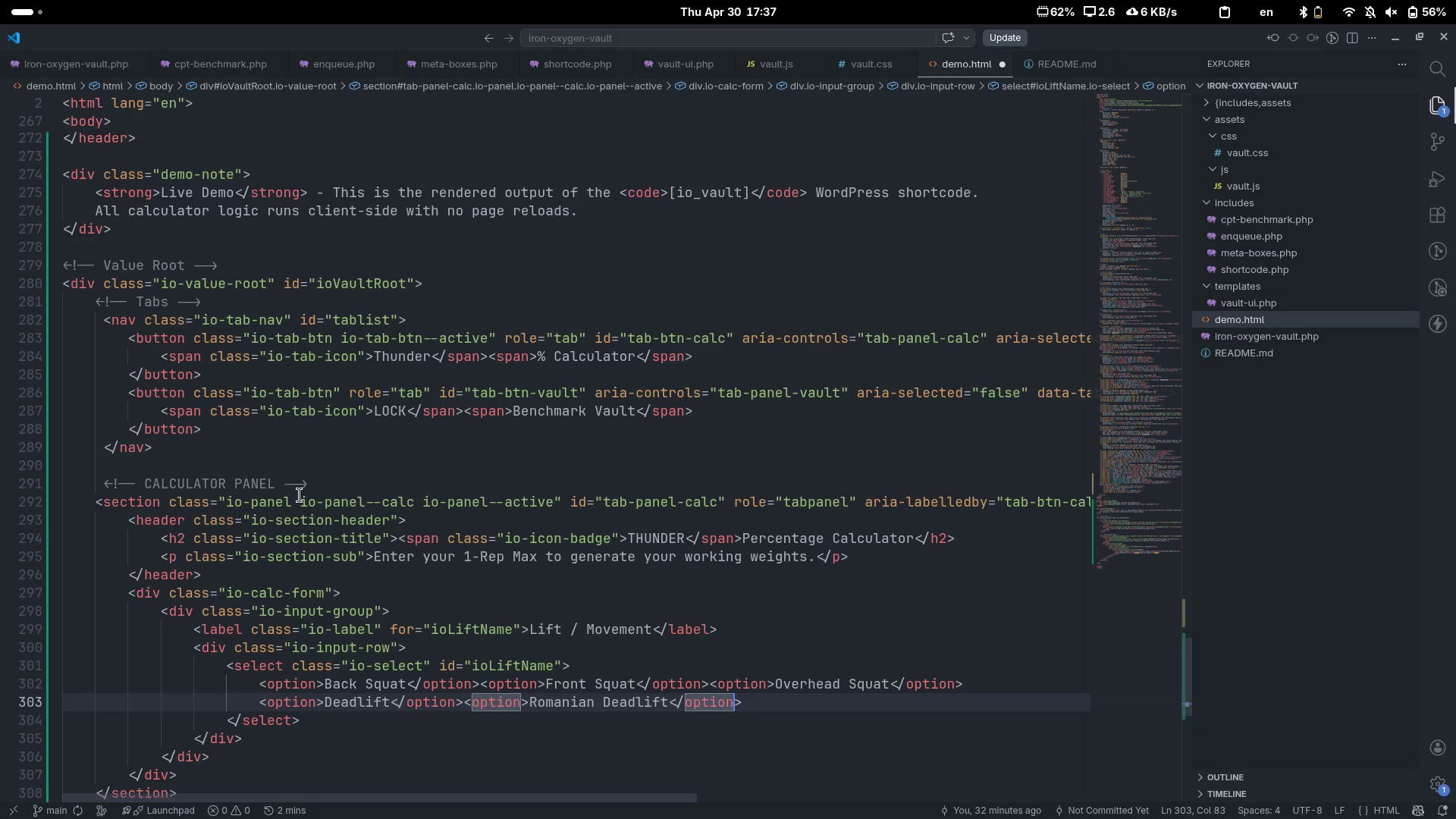 
type([End]<po)
key(Backspace)
key(Backspace)
type(option)
 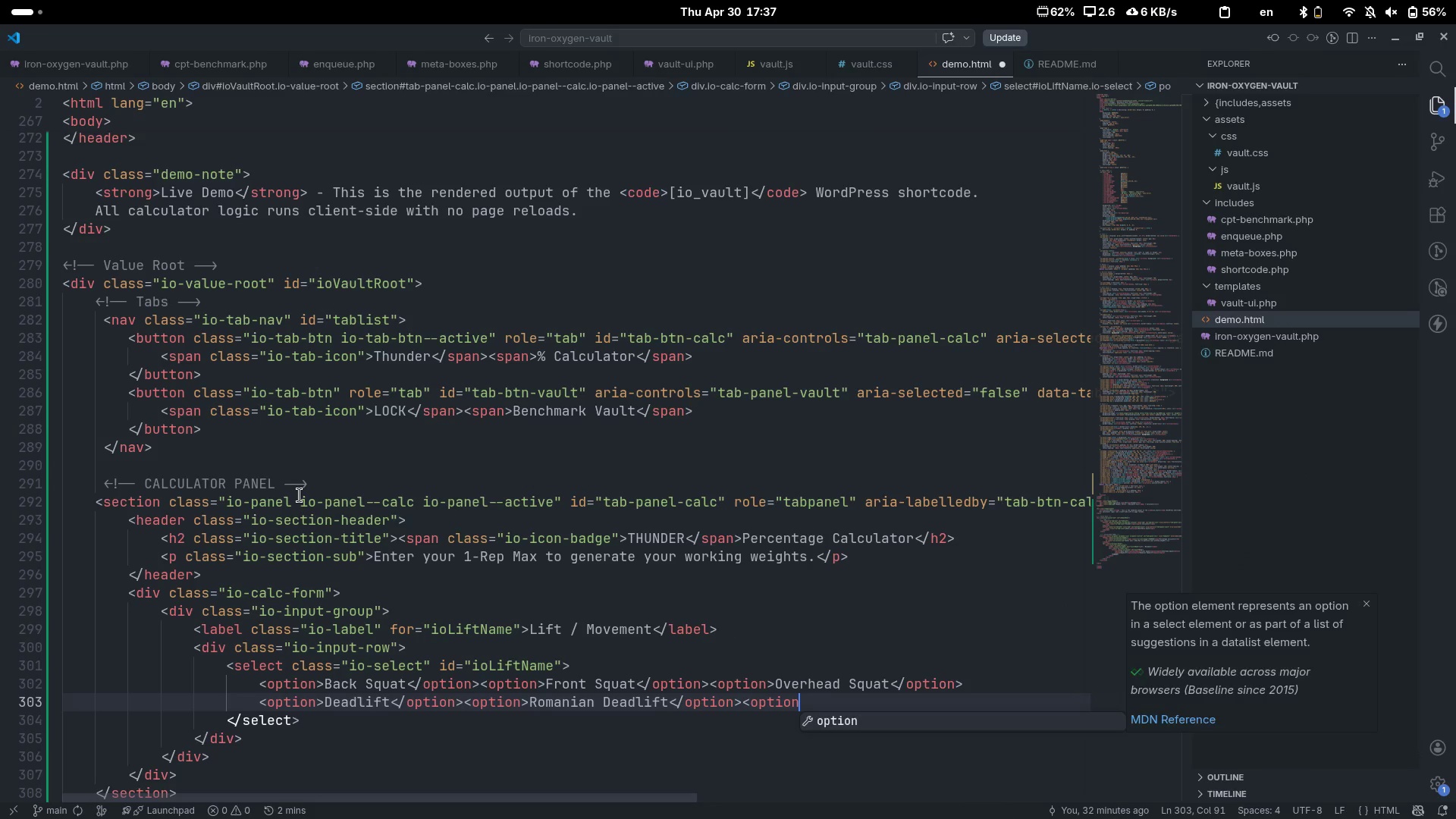 
key(Enter)
 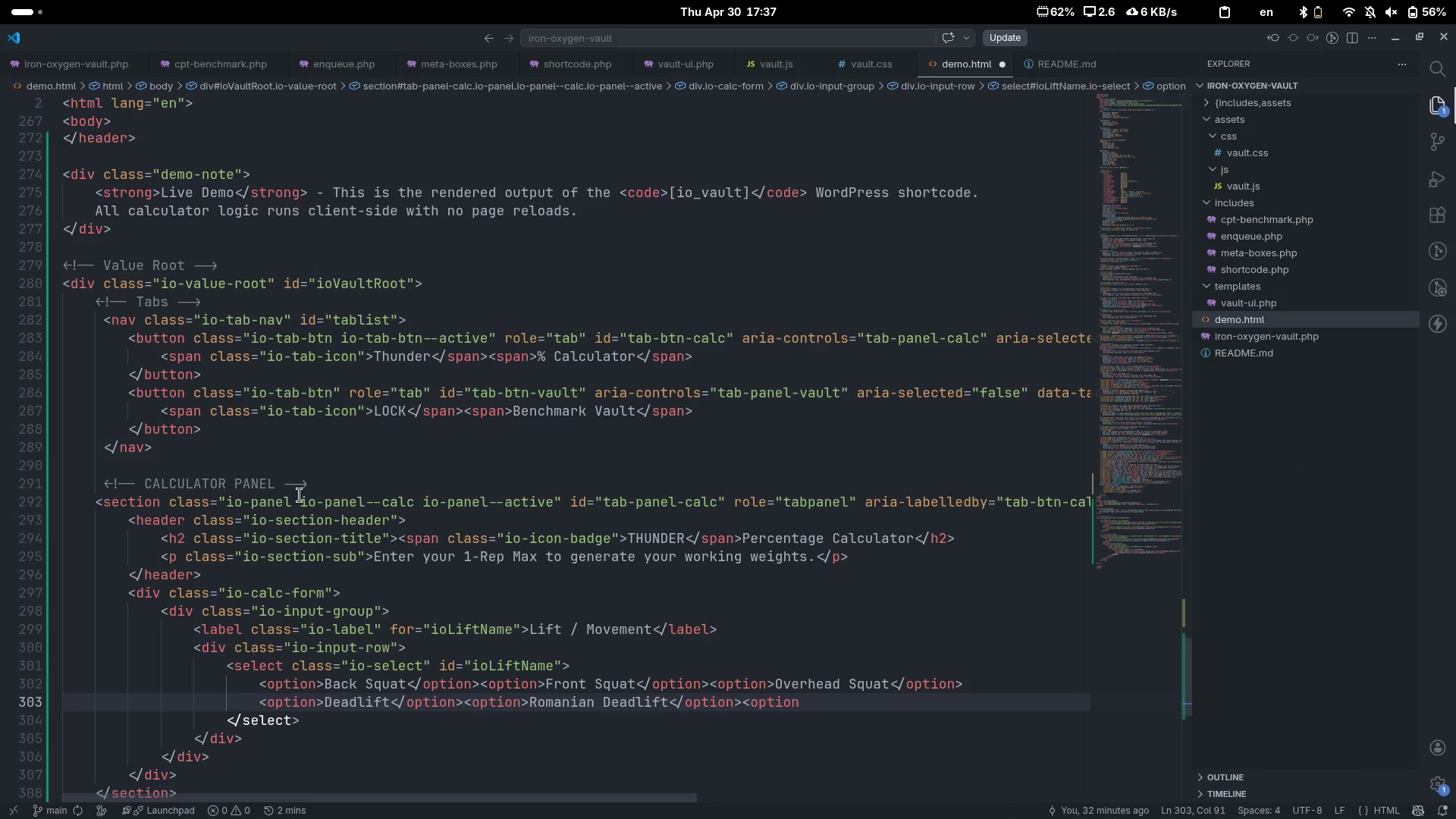 
type(>Clean[End])
 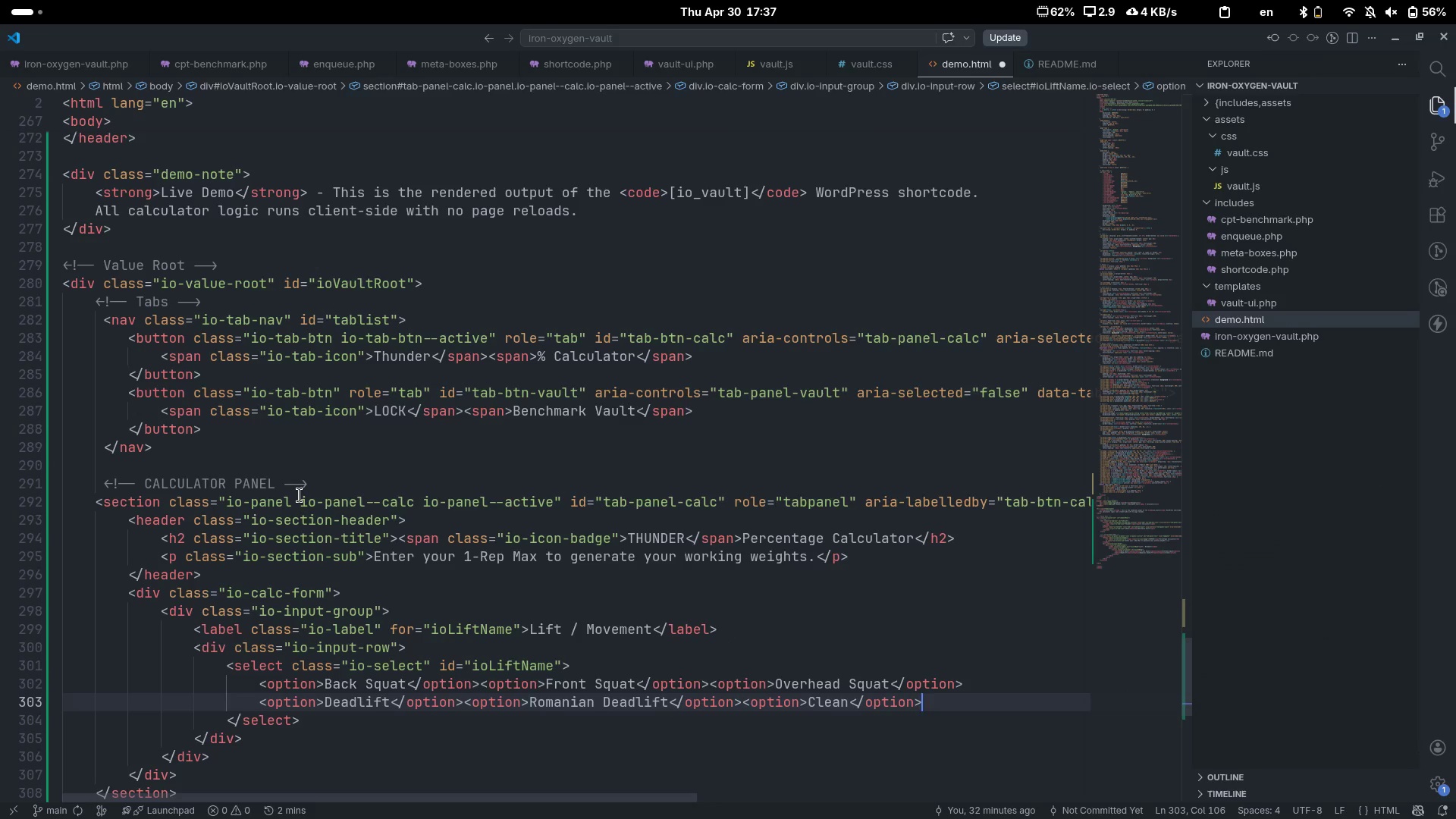 
key(Enter)
 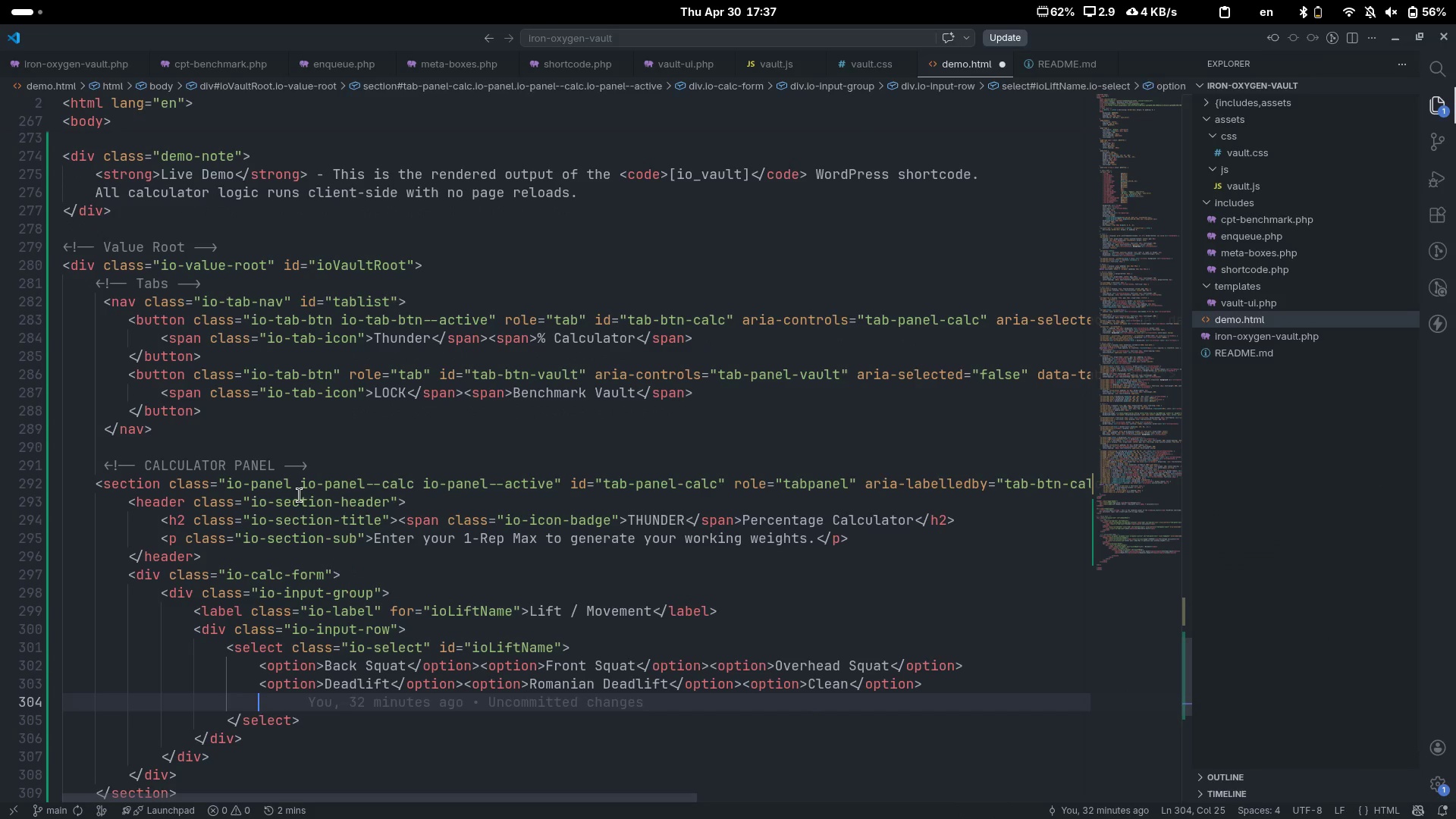 
type(<op)
 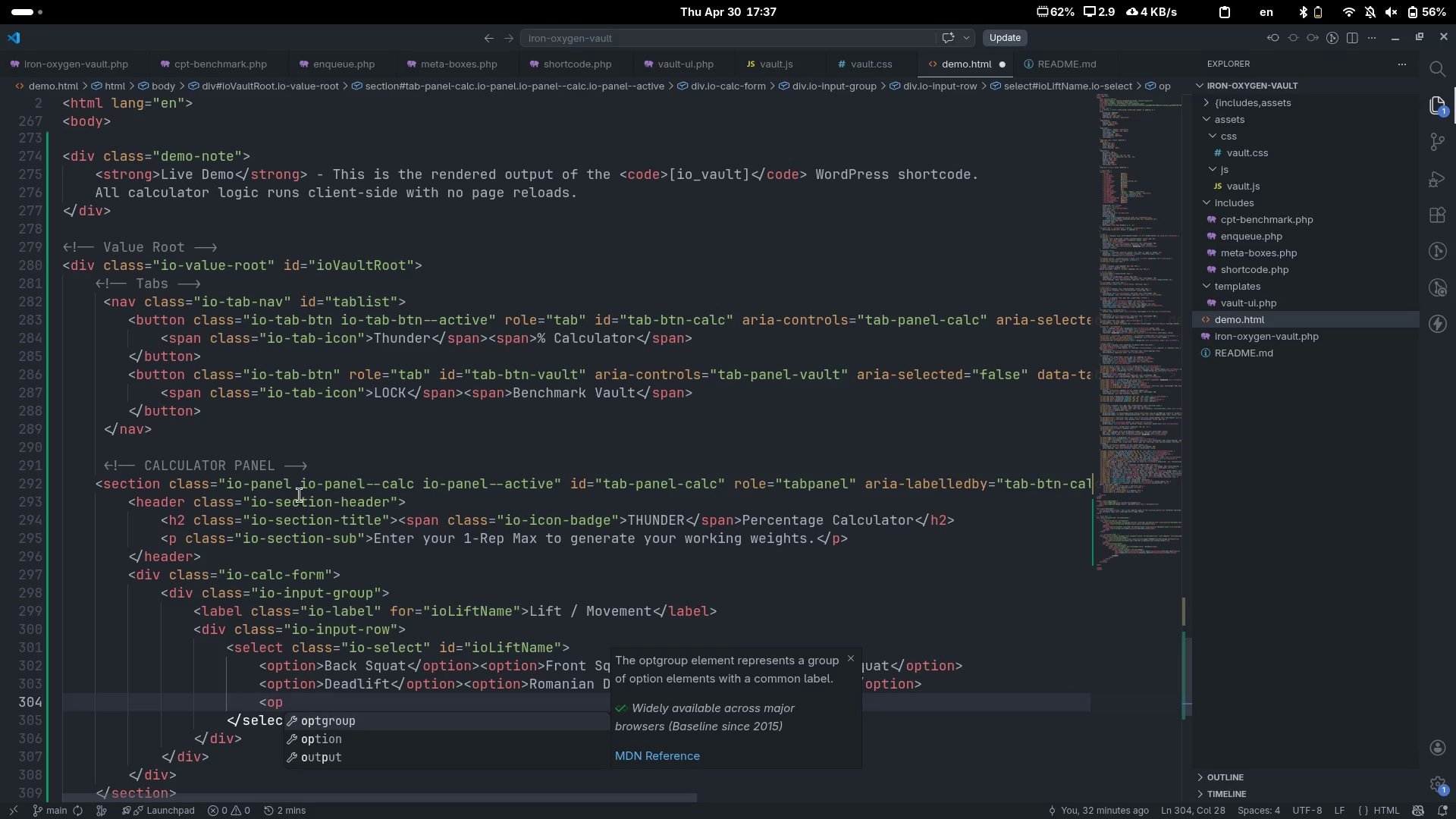 
key(ArrowDown)
 